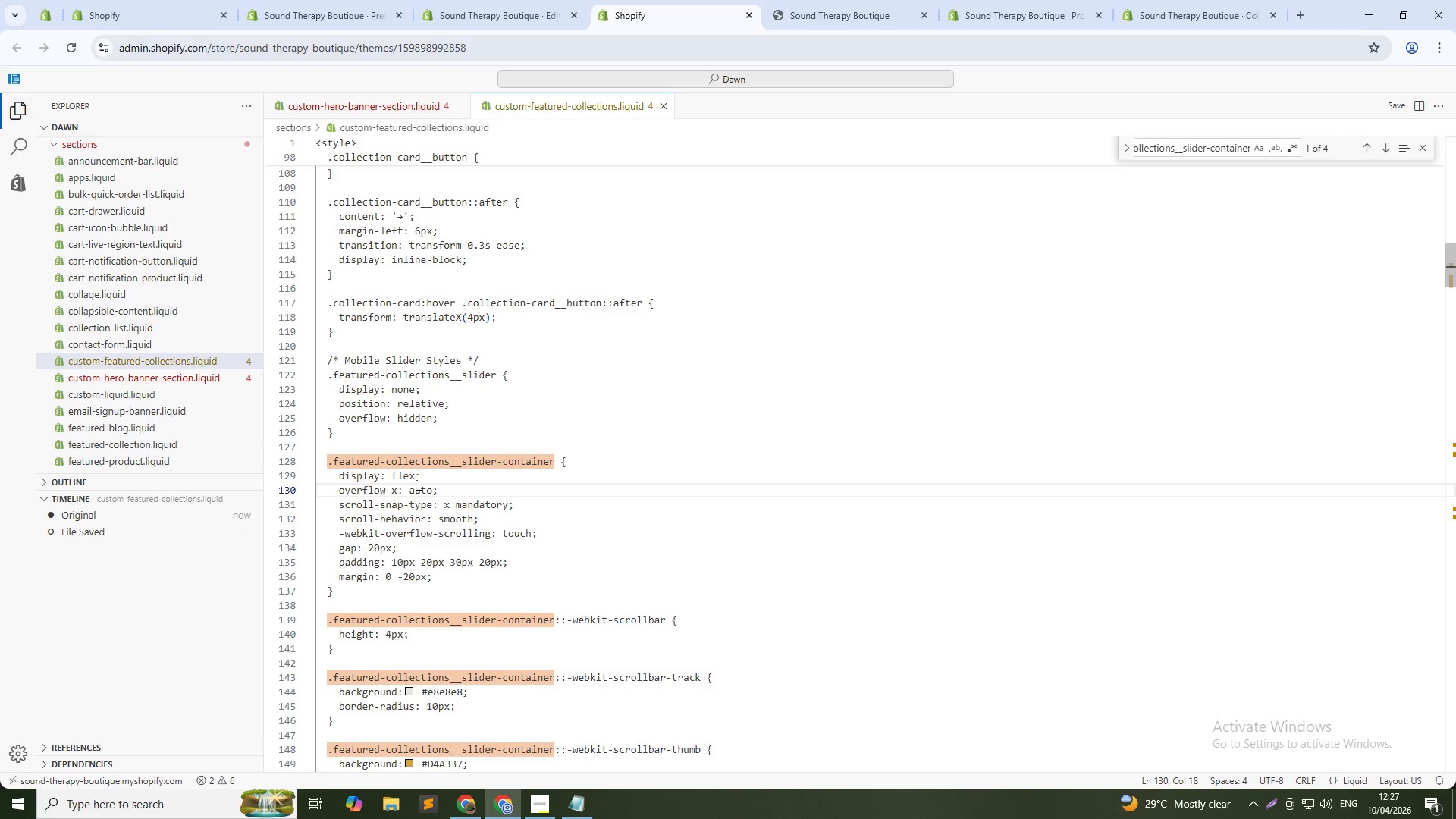 
key(Control+ControlRight)
 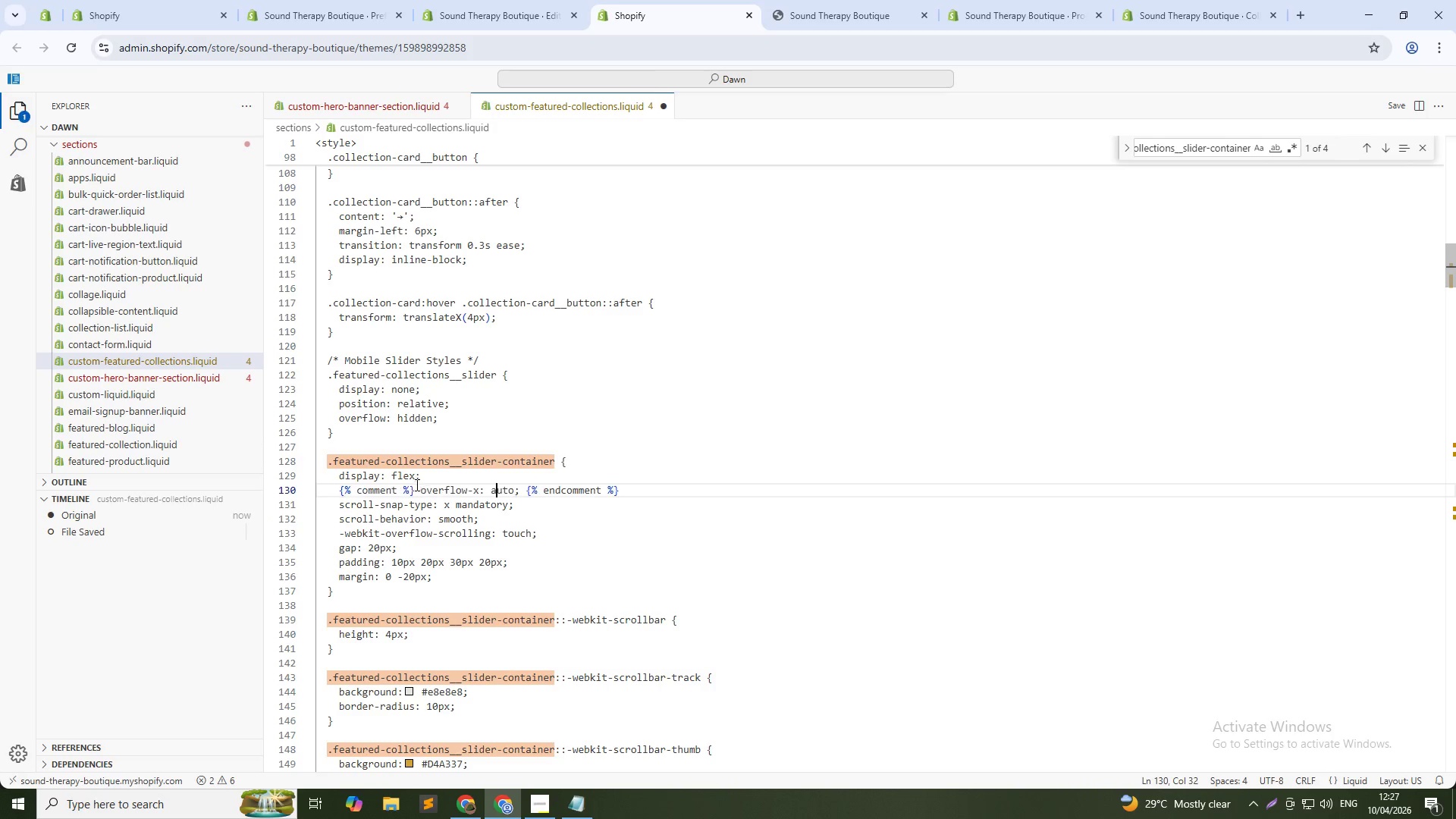 
key(Control+Slash)
 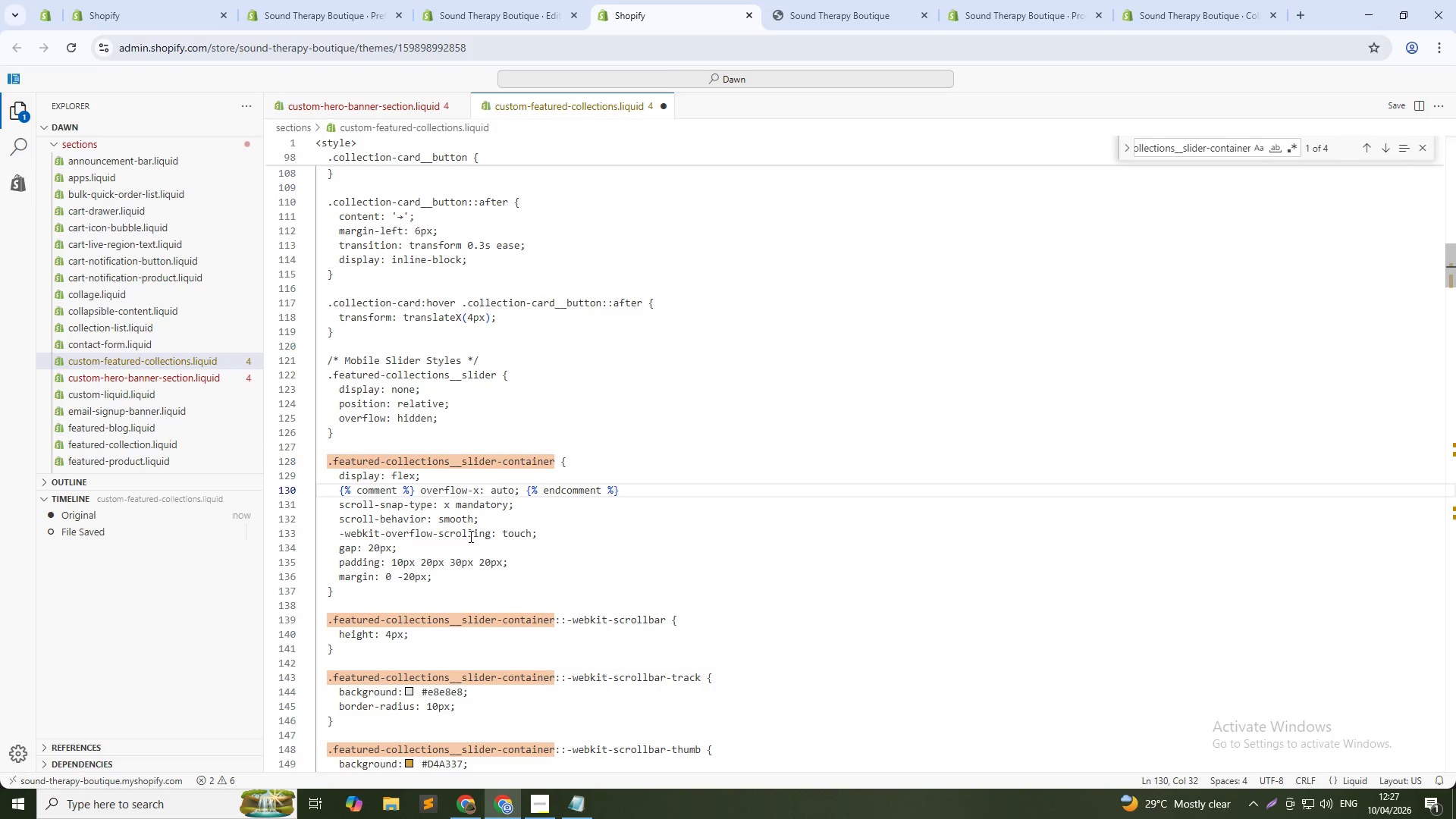 
key(Control+S)
 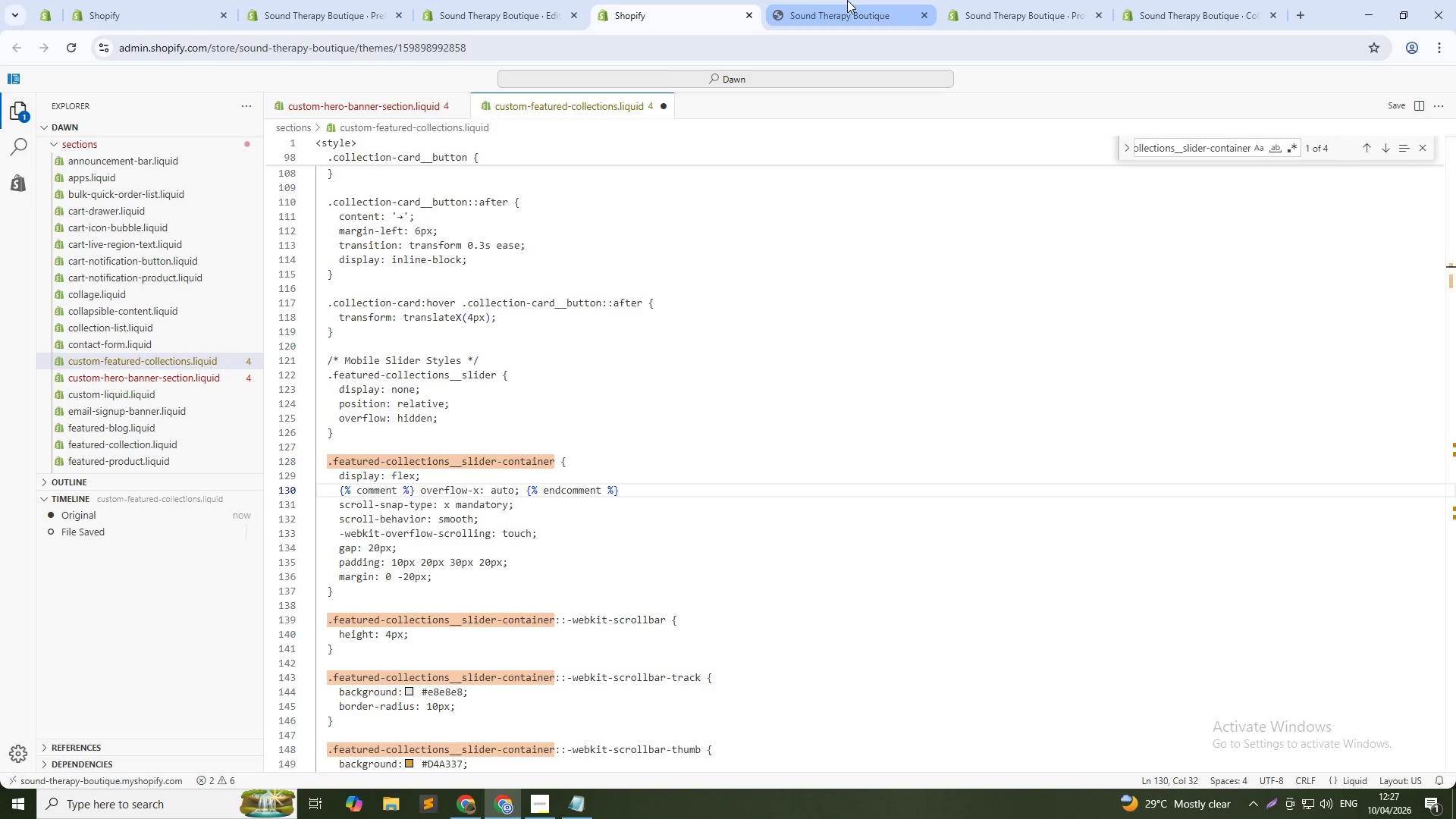 
left_click([845, 8])
 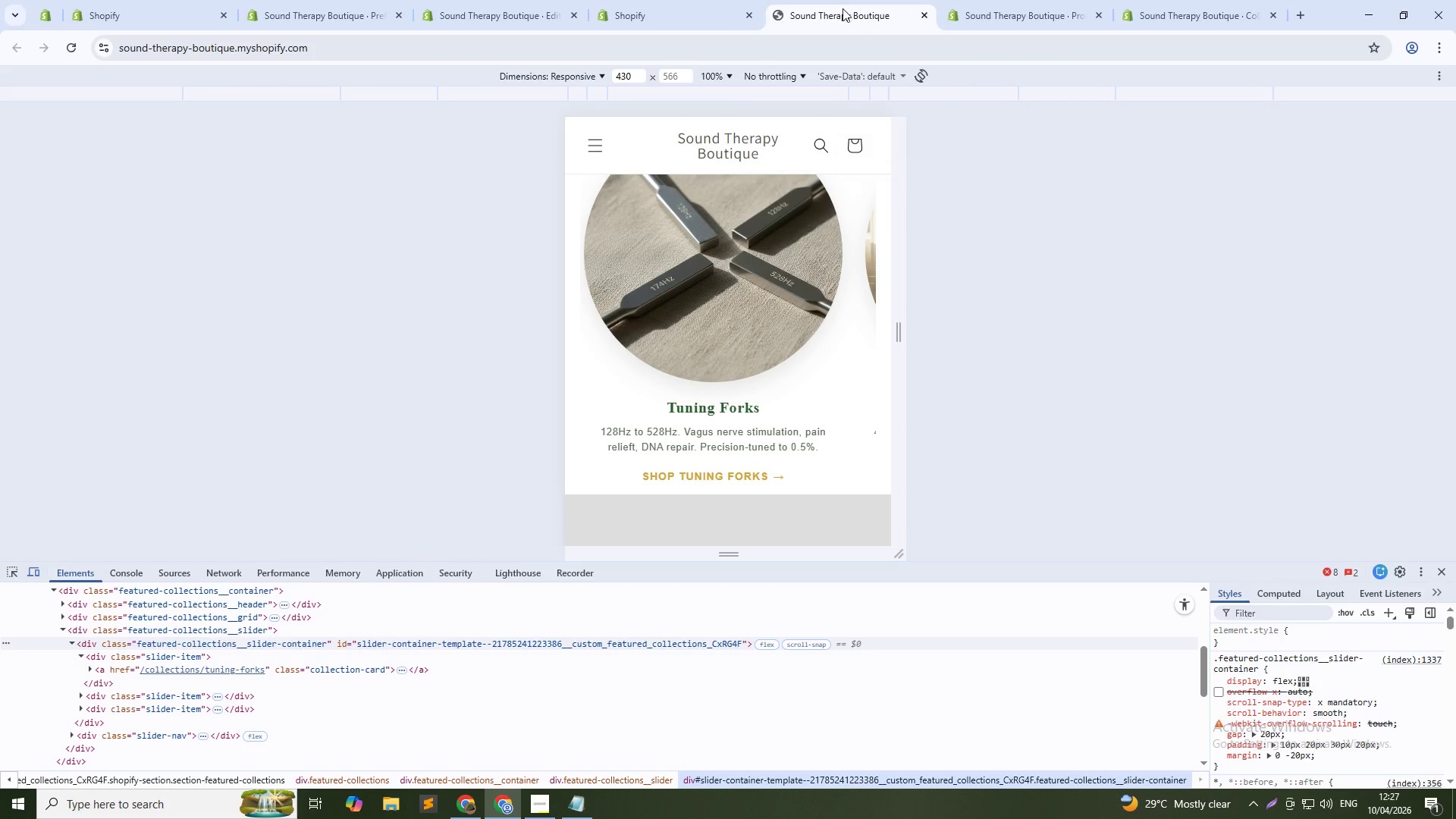 
key(Control+Shift+R)
 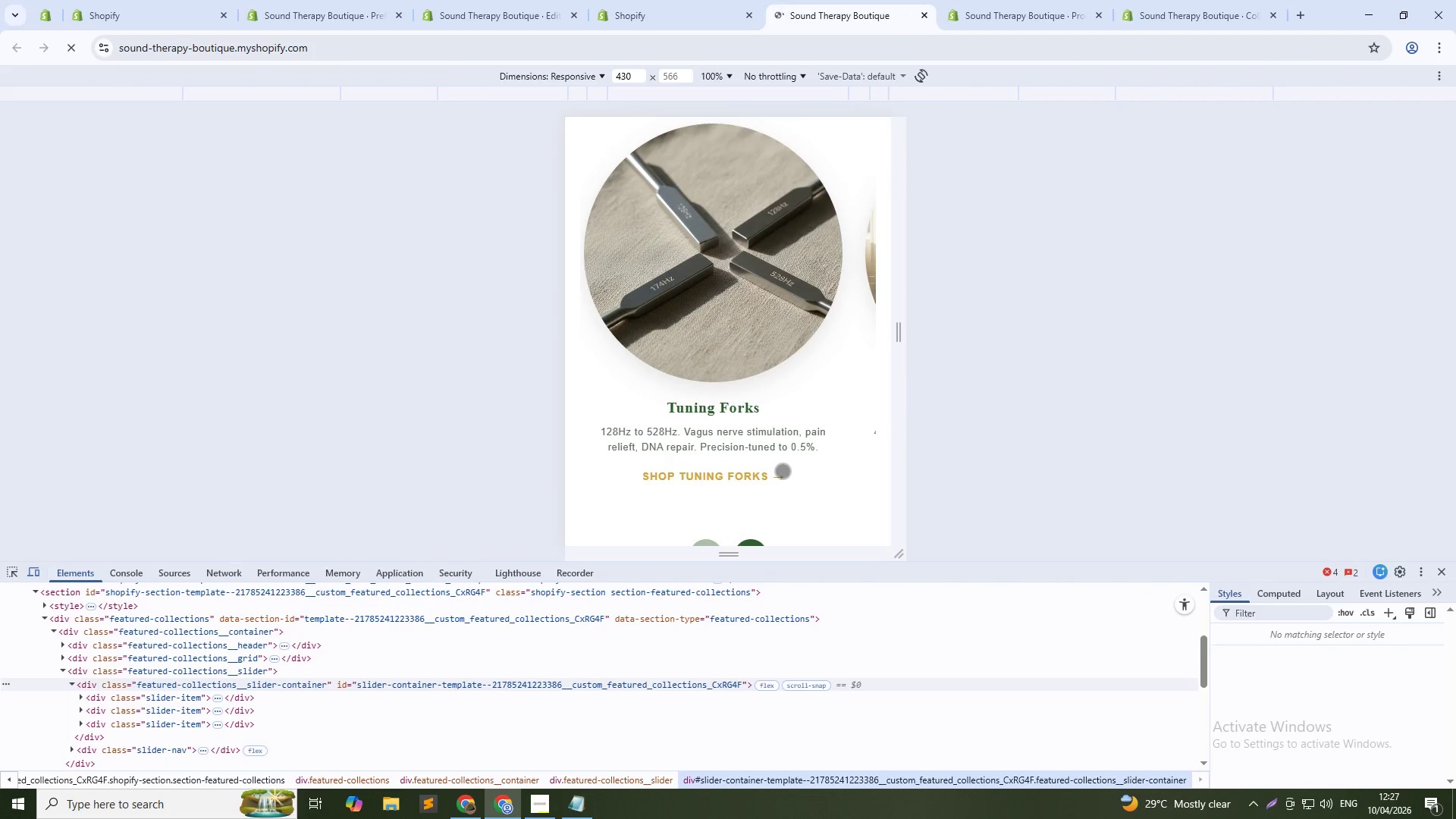 
scroll: coordinate [782, 474], scroll_direction: down, amount: 1.0
 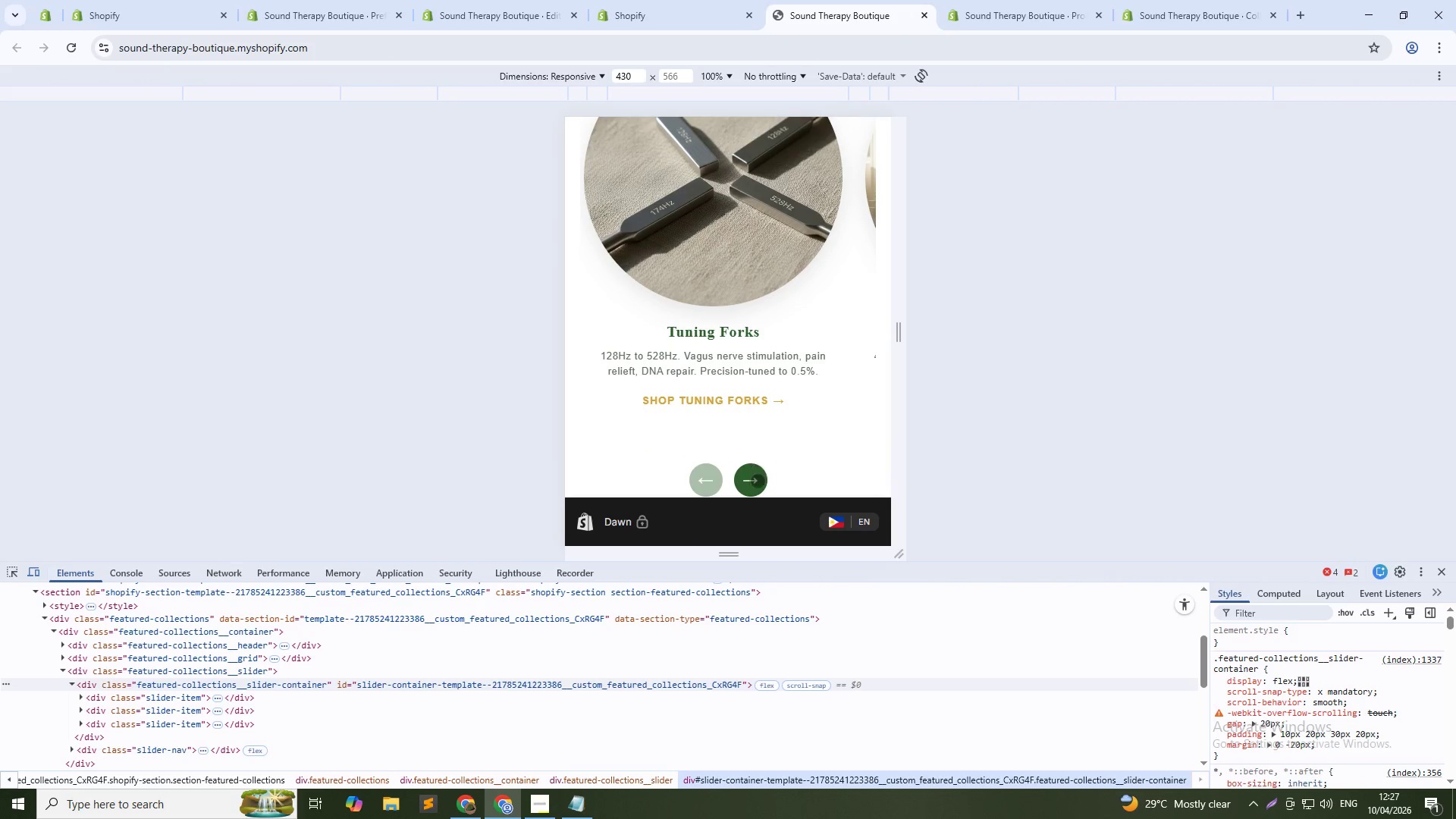 
left_click([758, 481])
 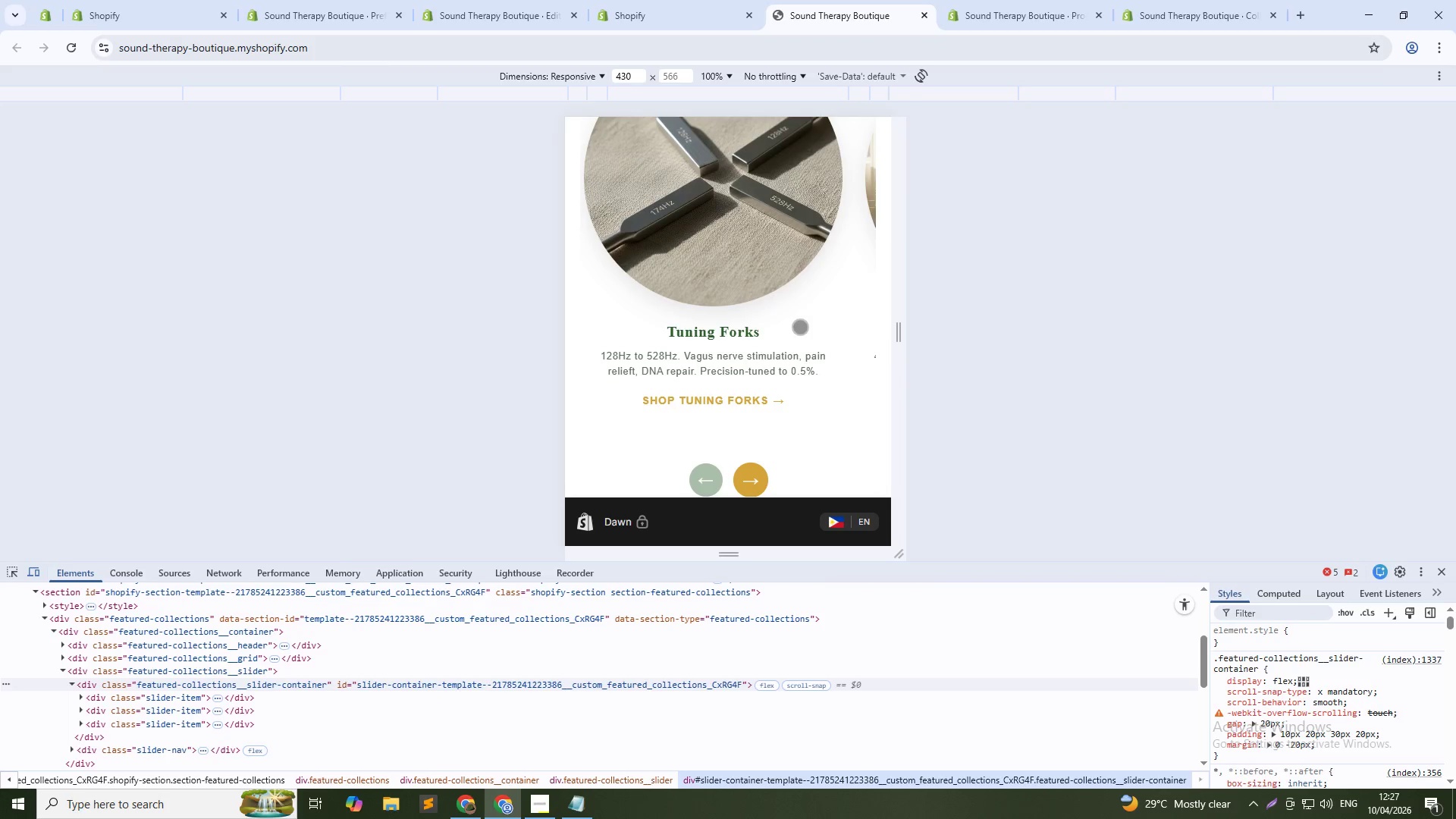 
left_click_drag(start_coordinate=[801, 240], to_coordinate=[646, 237])
 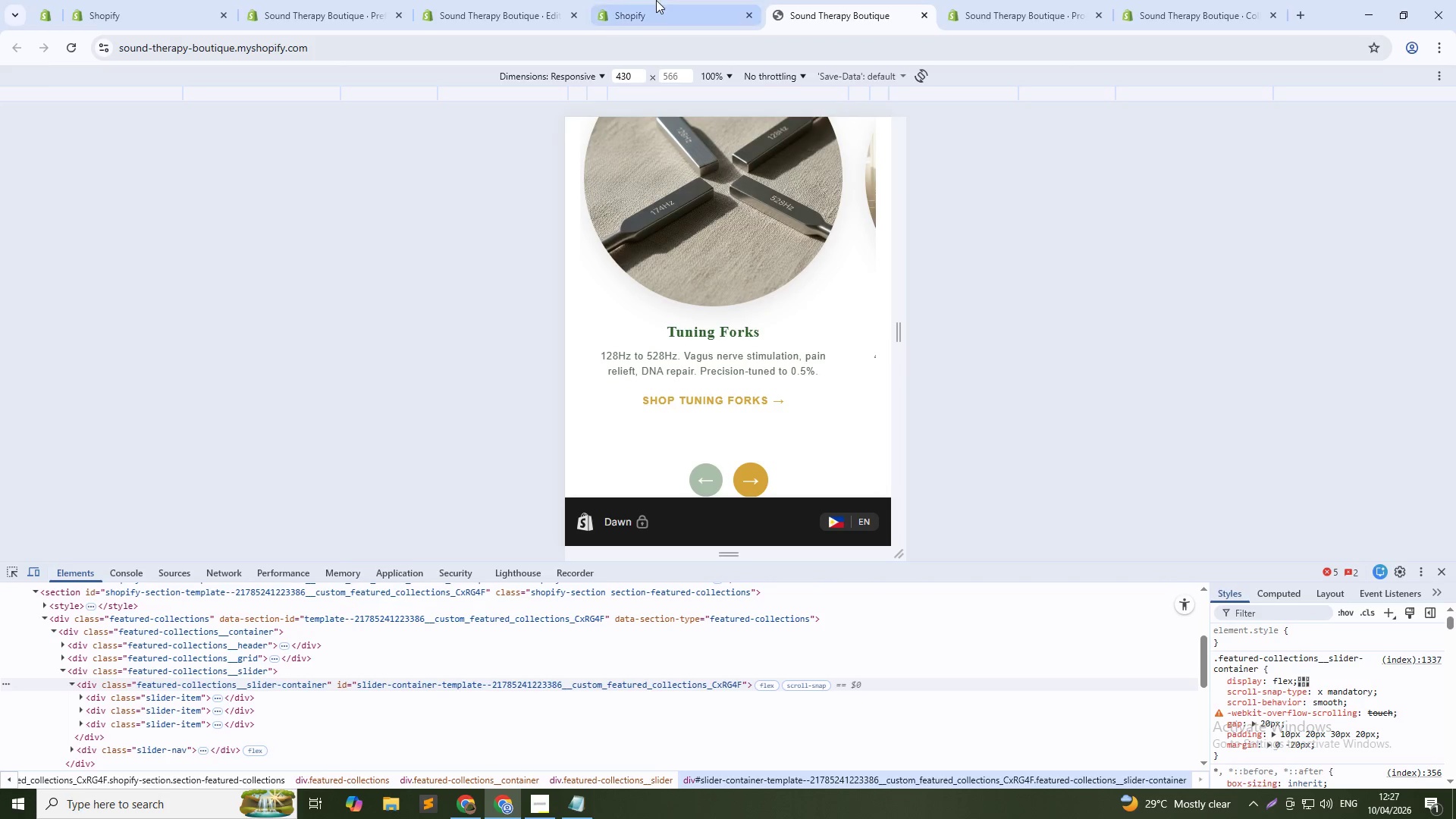 
left_click([656, 0])
 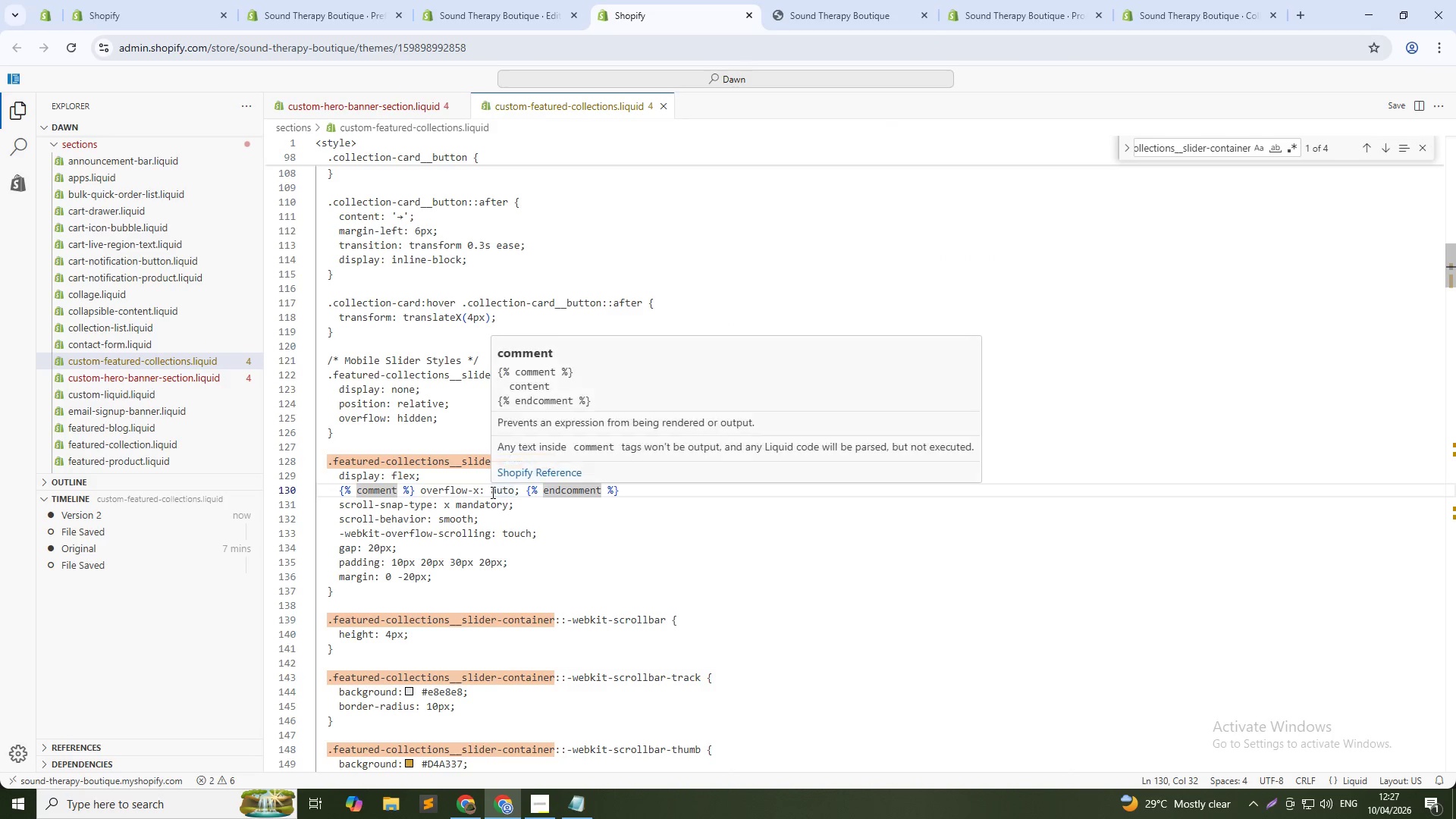 
key(Control+ControlRight)
 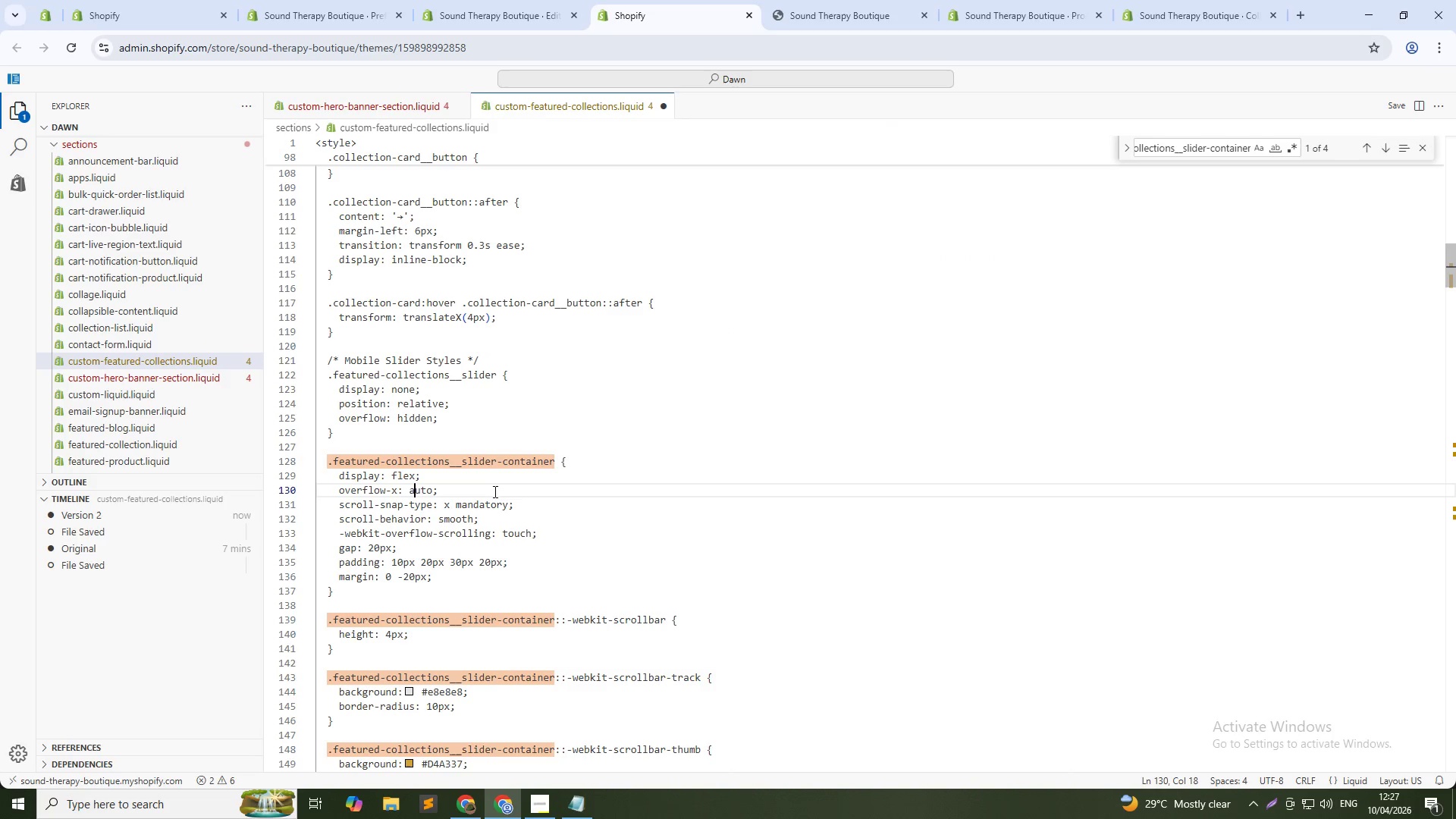 
key(Control+Slash)
 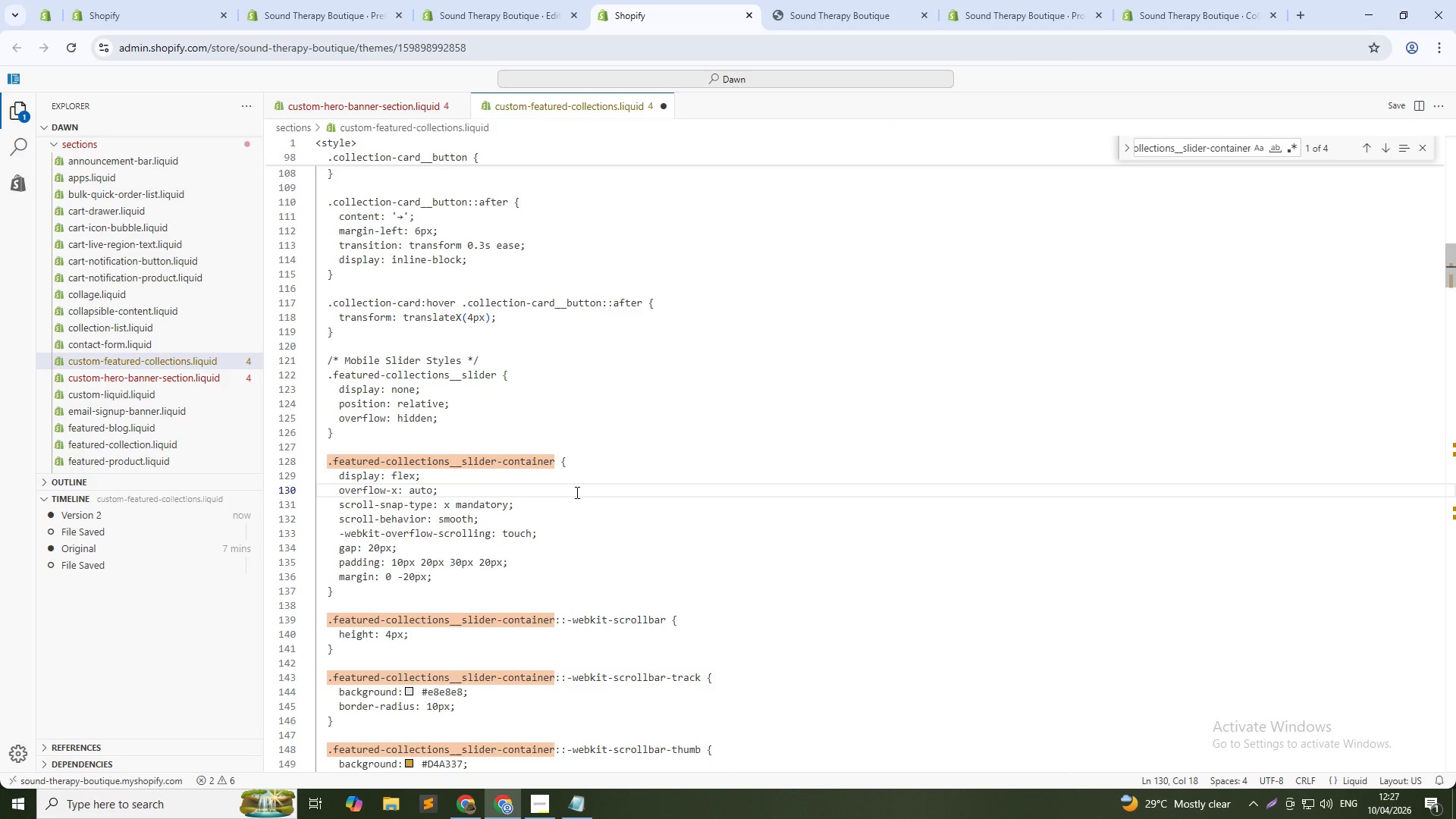 
key(Control+S)
 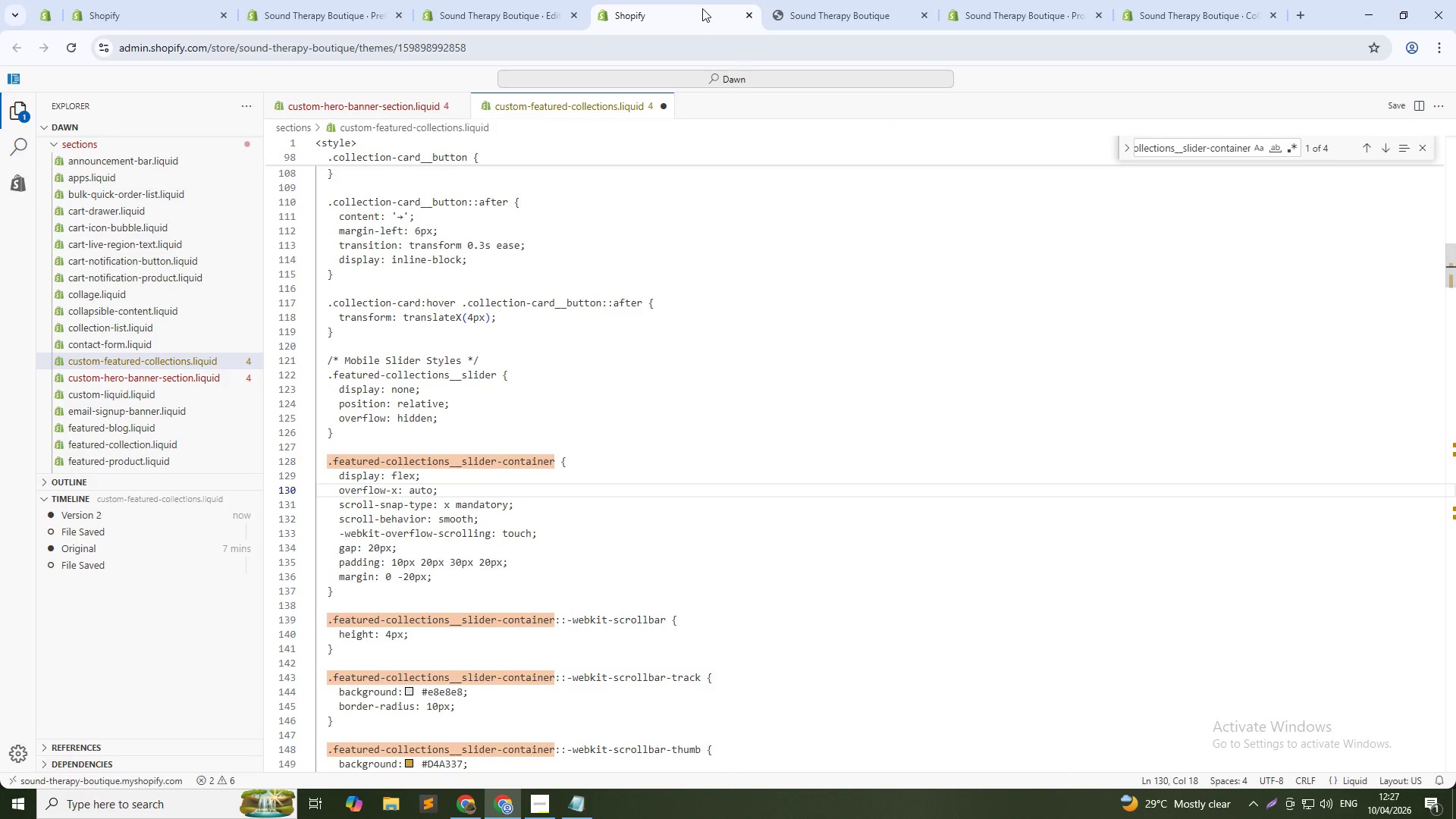 
left_click([787, 0])
 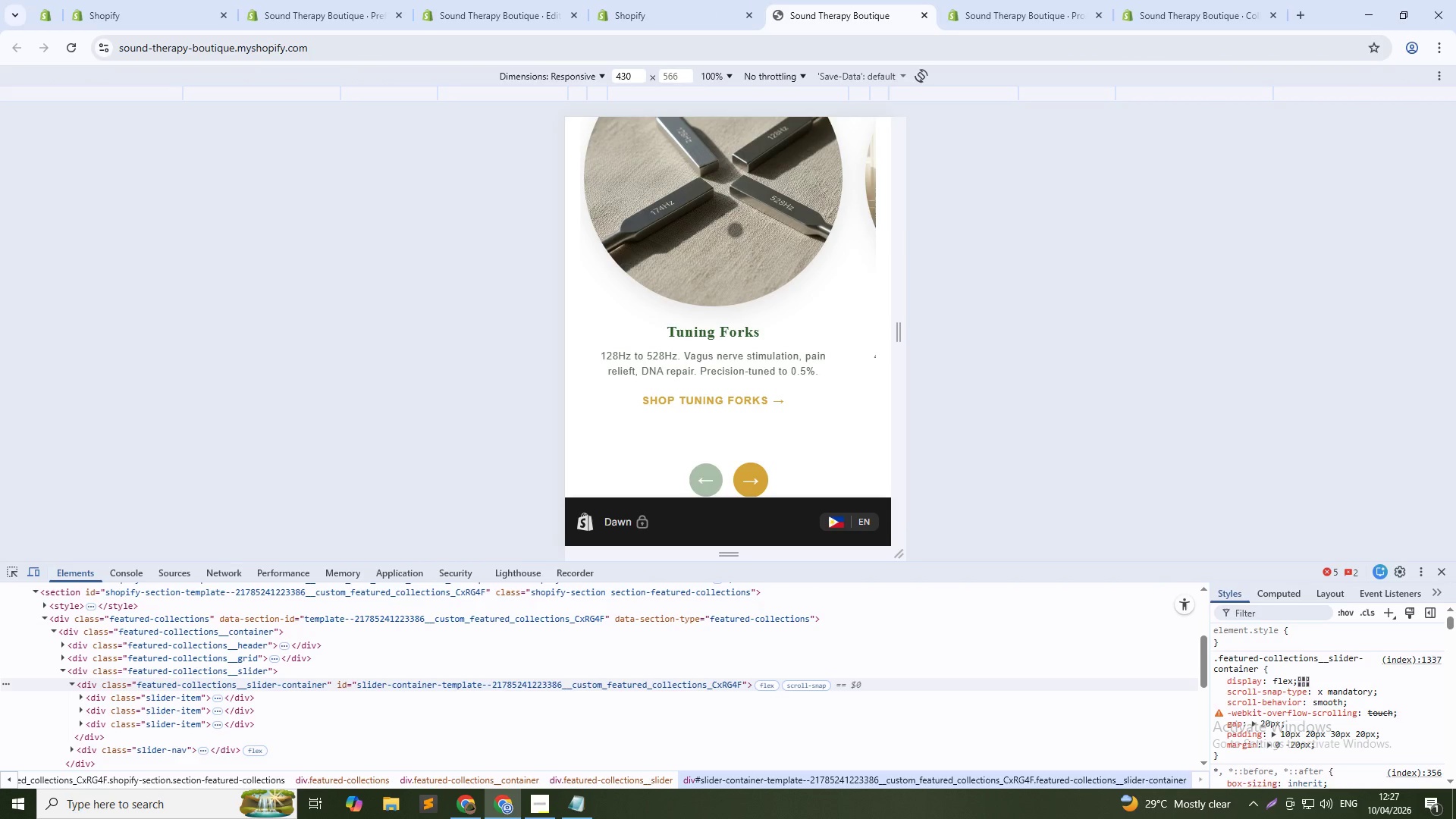 
key(Control+Shift+R)
 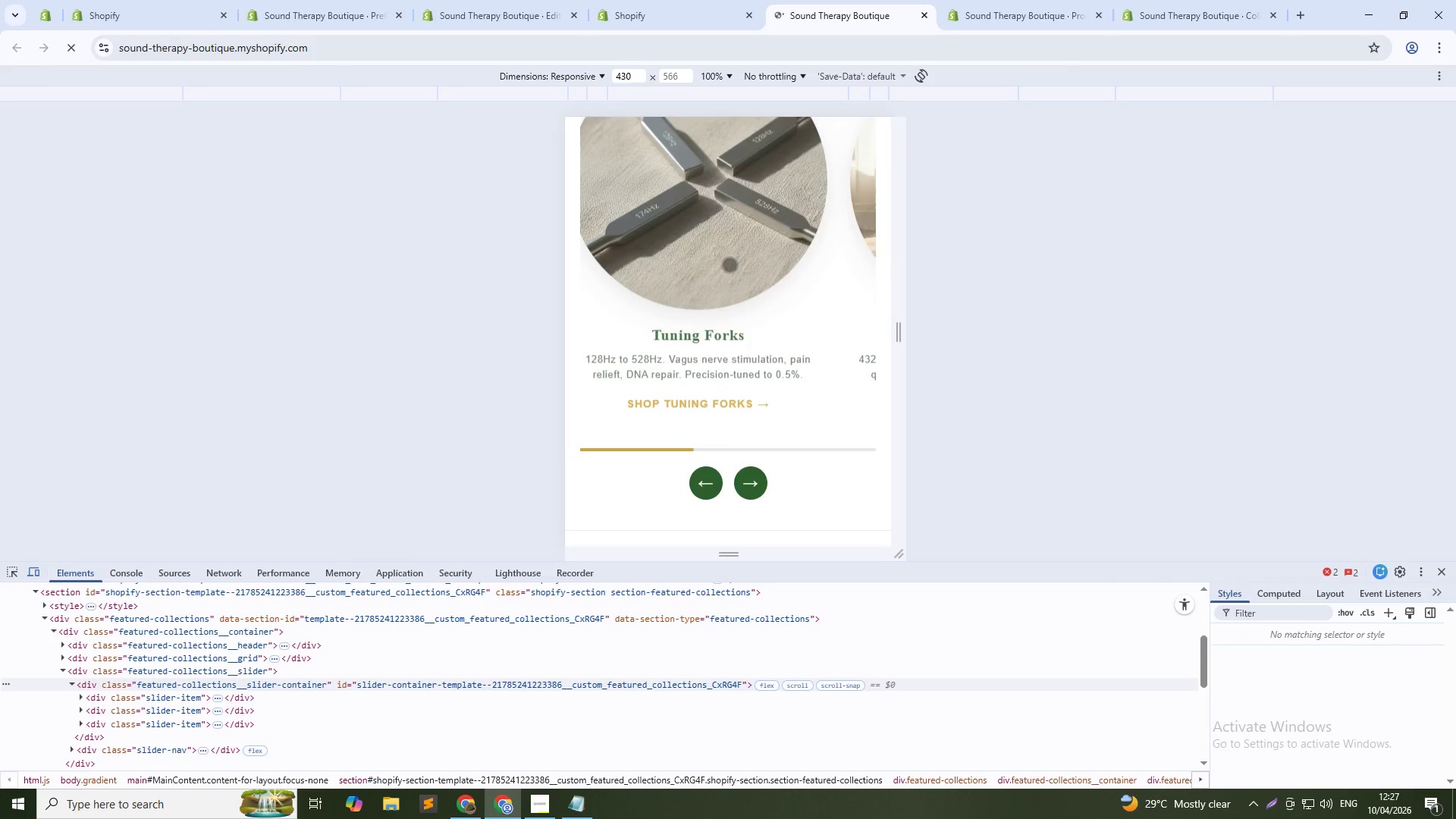 
key(Control+Shift+C)
 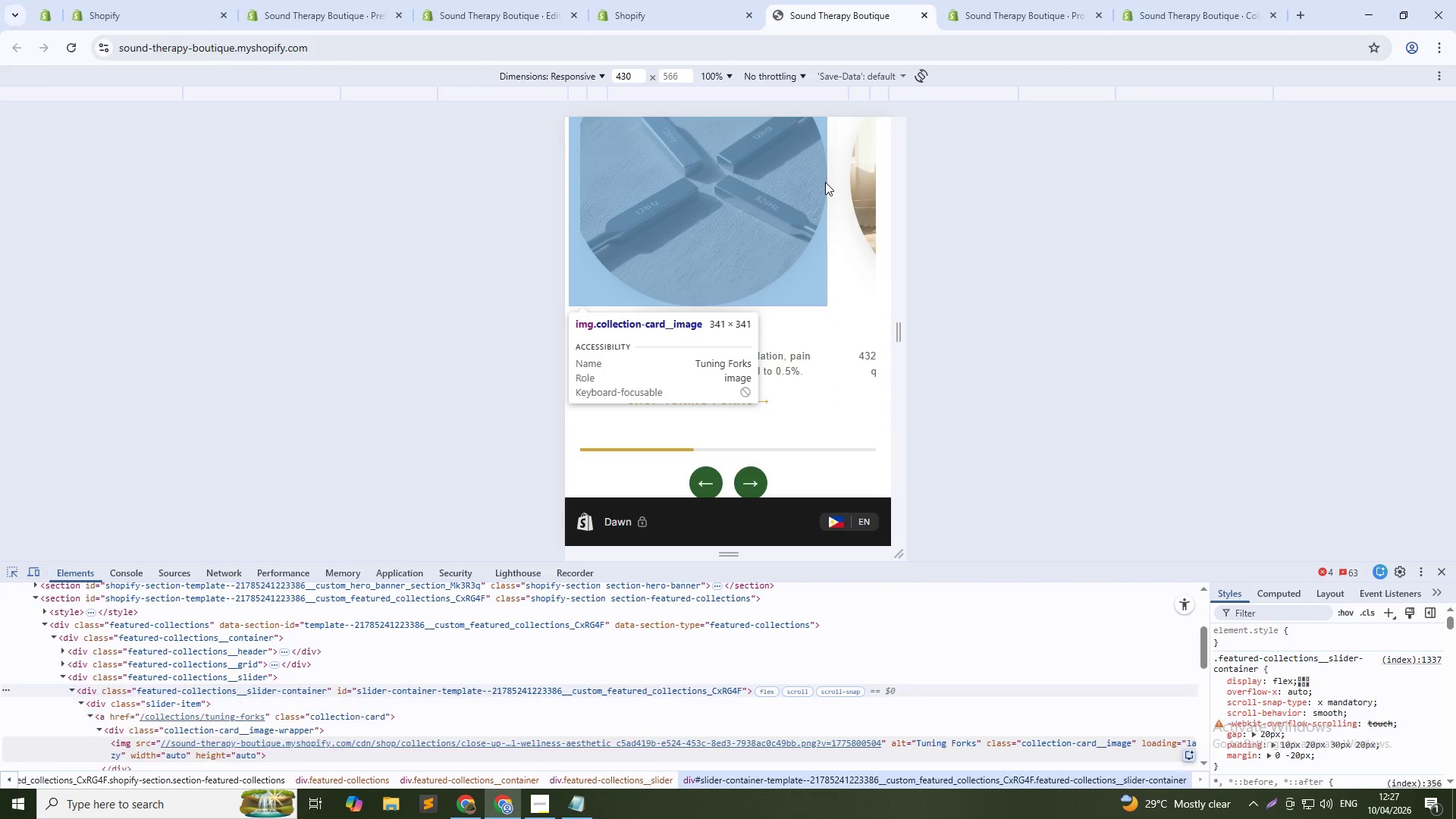 
left_click([808, 309])
 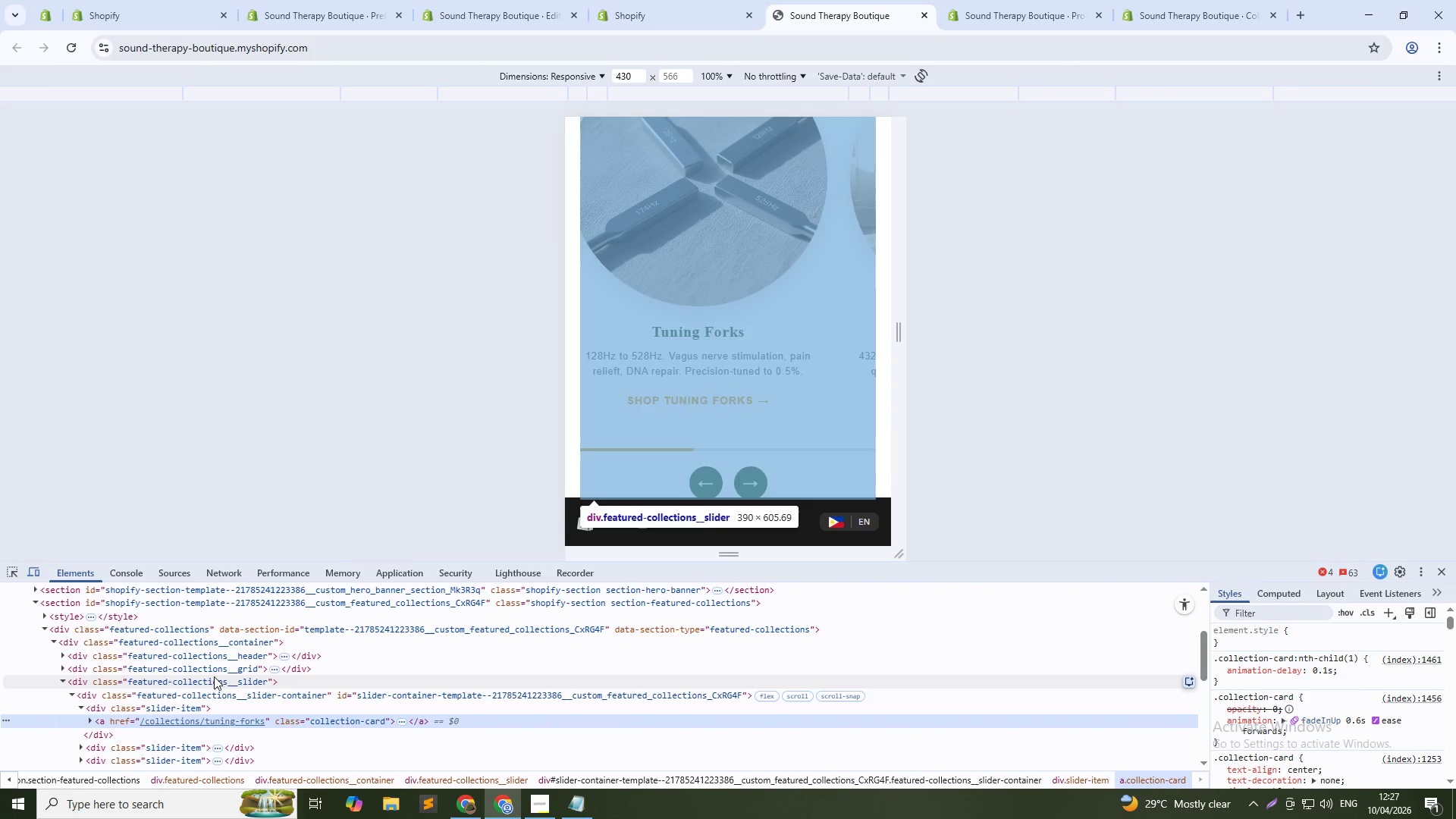 
left_click([215, 677])
 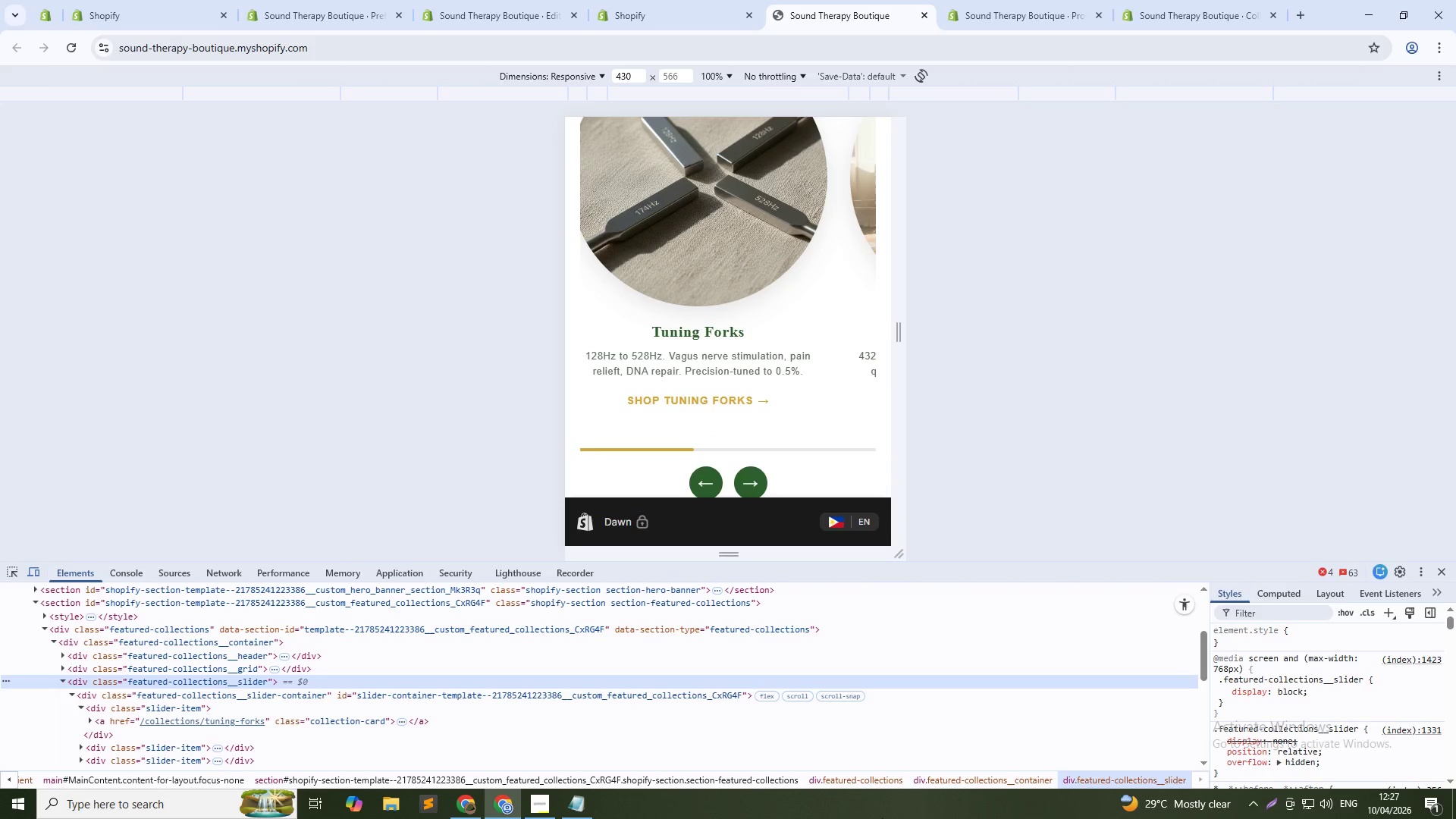 
wait(5.69)
 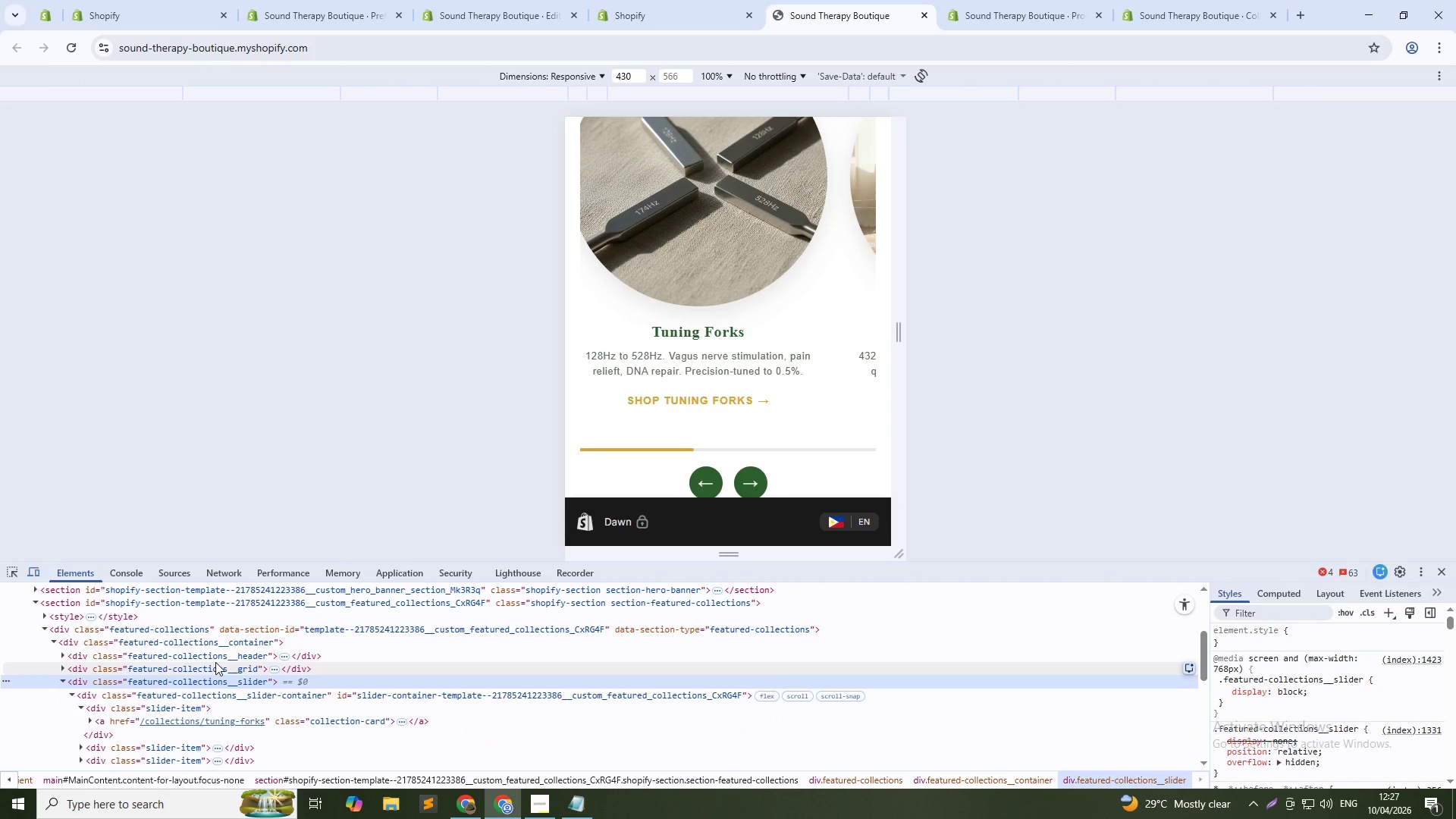 
left_click([1219, 762])
 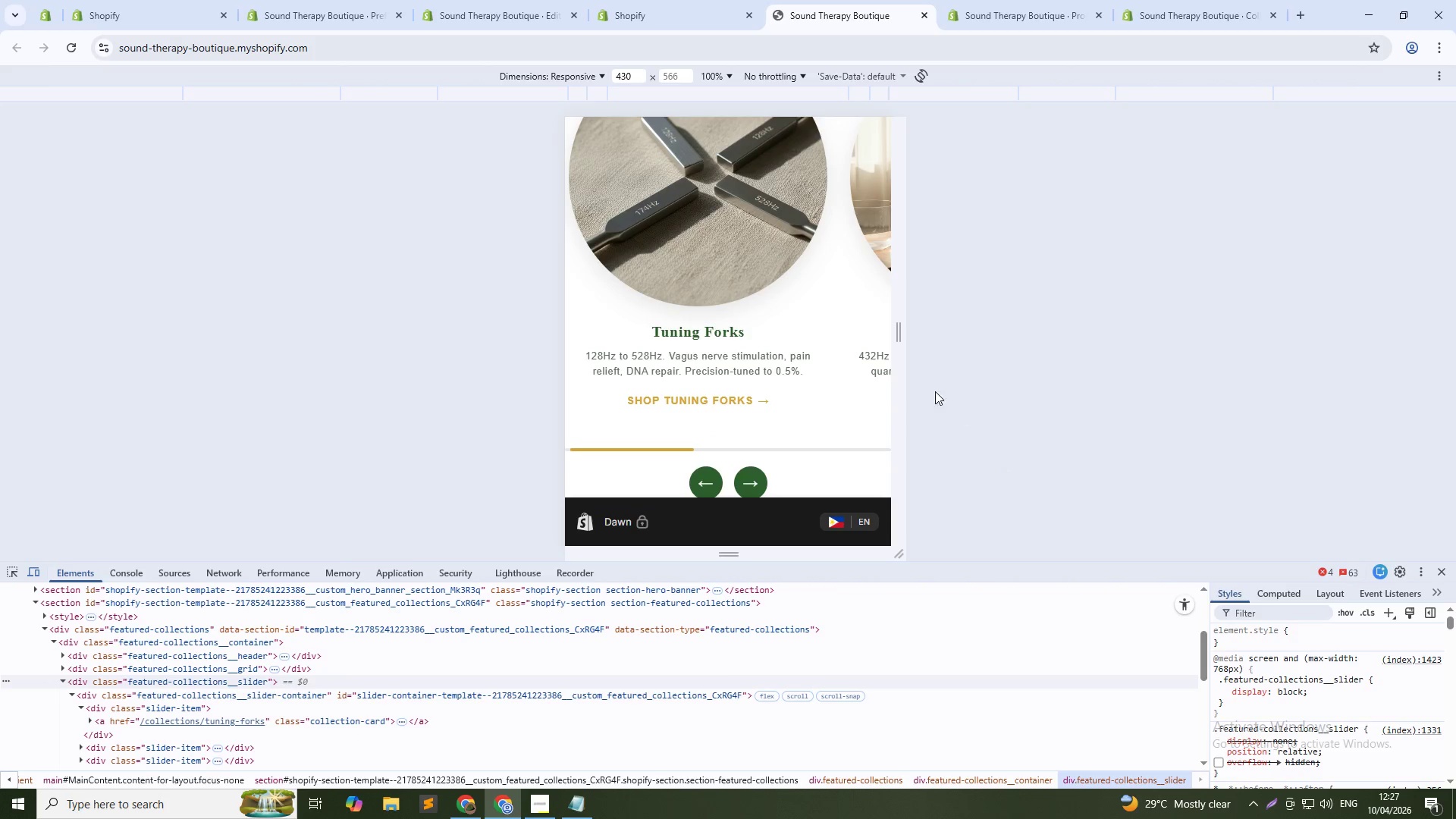 
scroll: coordinate [865, 354], scroll_direction: up, amount: 2.0
 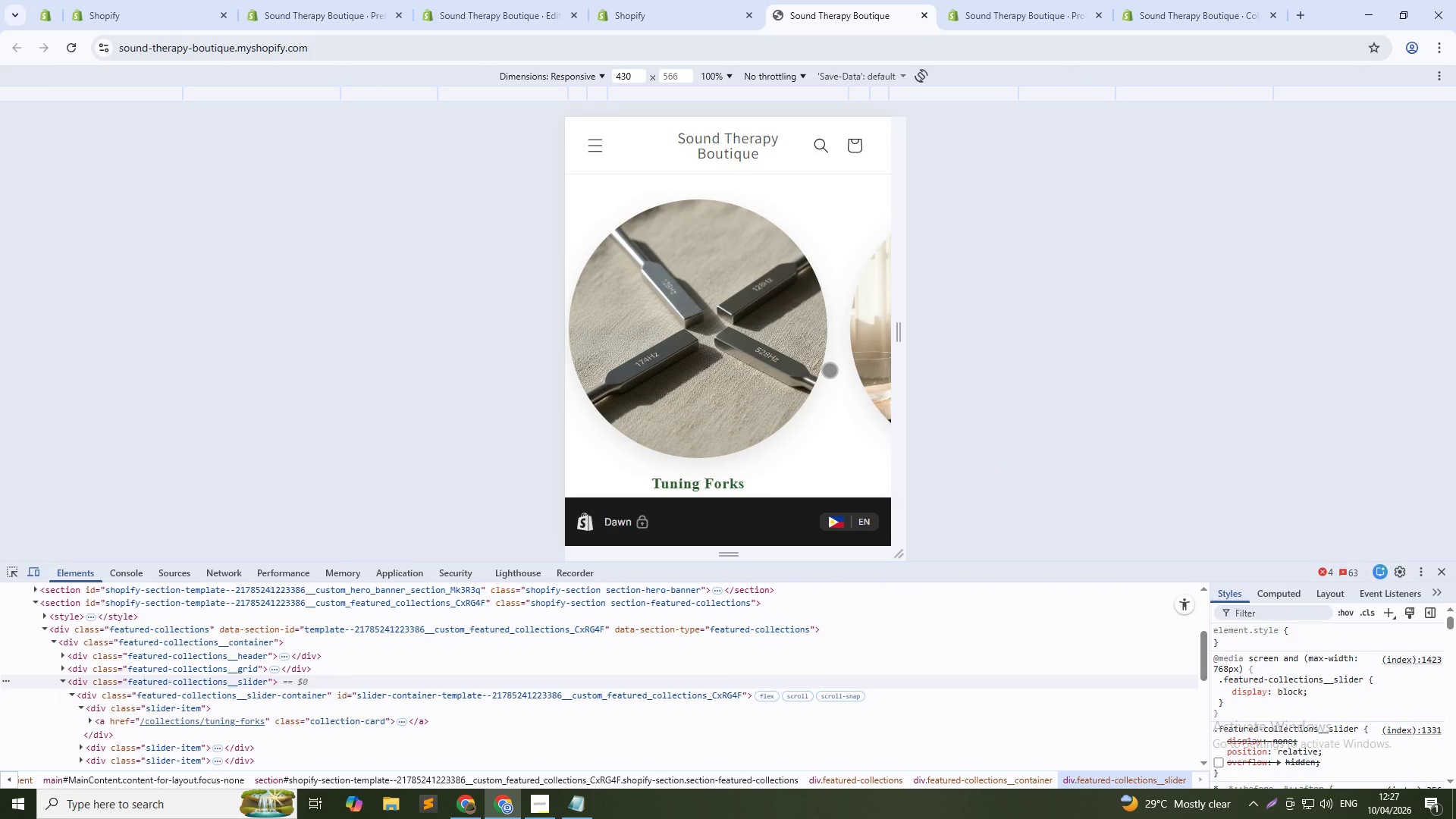 
scroll: coordinate [830, 370], scroll_direction: down, amount: 1.0
 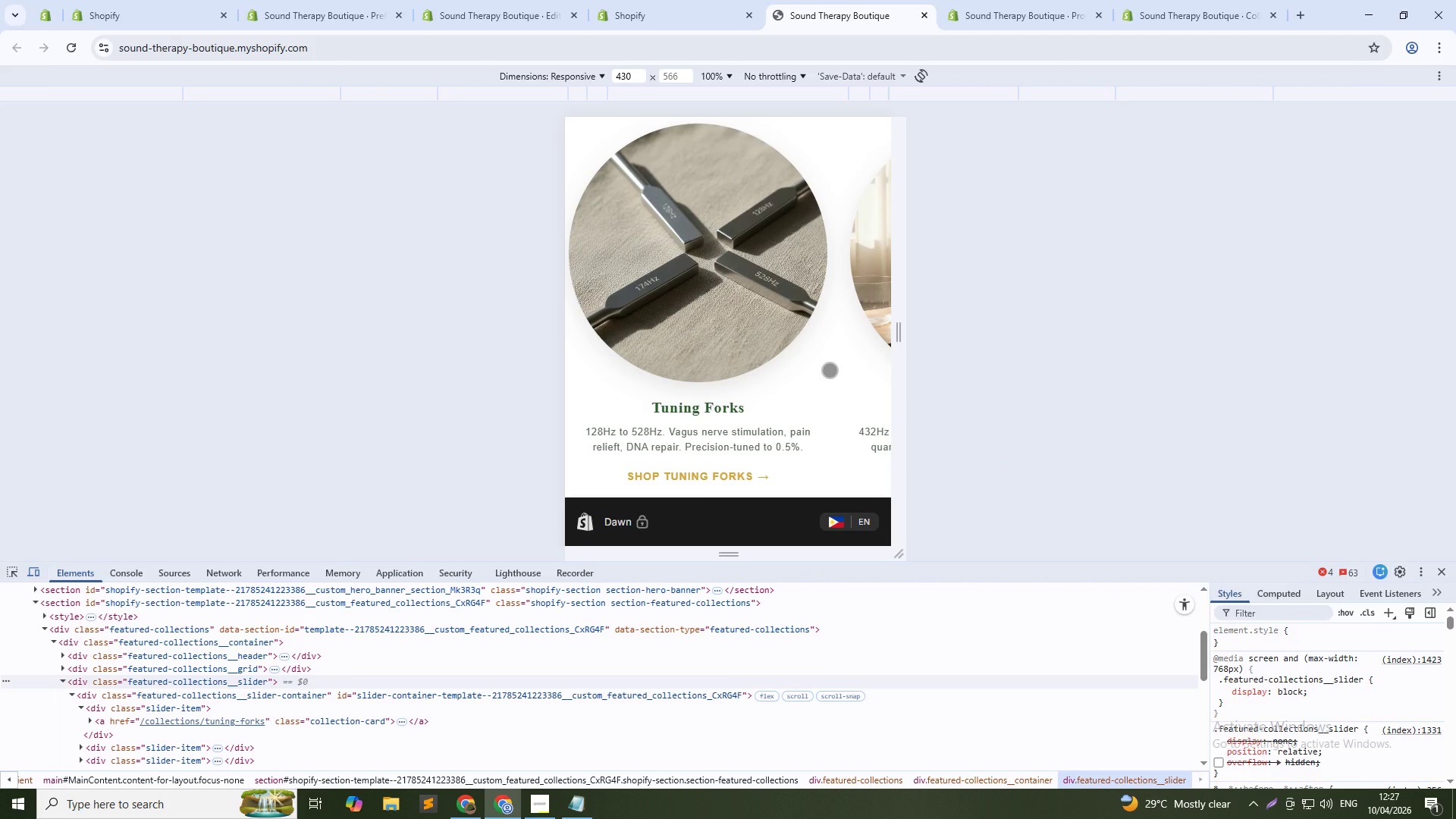 
key(Control+Shift+C)
 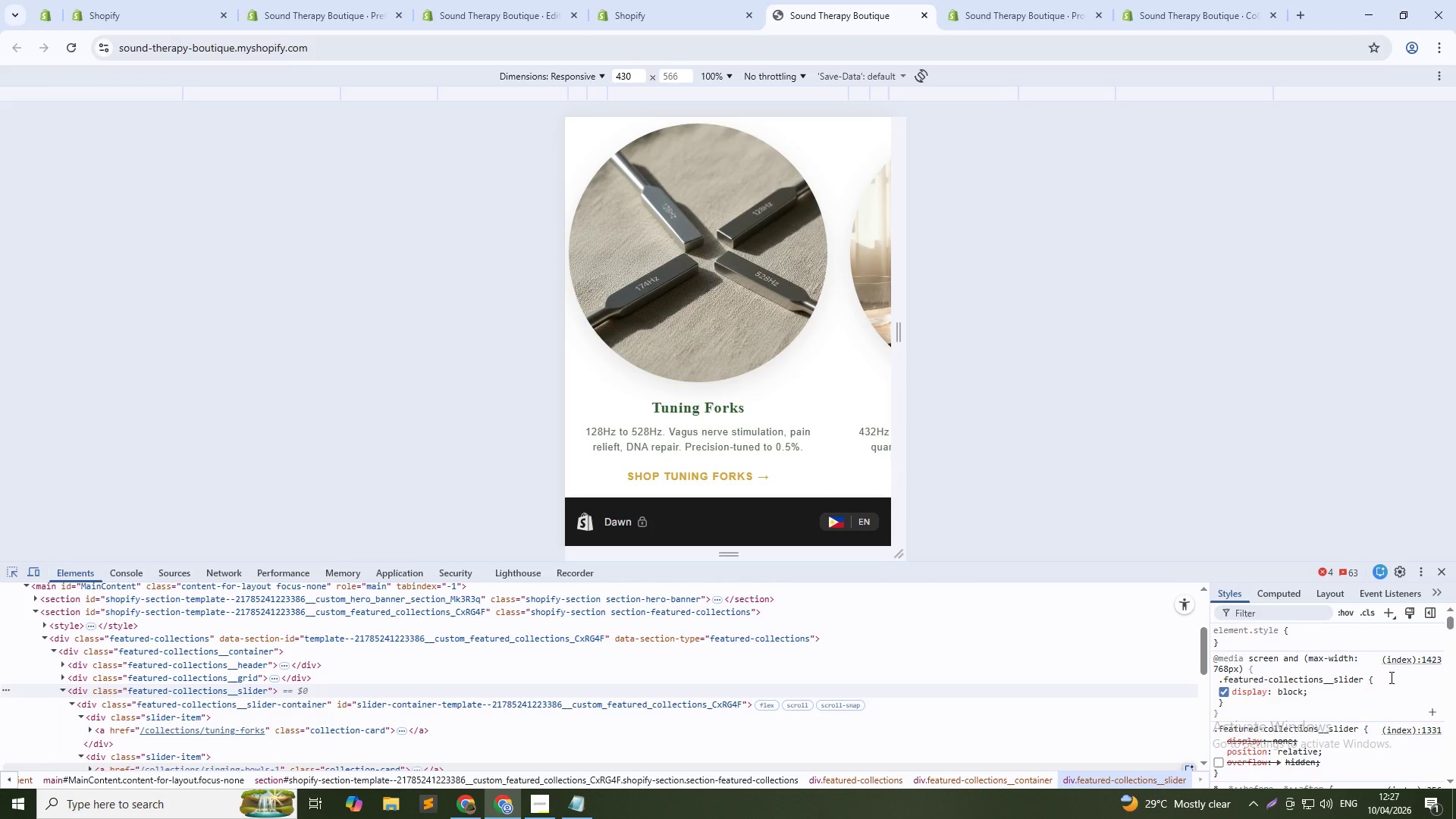 
scroll: coordinate [1352, 757], scroll_direction: down, amount: 1.0
 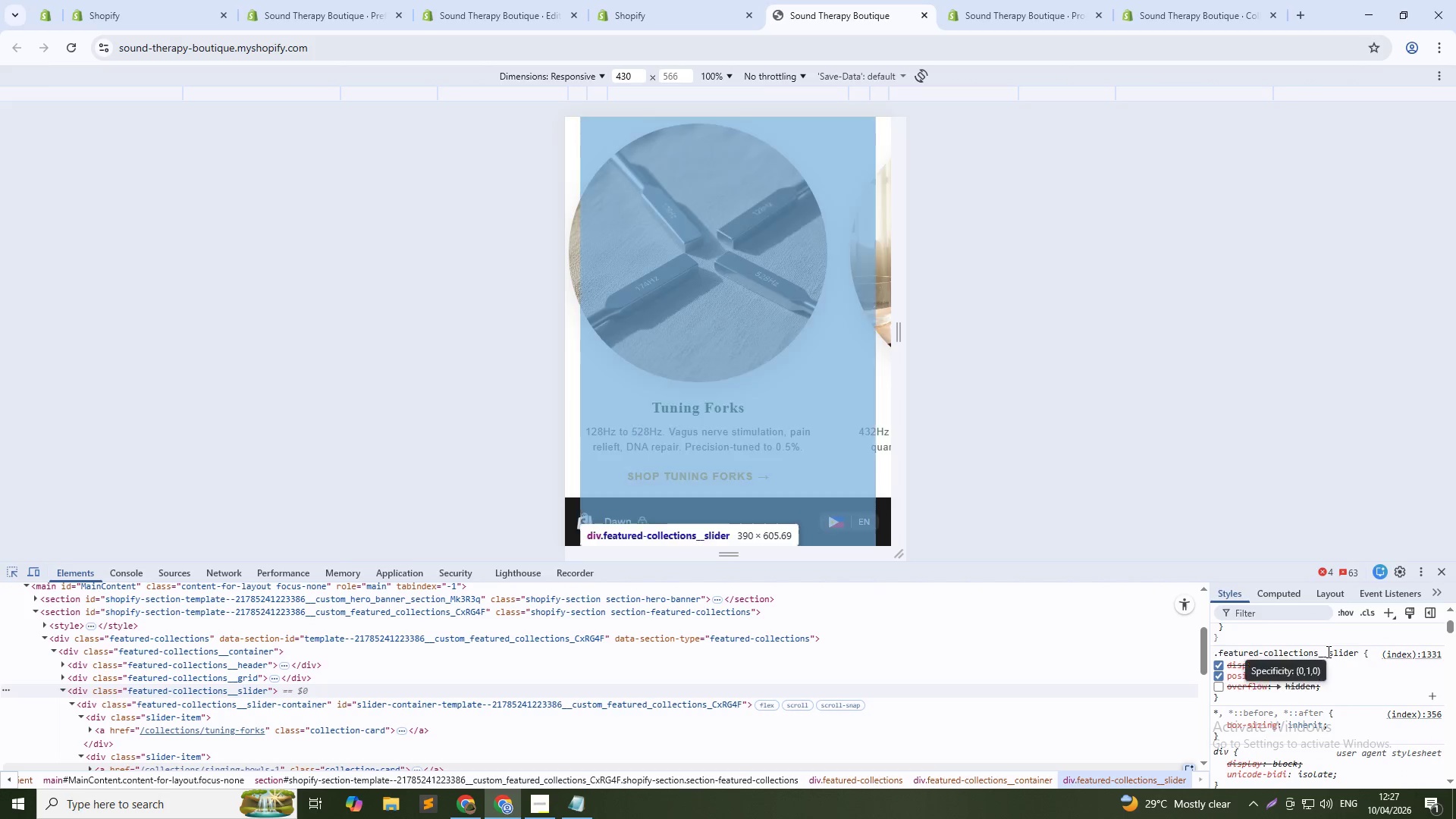 
left_click([1327, 651])
 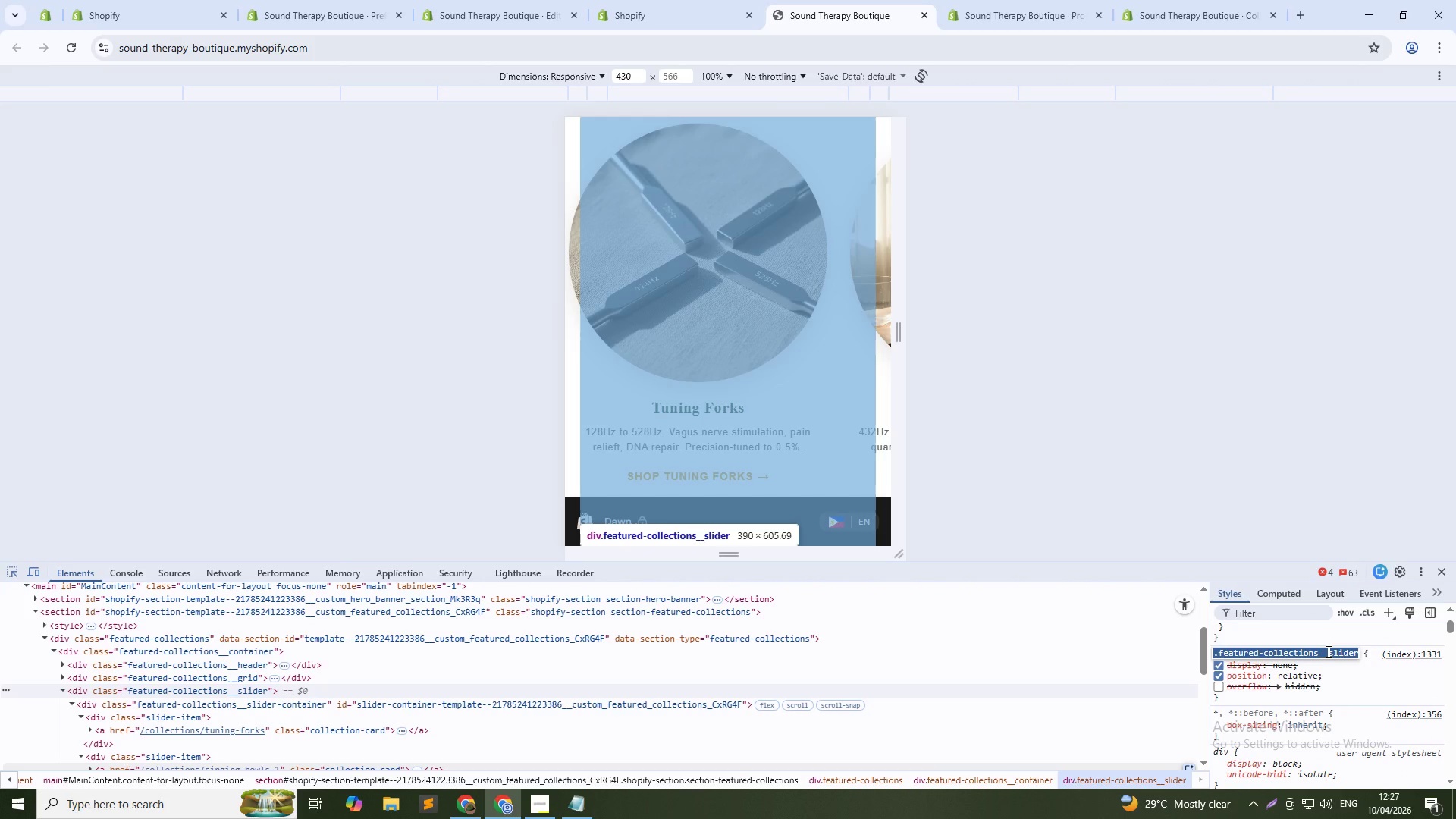 
key(Control+C)
 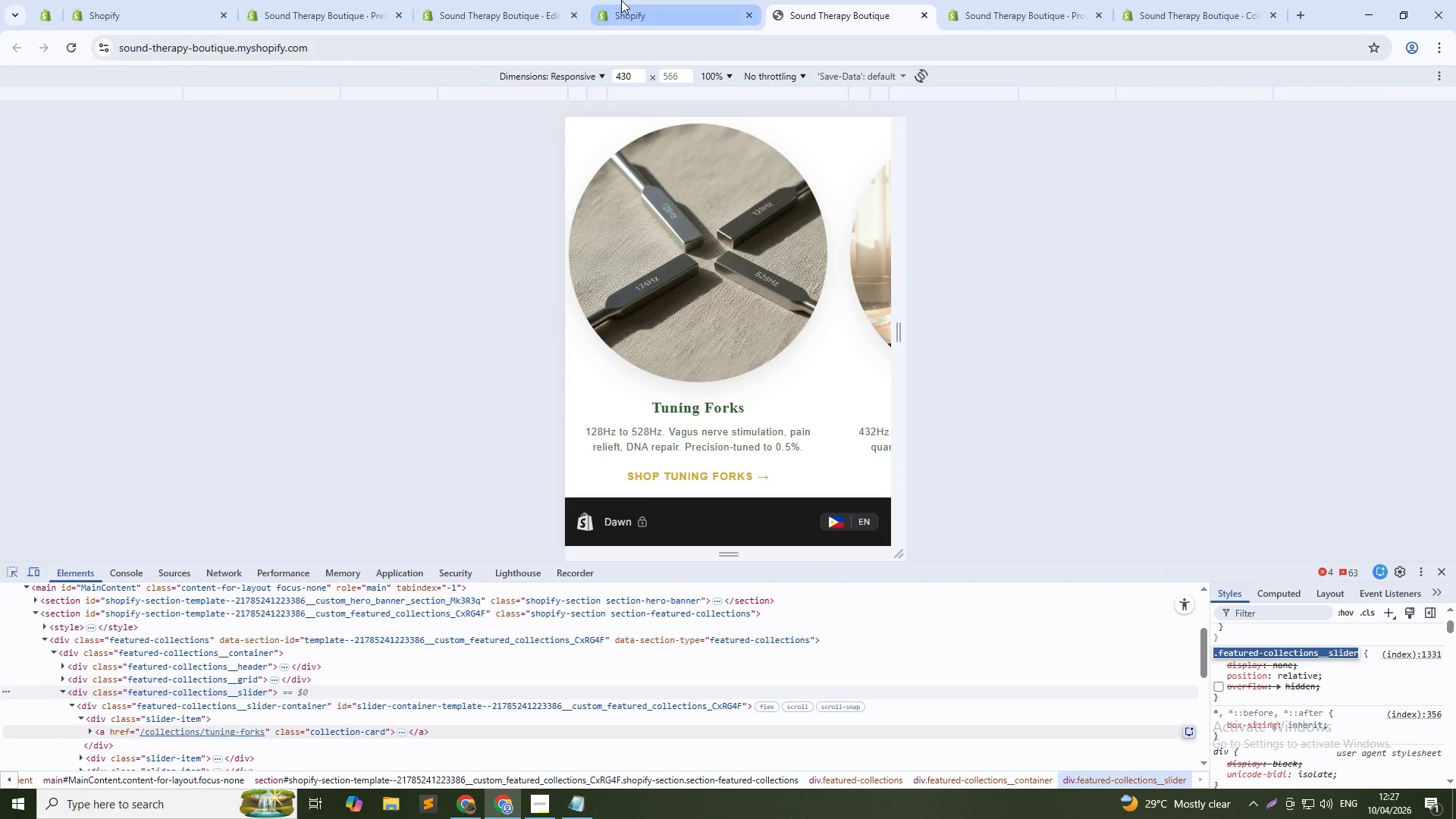 
left_click([621, 0])
 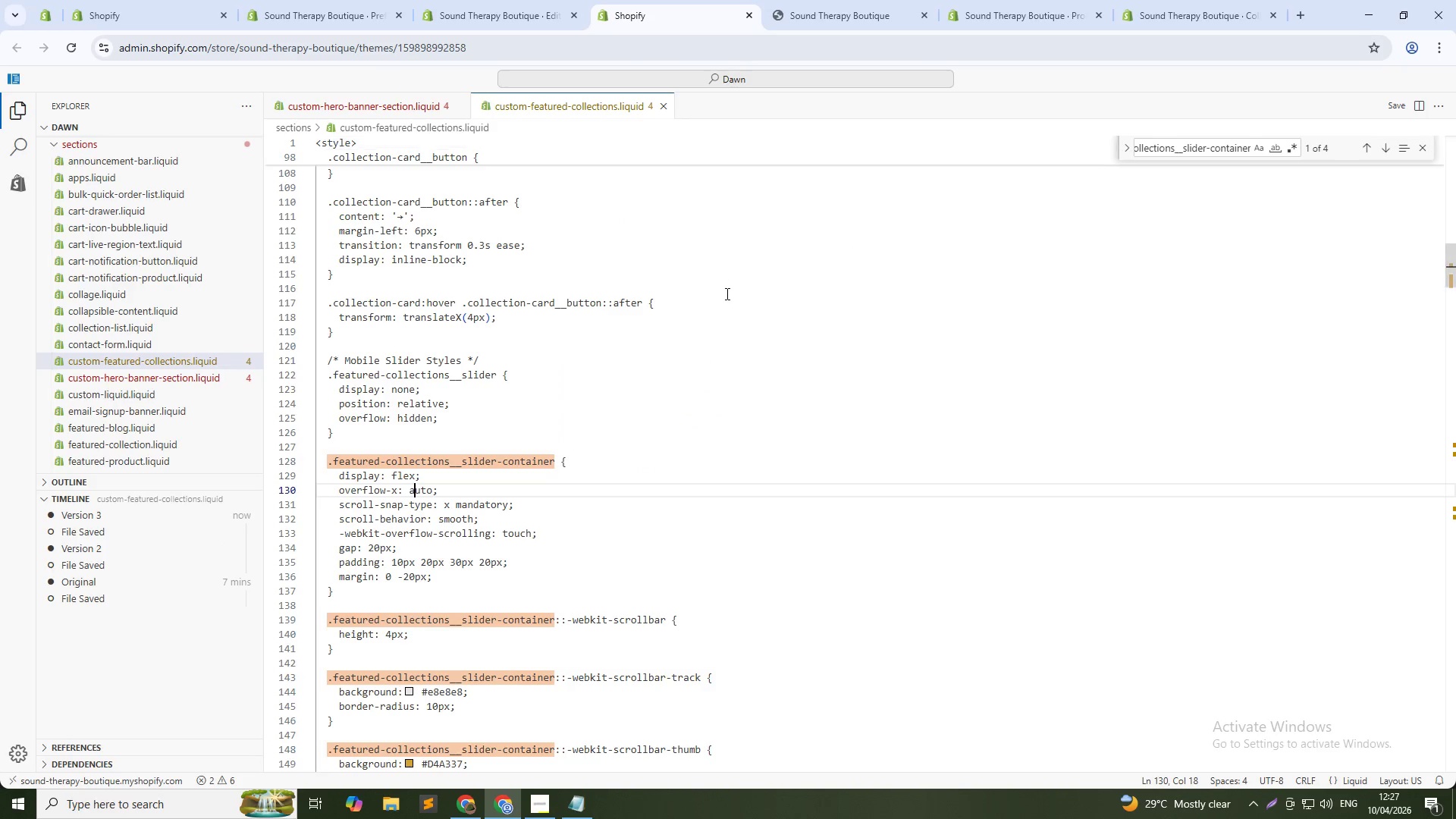 
left_click([726, 293])
 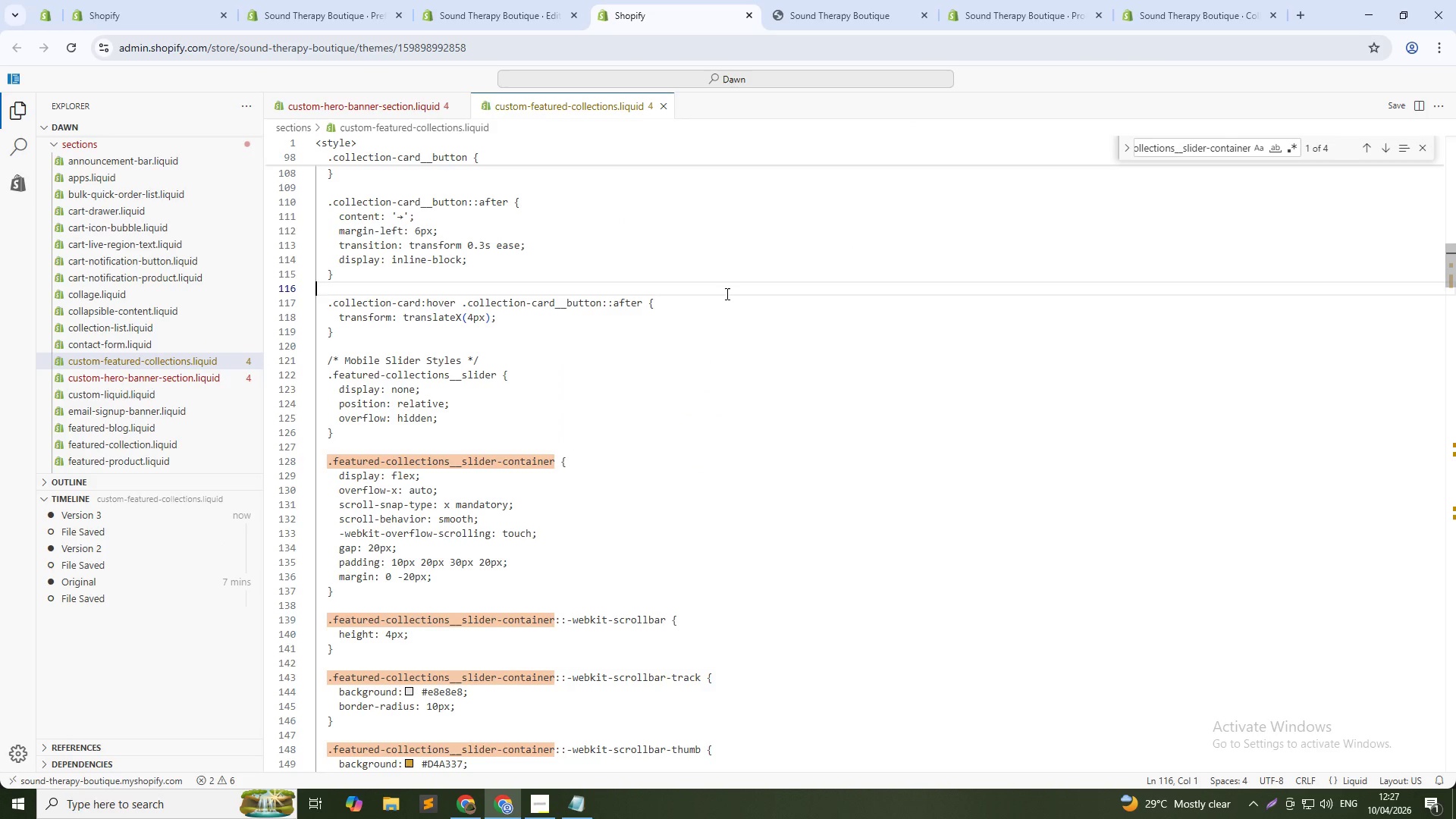 
key(Control+F)
 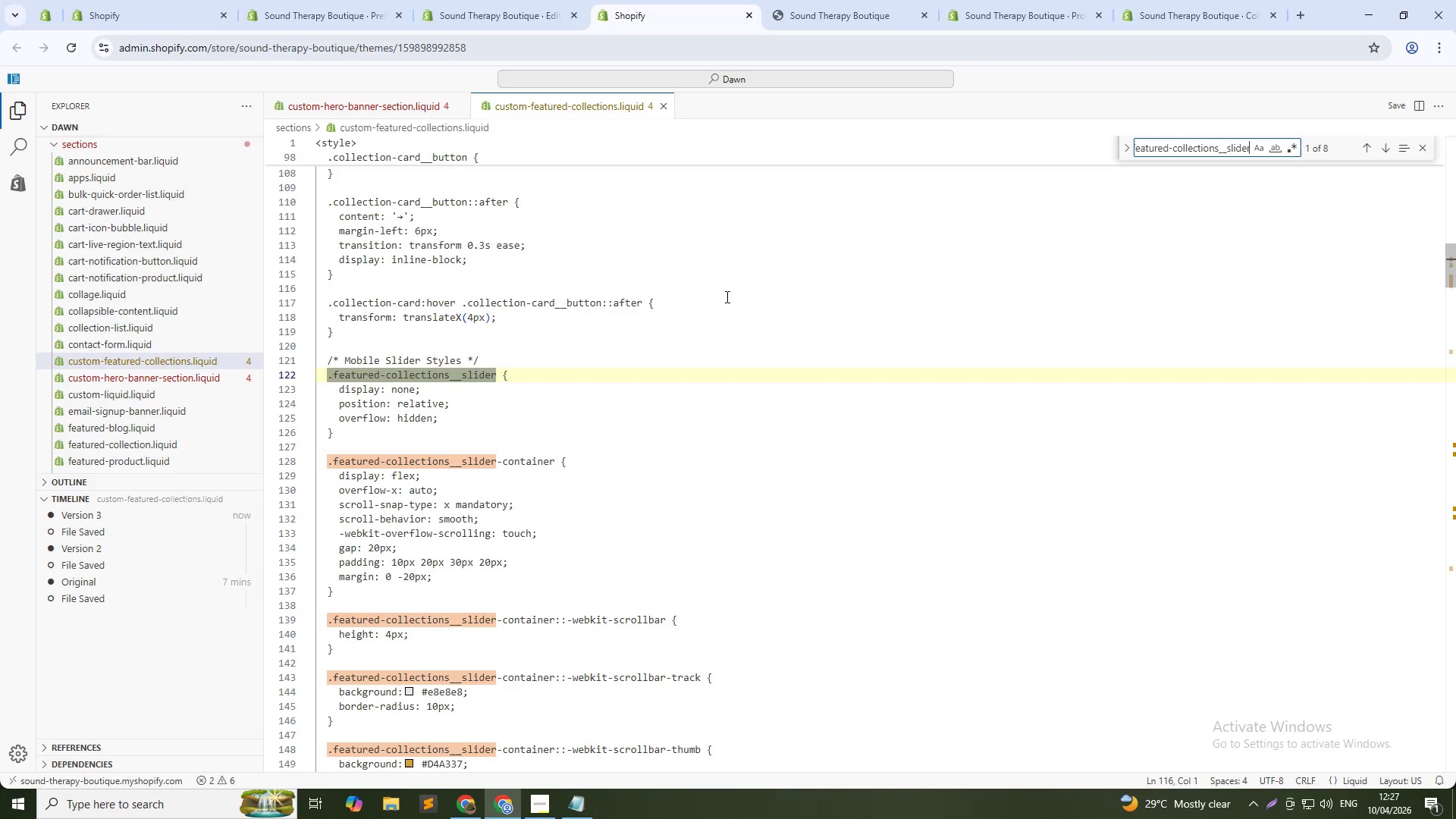 
key(Control+V)
 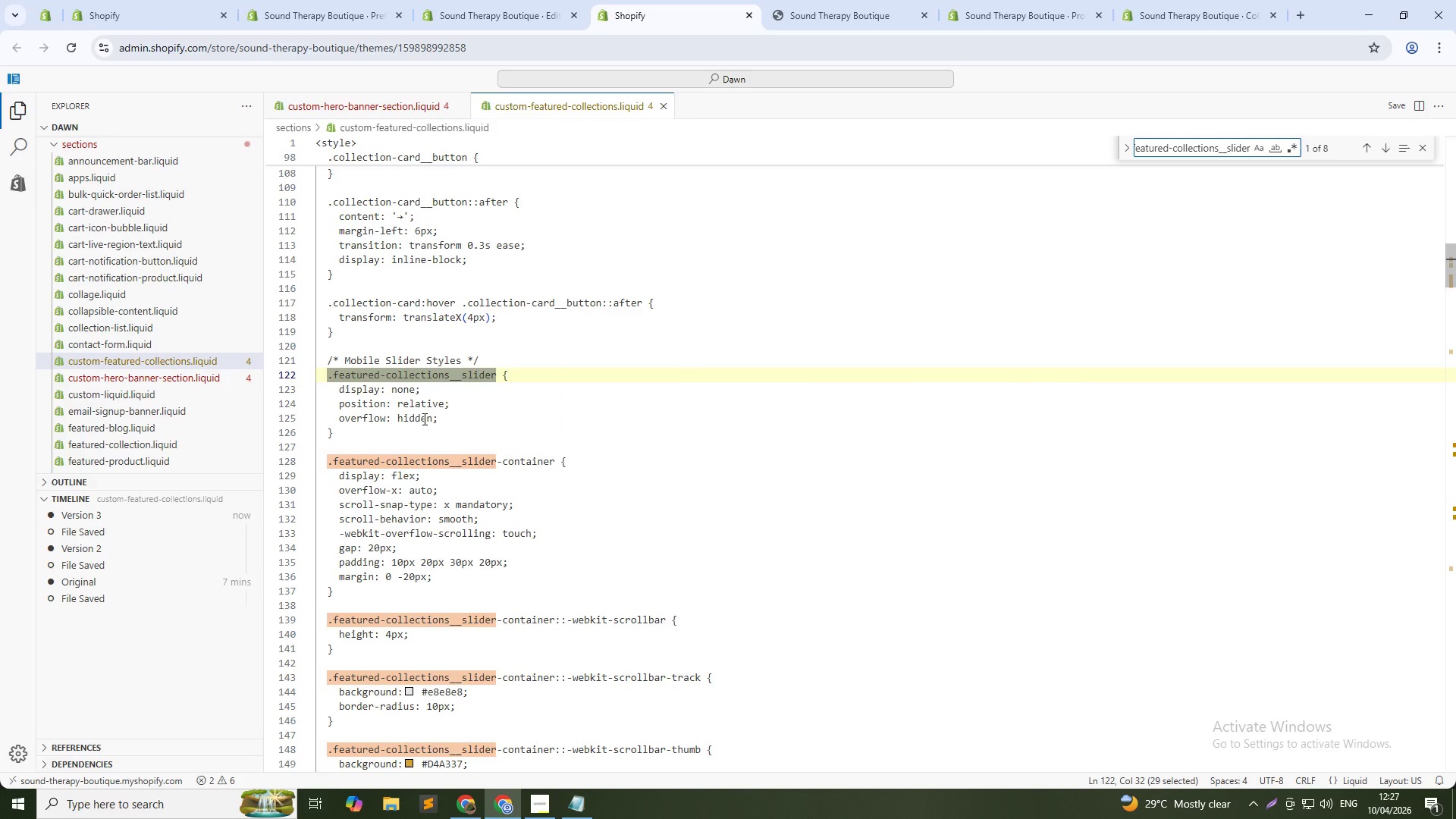 
left_click([422, 420])
 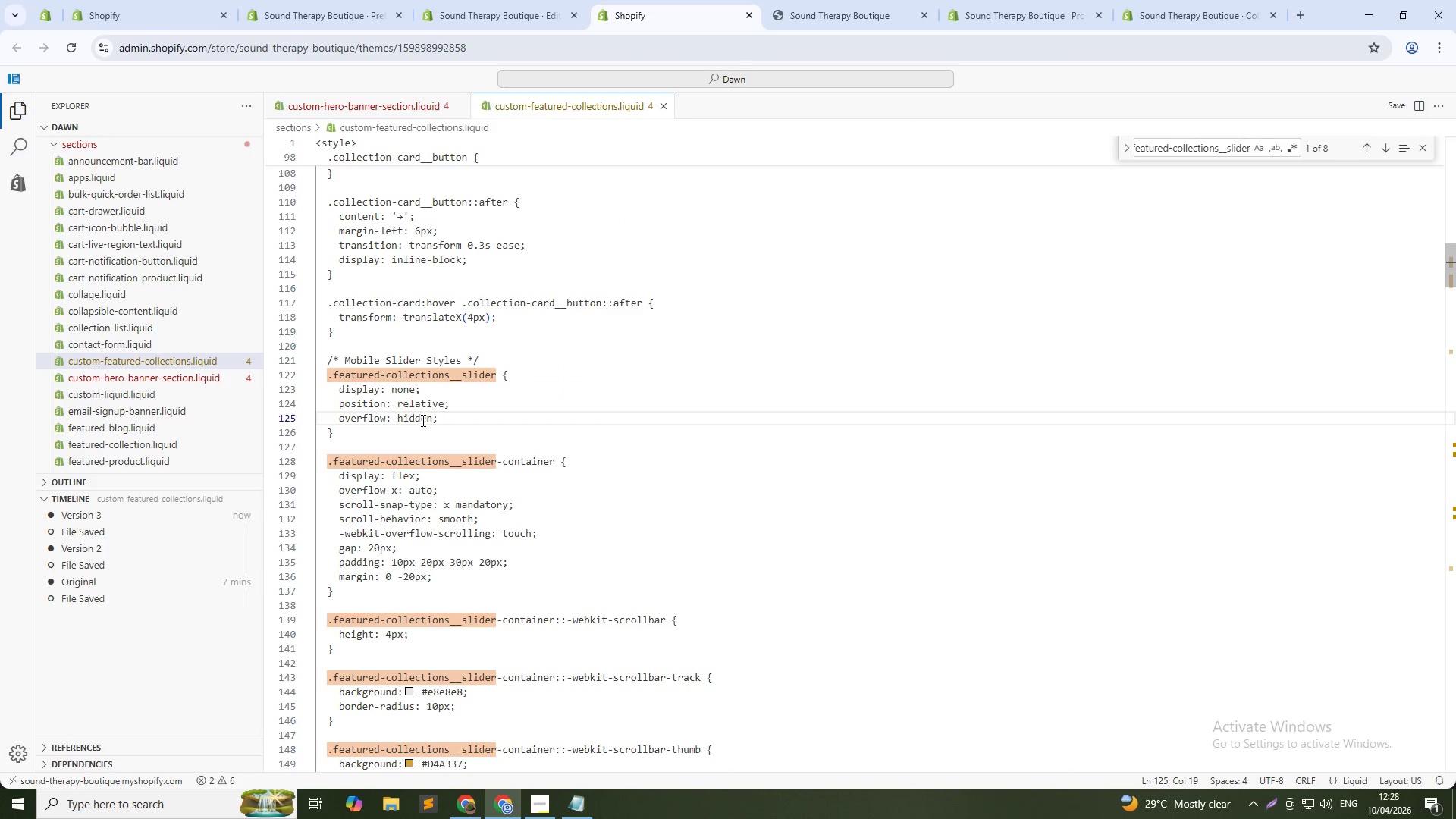 
key(Control+ControlRight)
 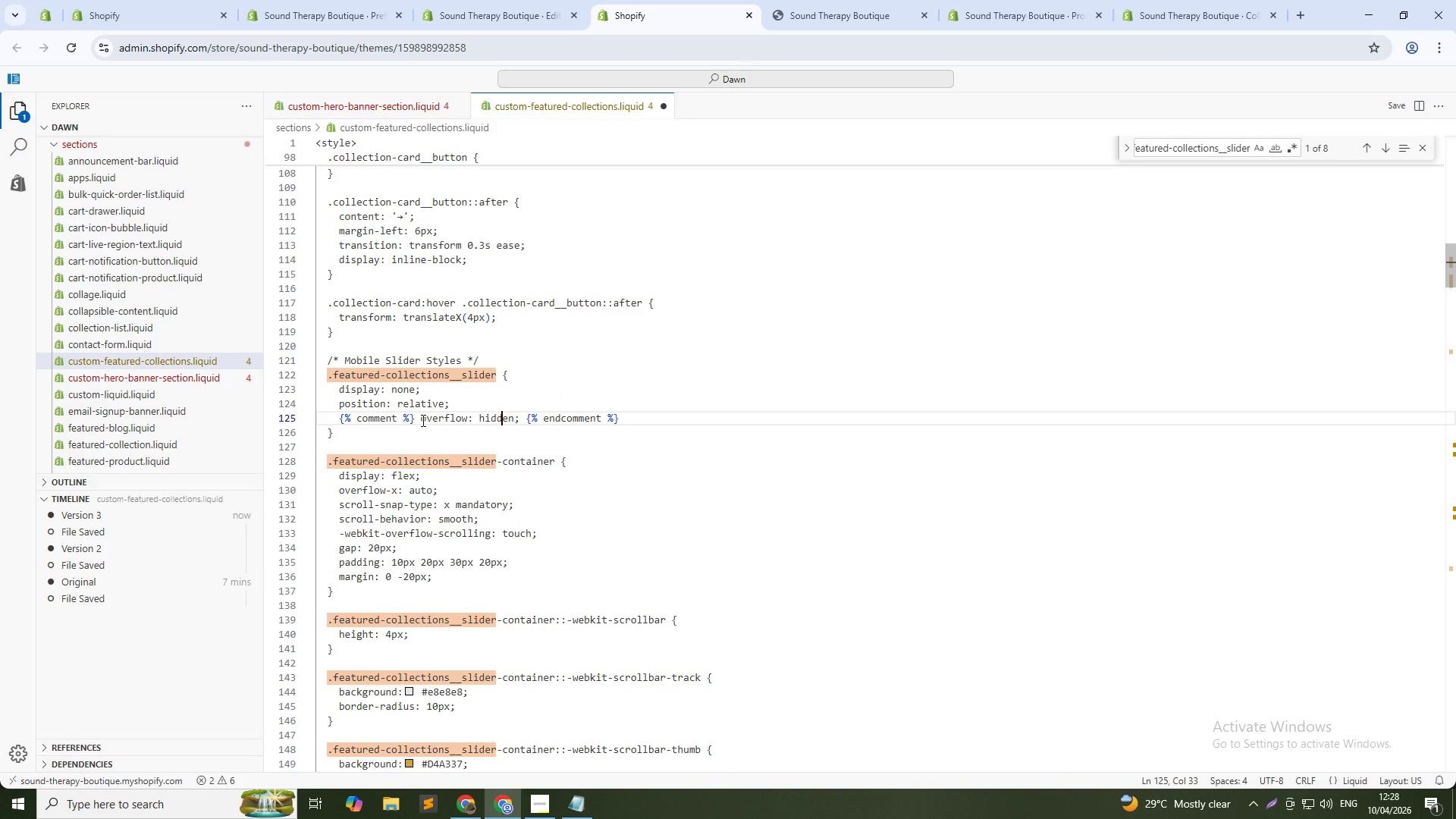 
key(Control+Slash)
 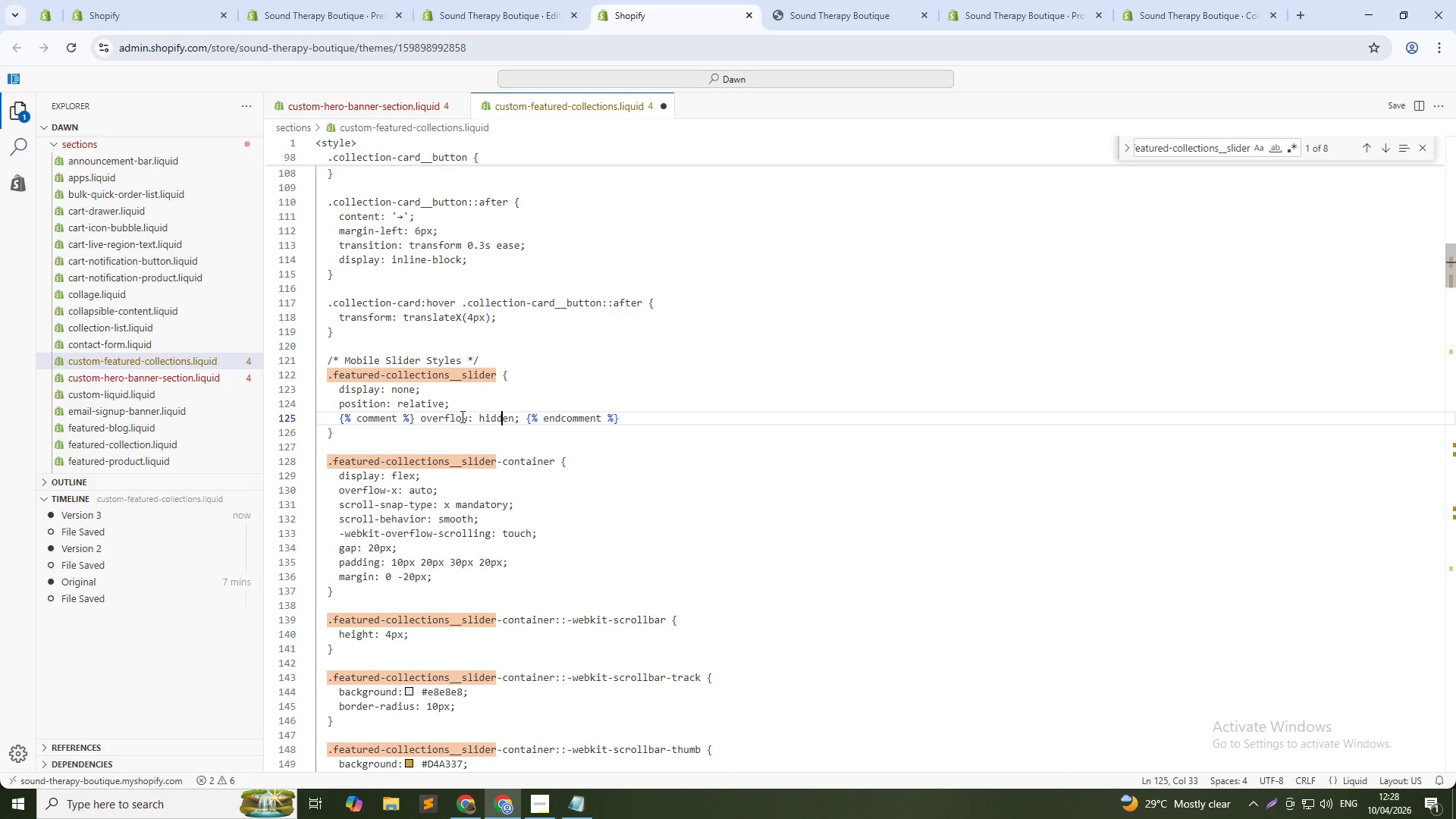 
key(Control+S)
 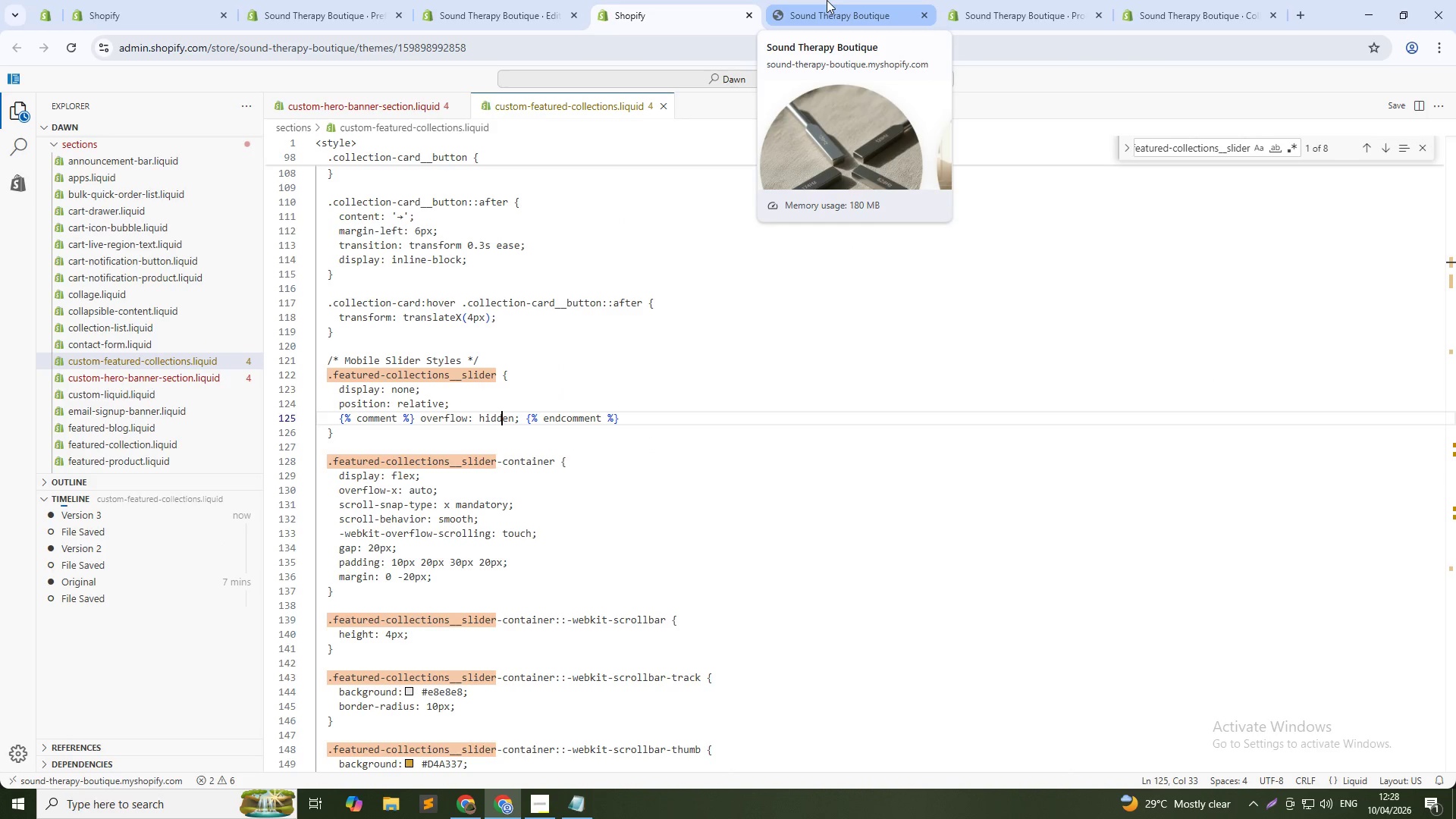 
left_click([827, 0])
 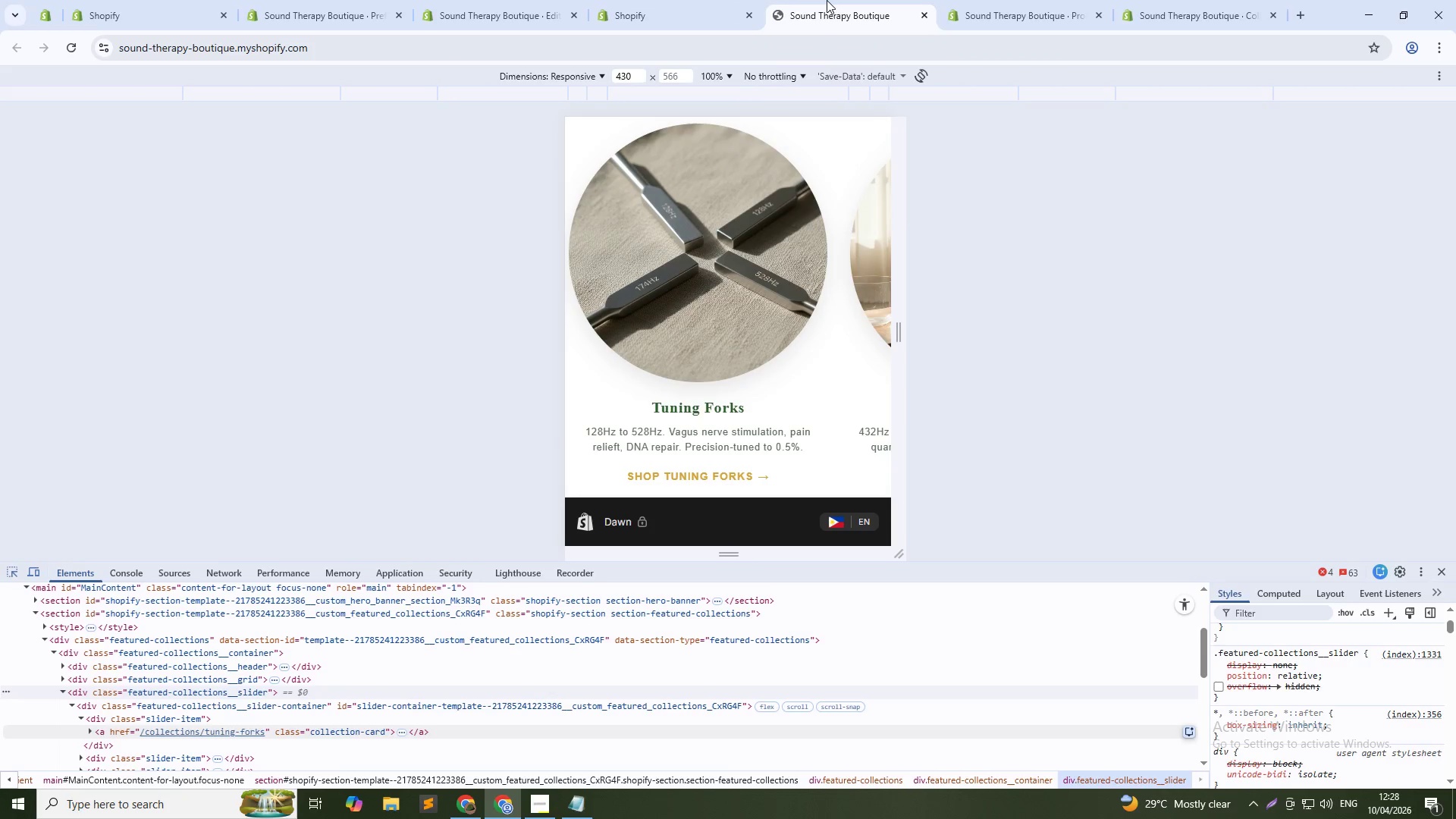 
key(Control+Shift+R)
 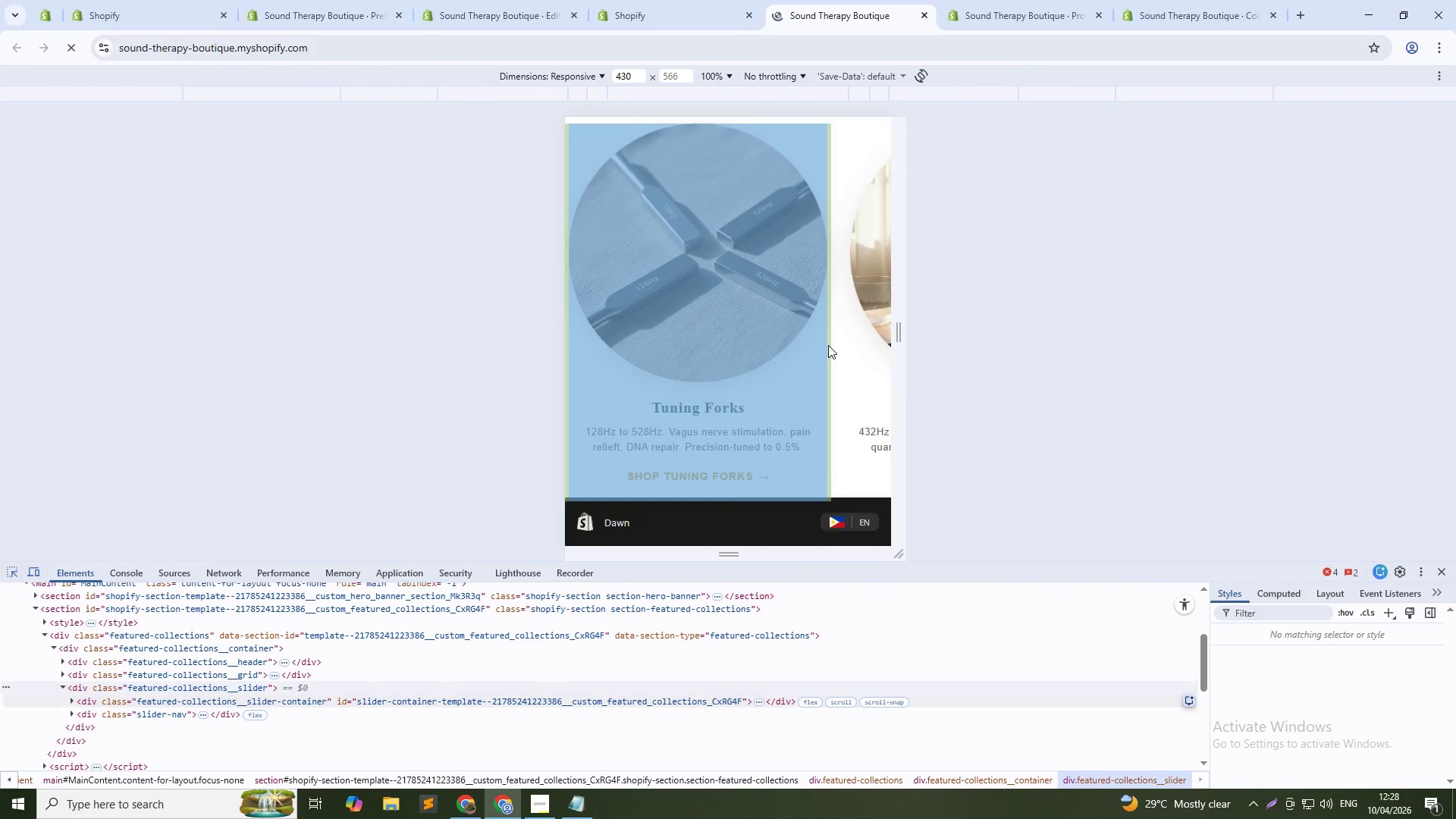 
key(Escape)
 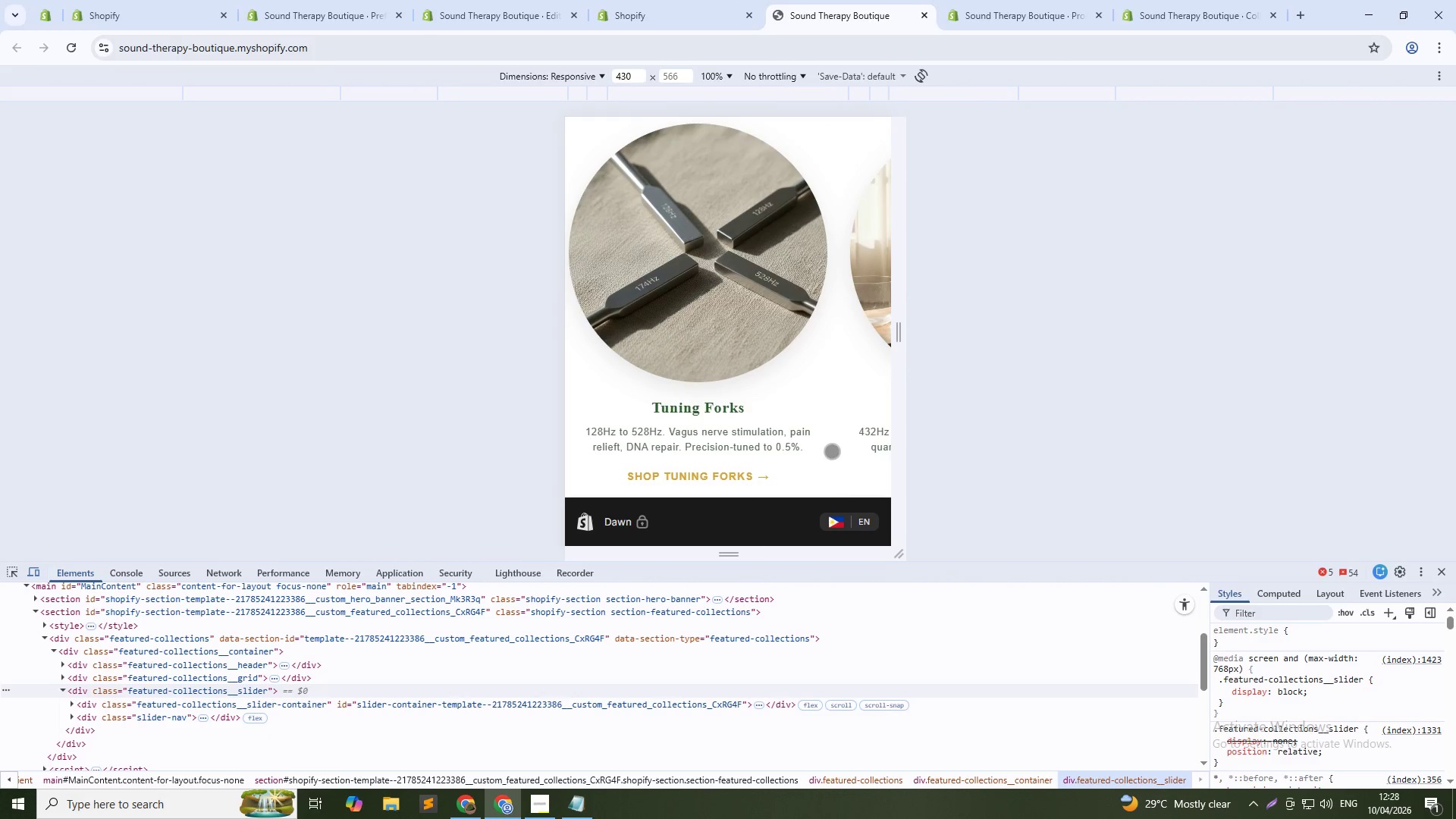 
scroll: coordinate [832, 451], scroll_direction: down, amount: 1.0
 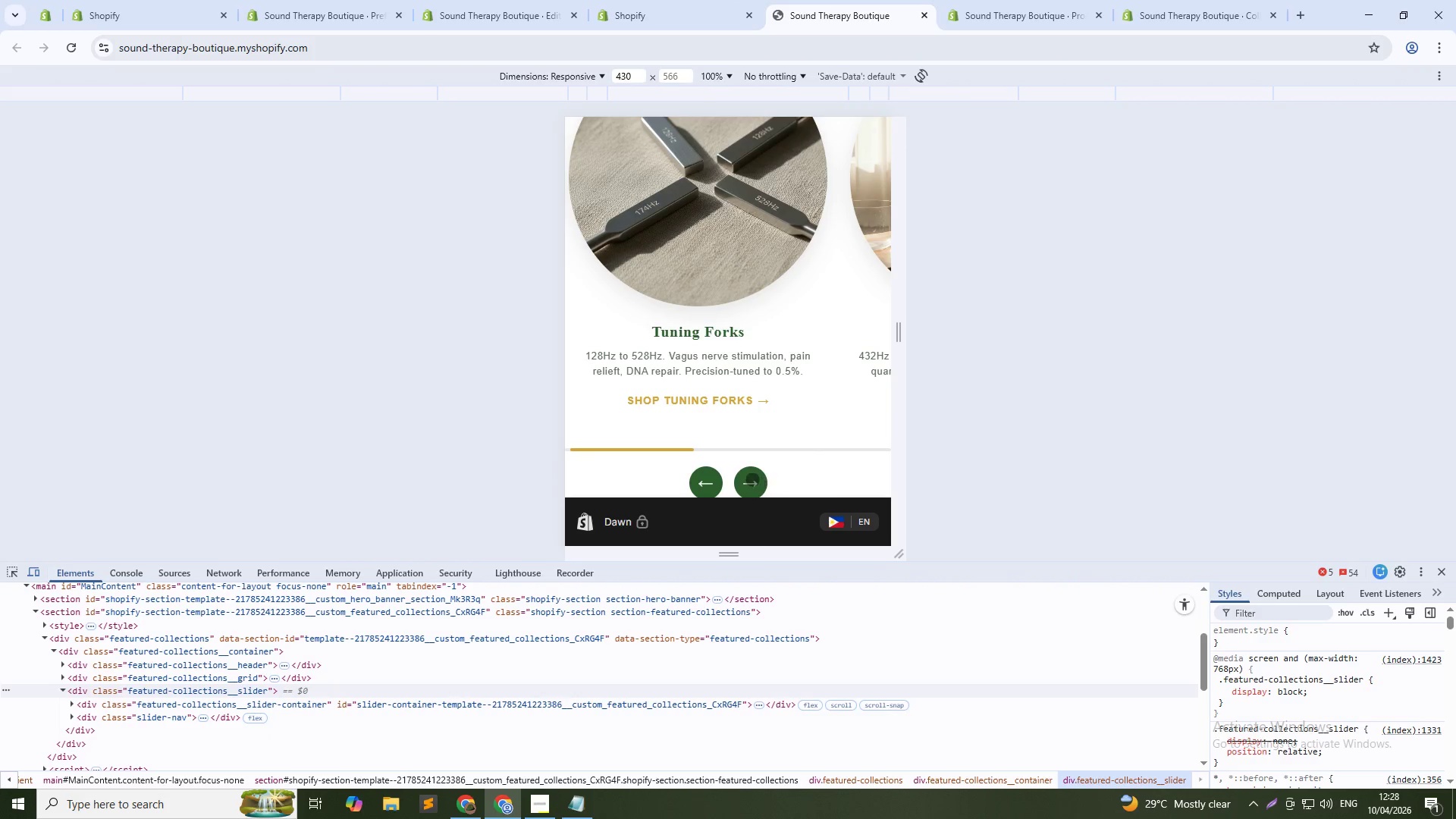 
left_click([752, 479])
 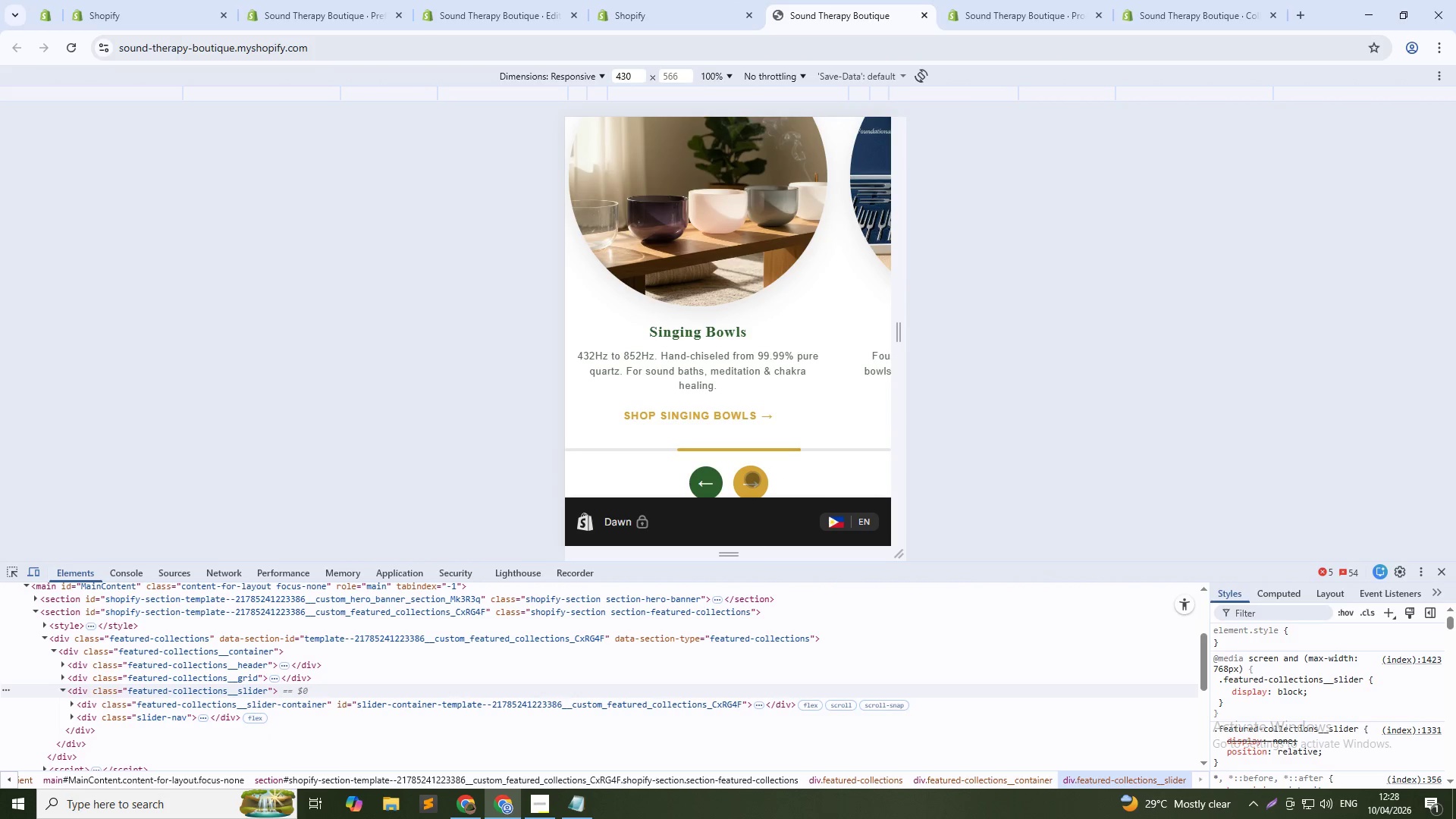 
left_click([752, 479])
 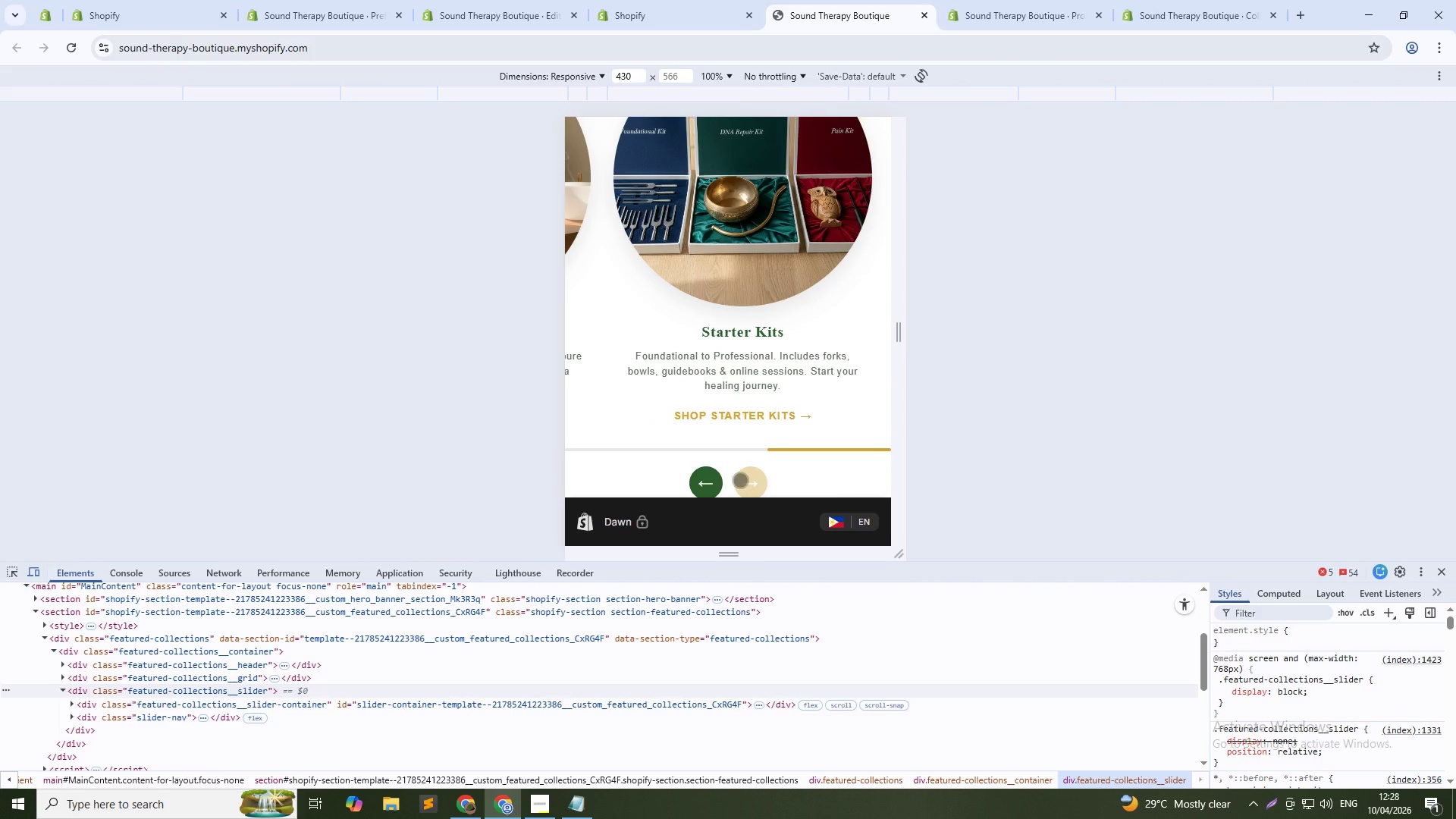 
left_click([708, 482])
 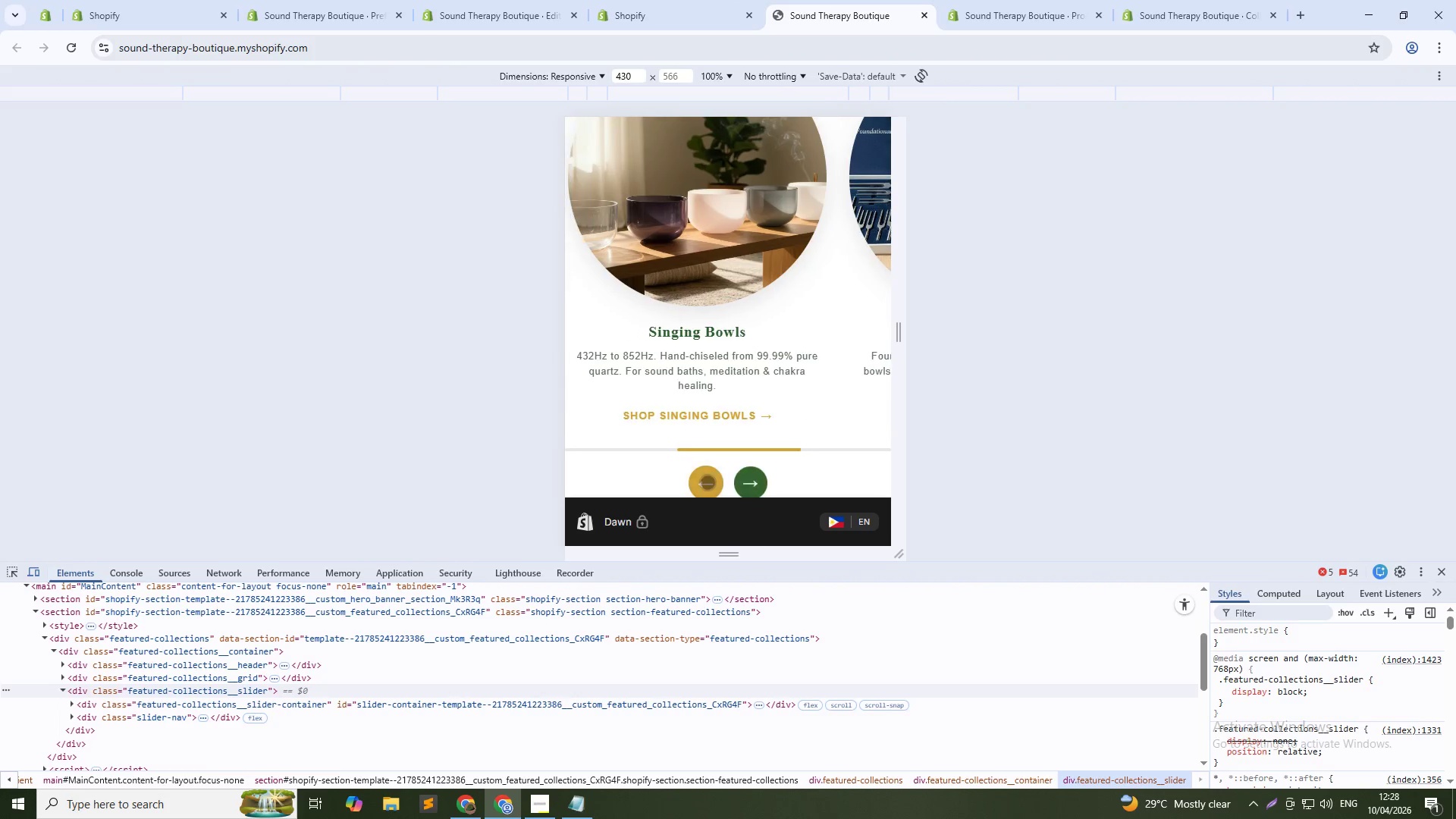 
left_click([708, 482])
 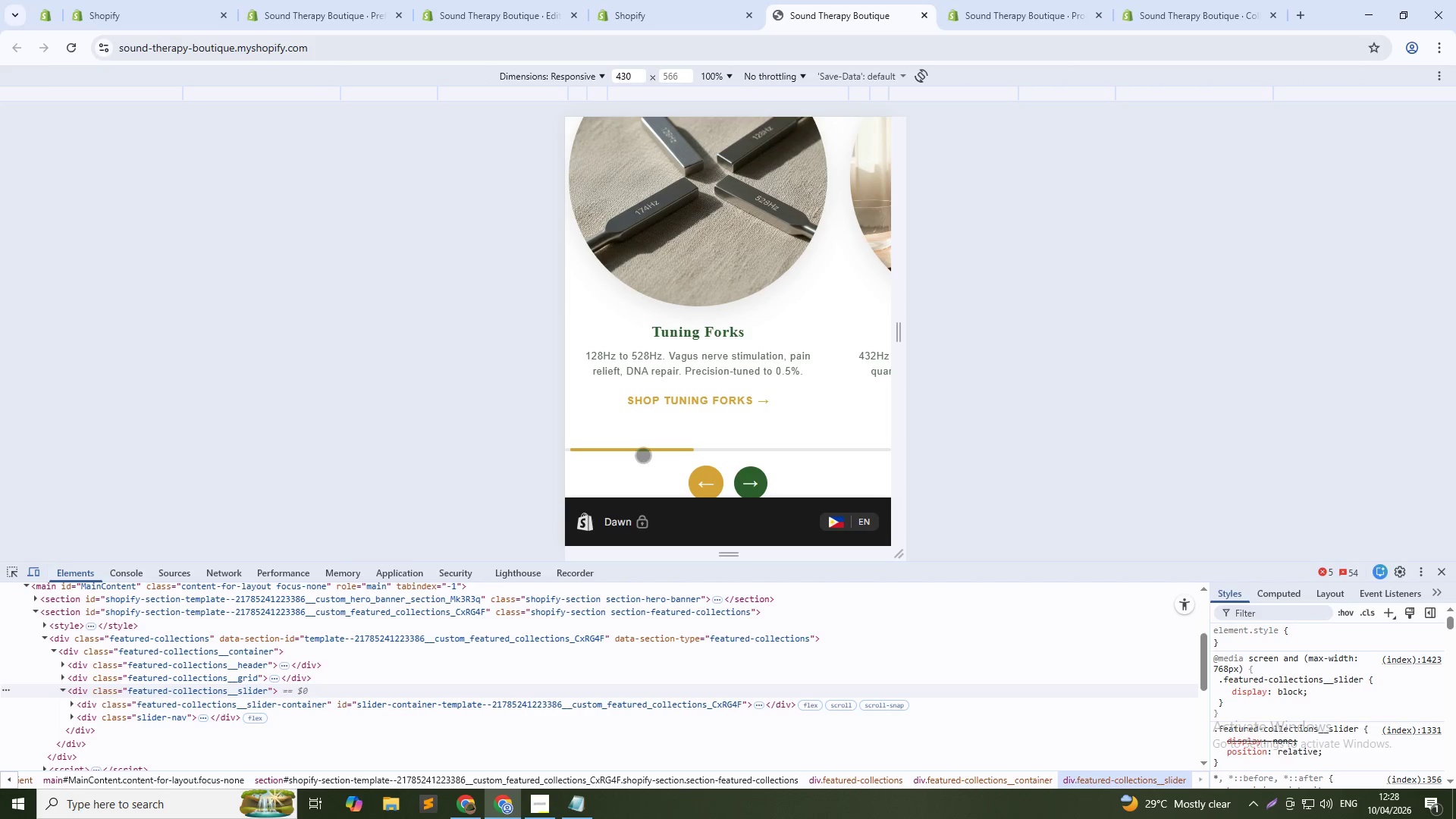 
scroll: coordinate [629, 404], scroll_direction: up, amount: 1.0
 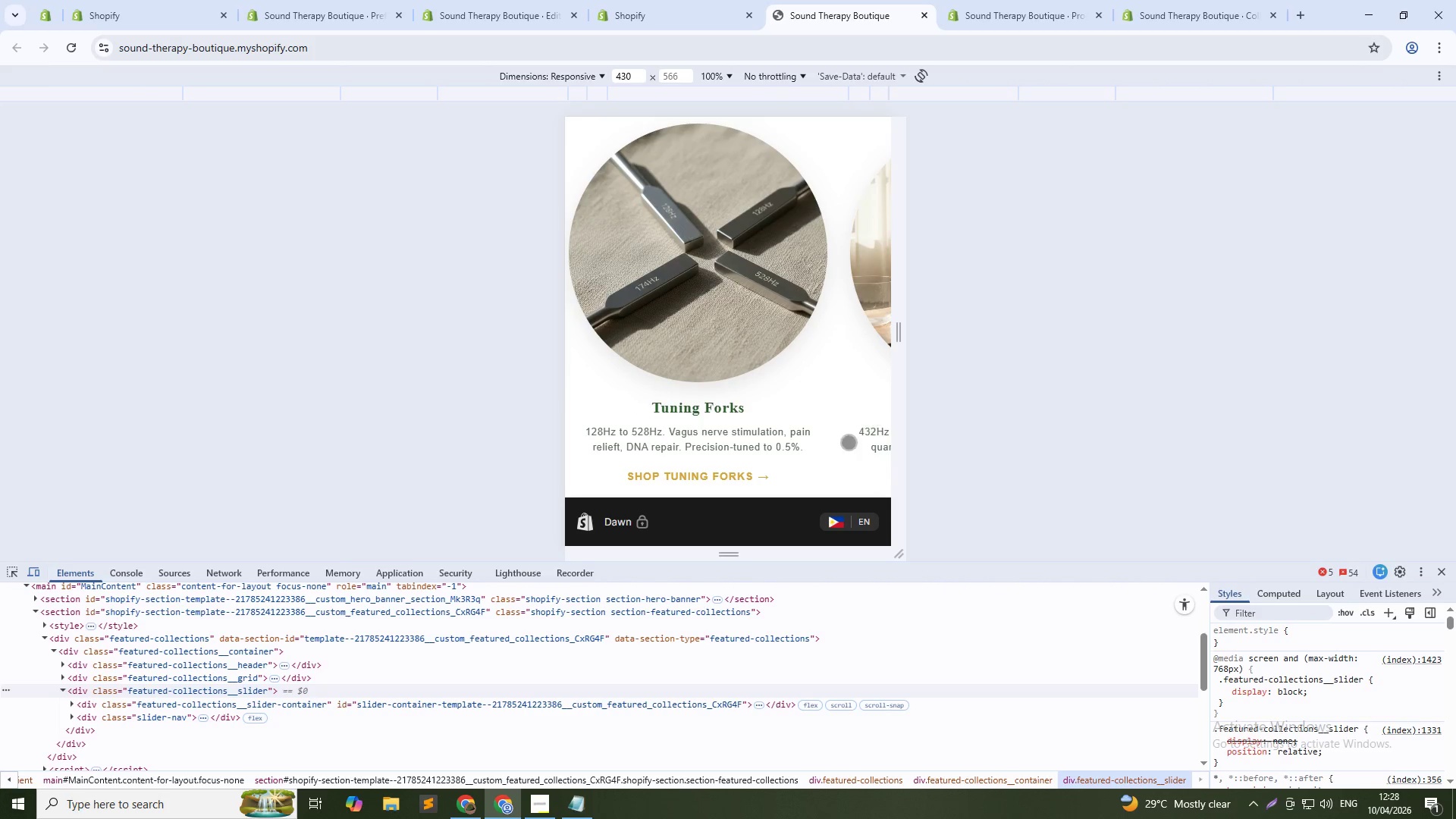 
key(Control+Shift+C)
 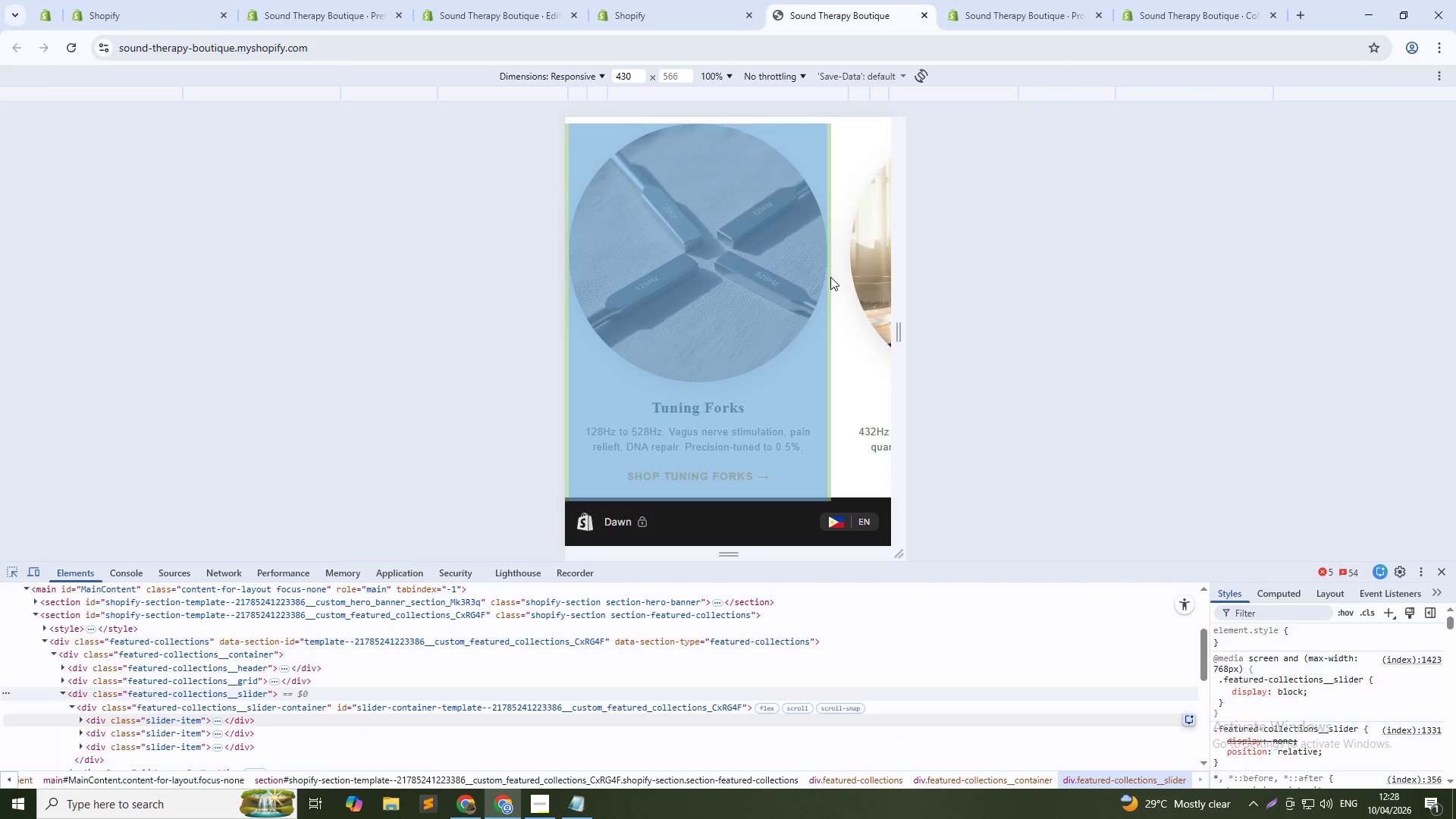 
left_click([830, 277])
 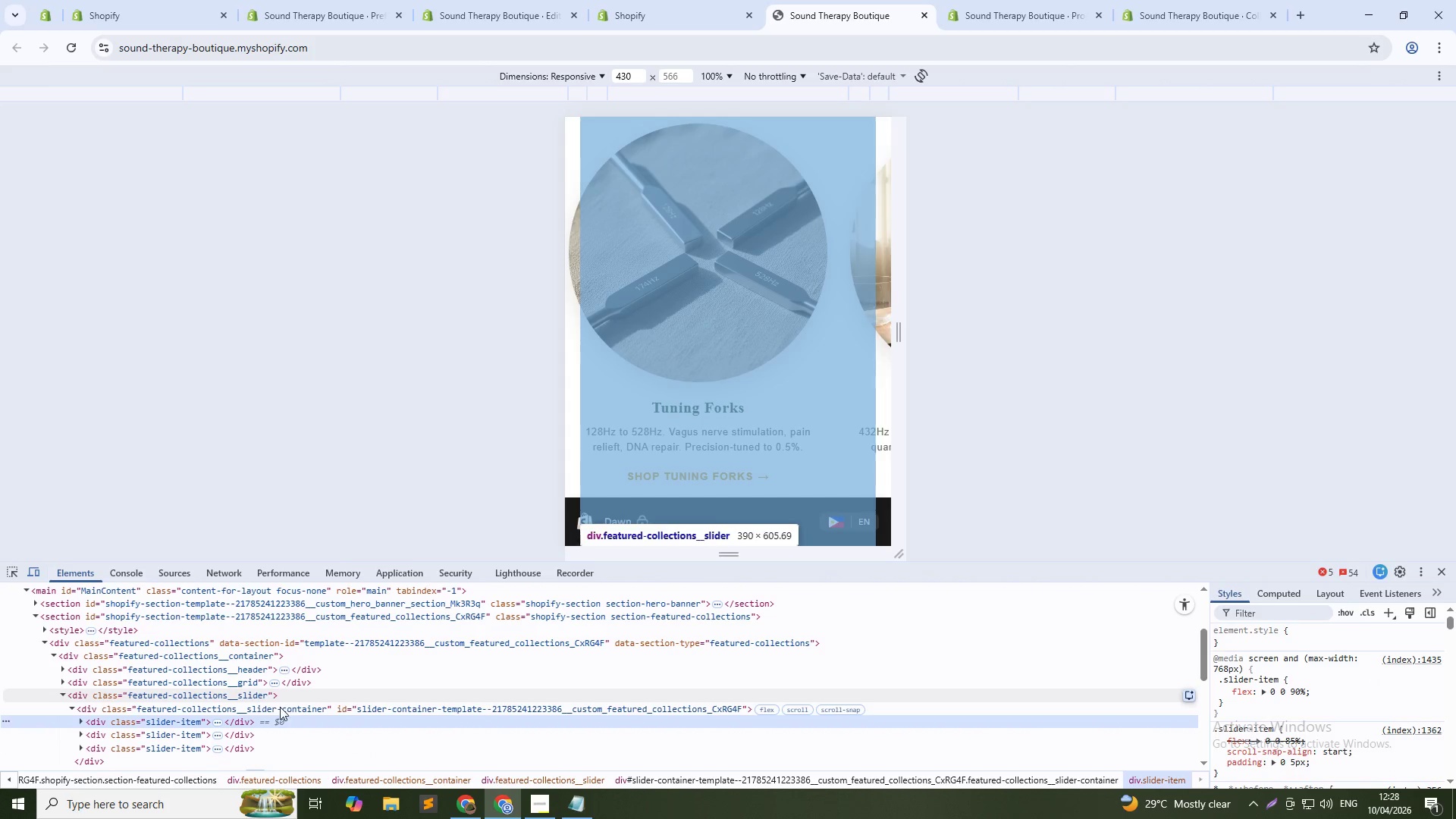 
left_click([281, 708])
 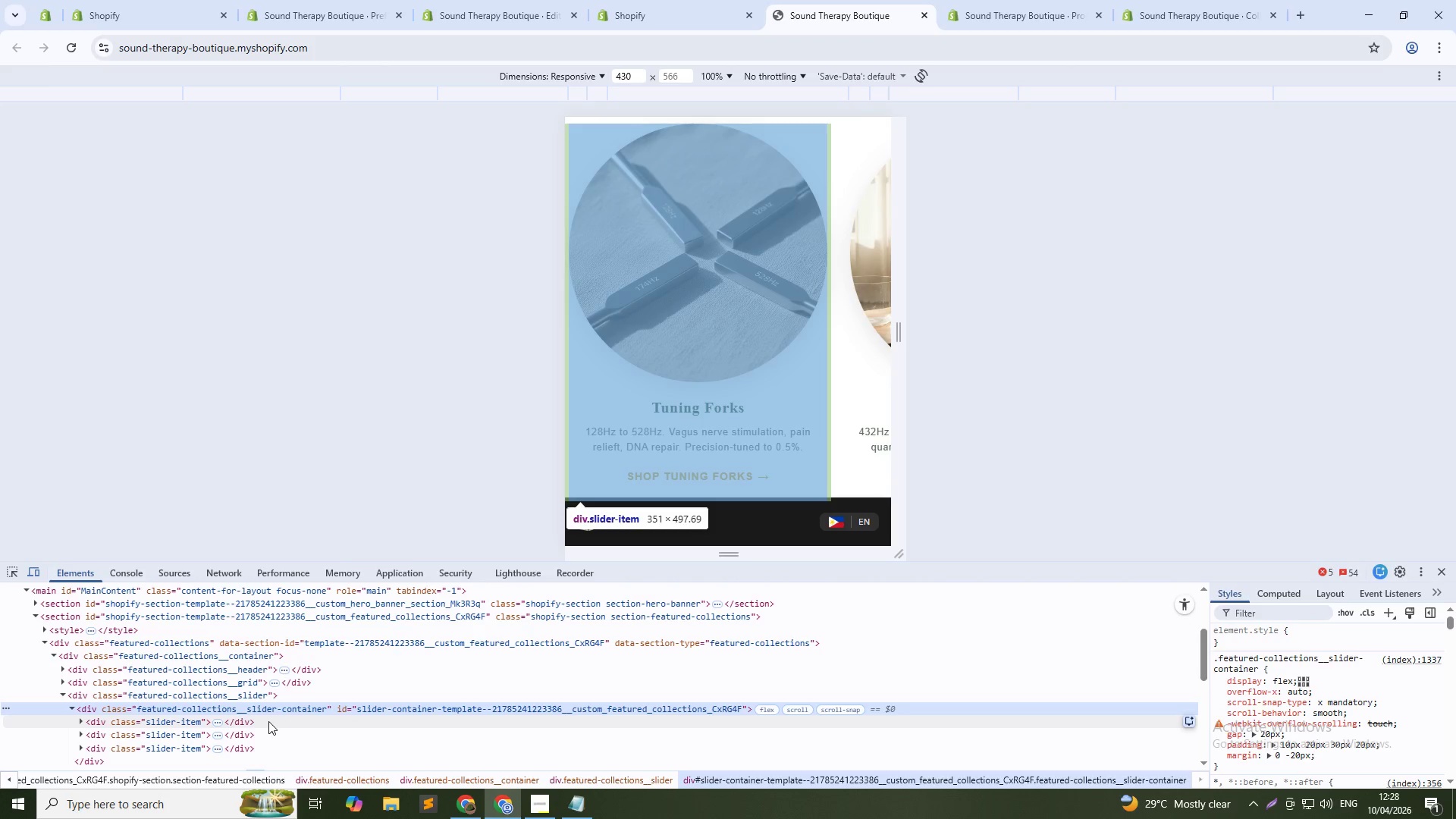 
left_click([268, 721])
 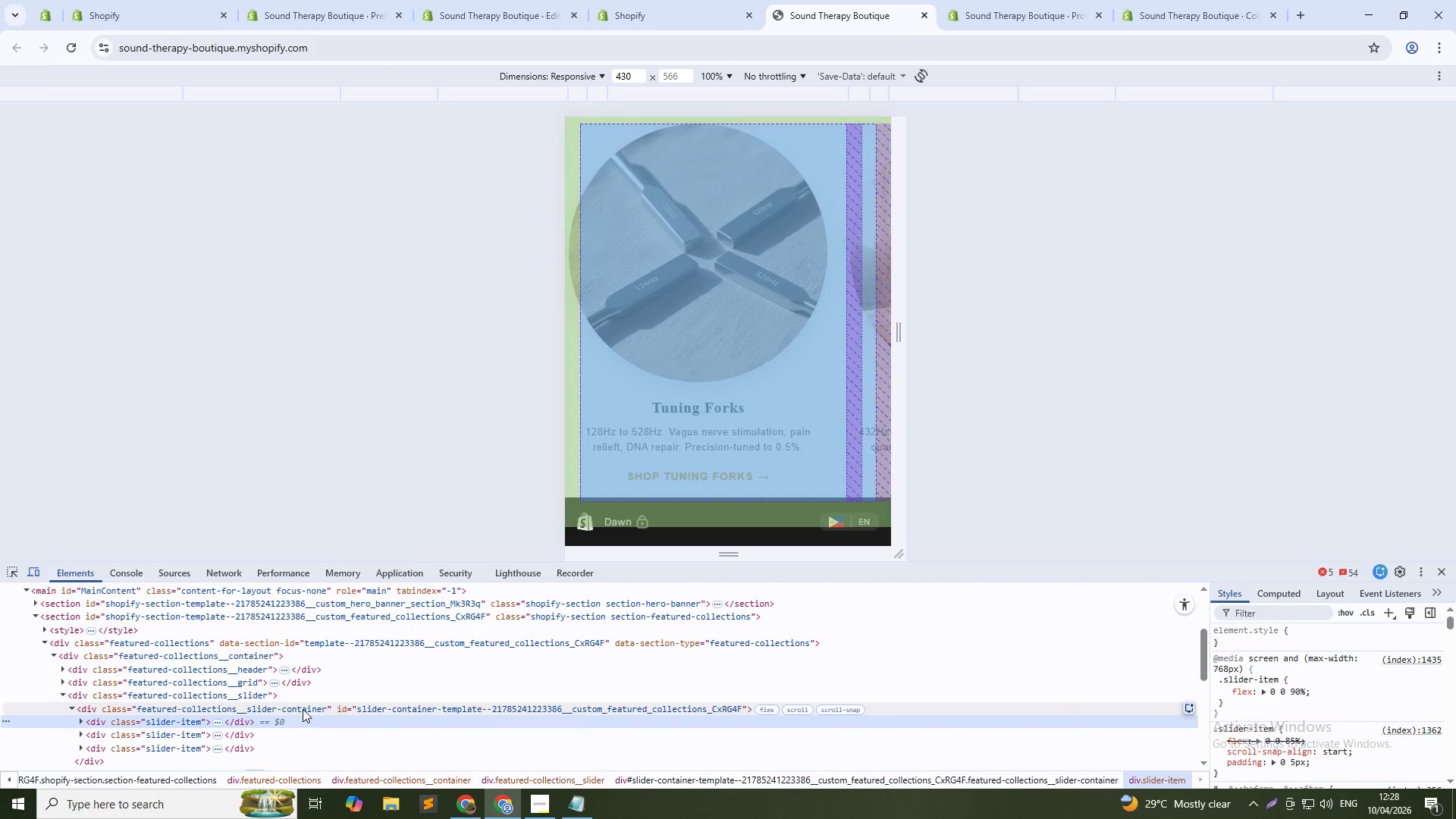 
left_click([309, 707])
 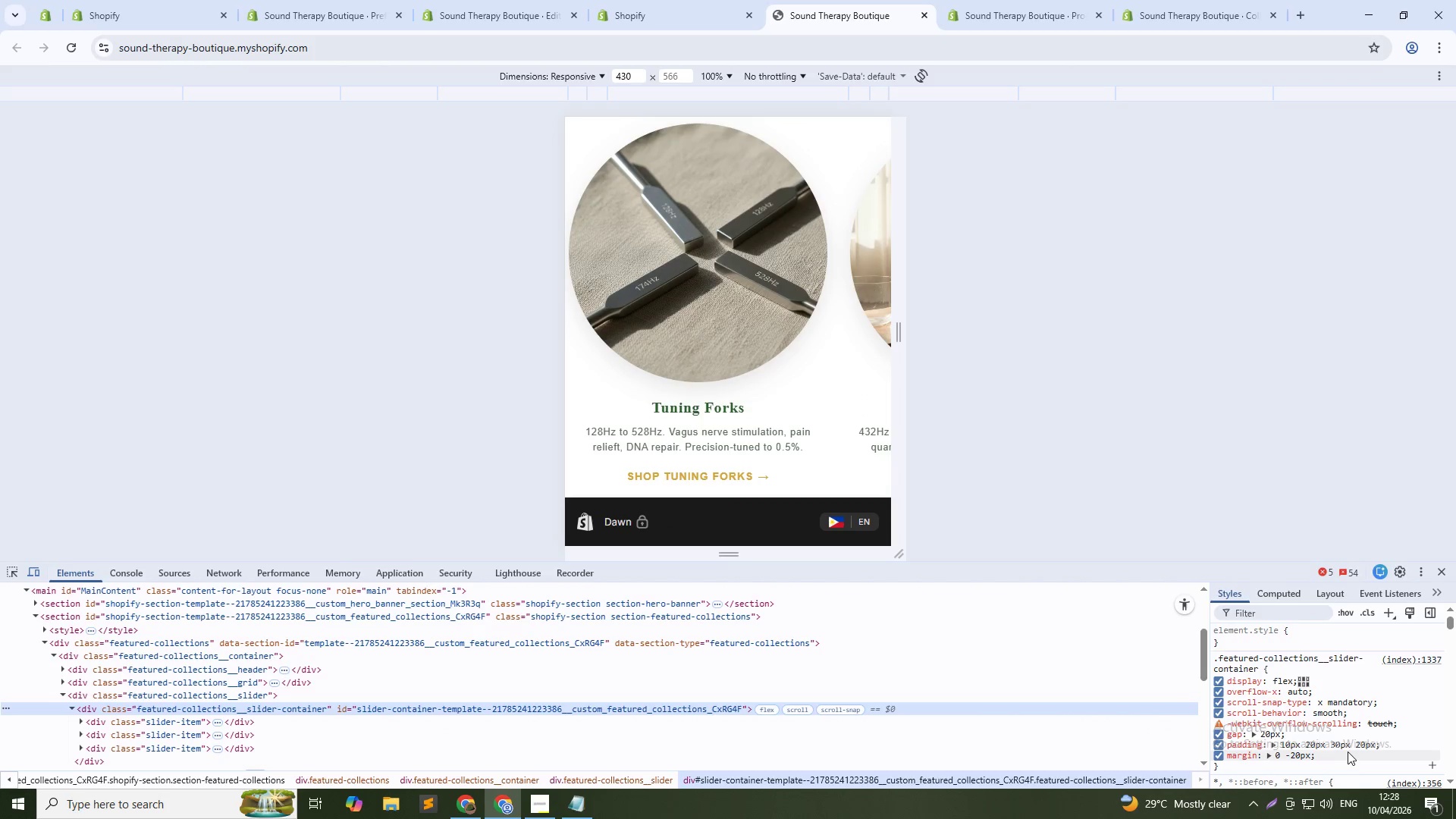 
left_click([1344, 752])
 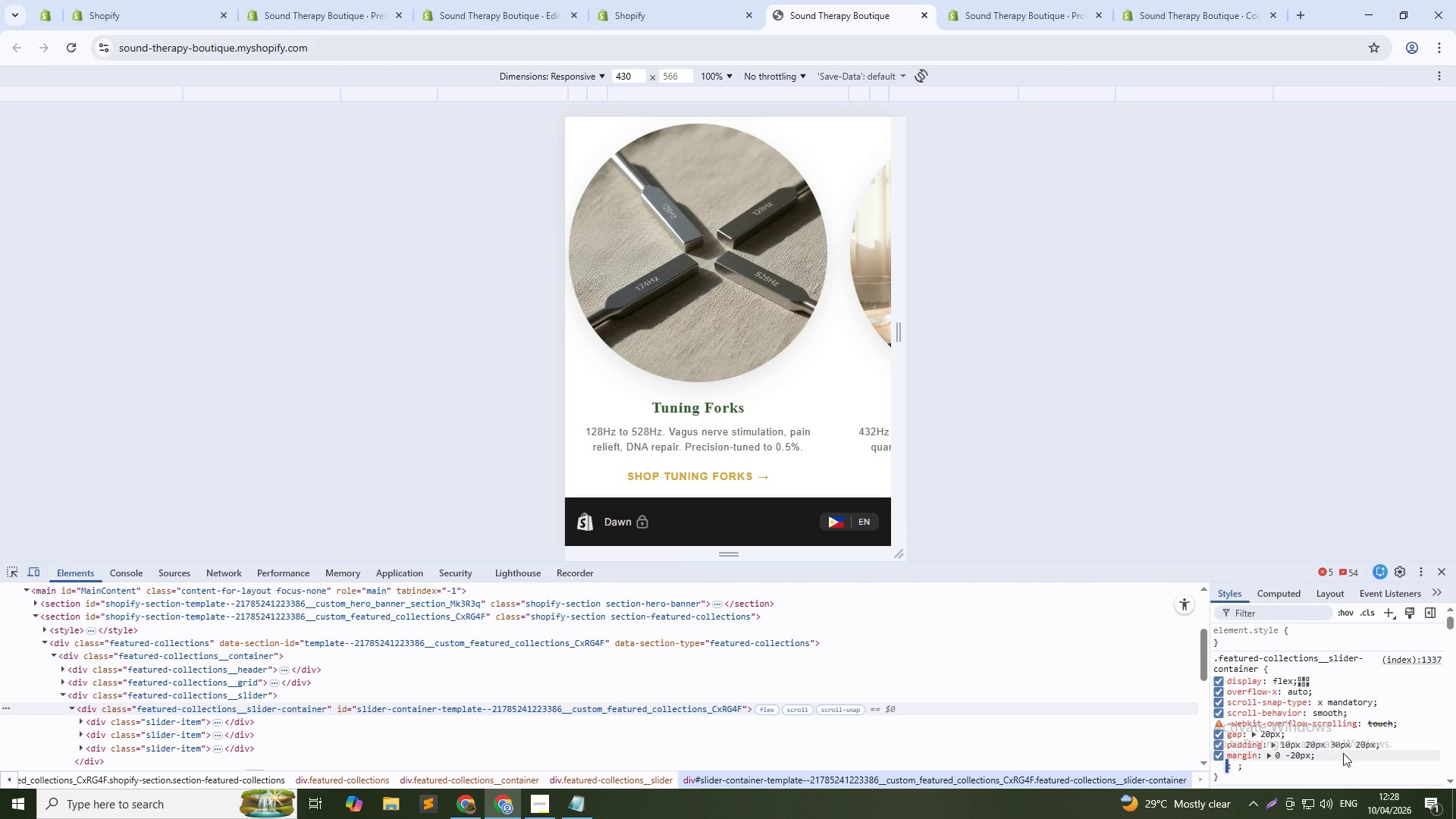 
type(ju)
 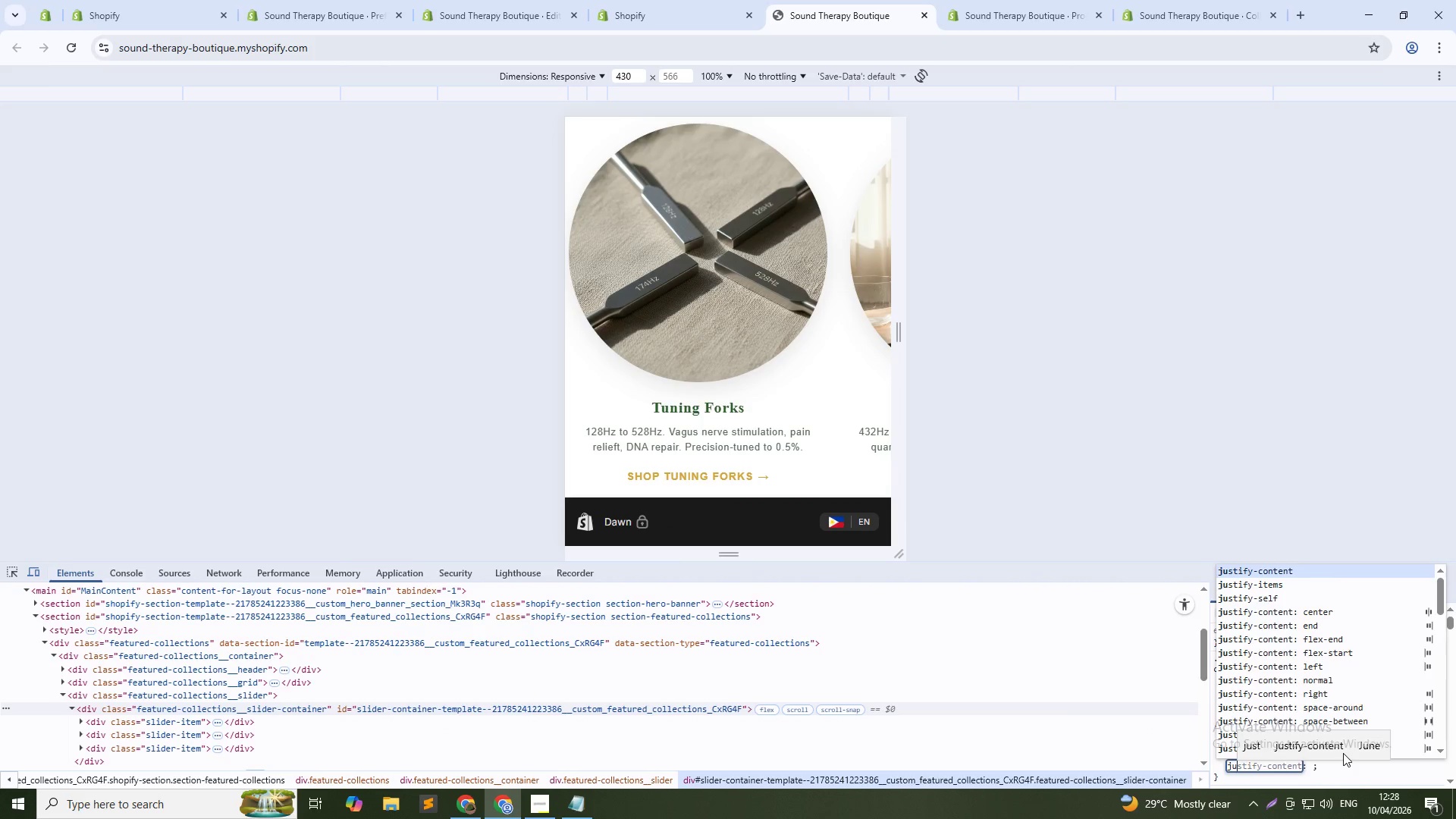 
key(Enter)
 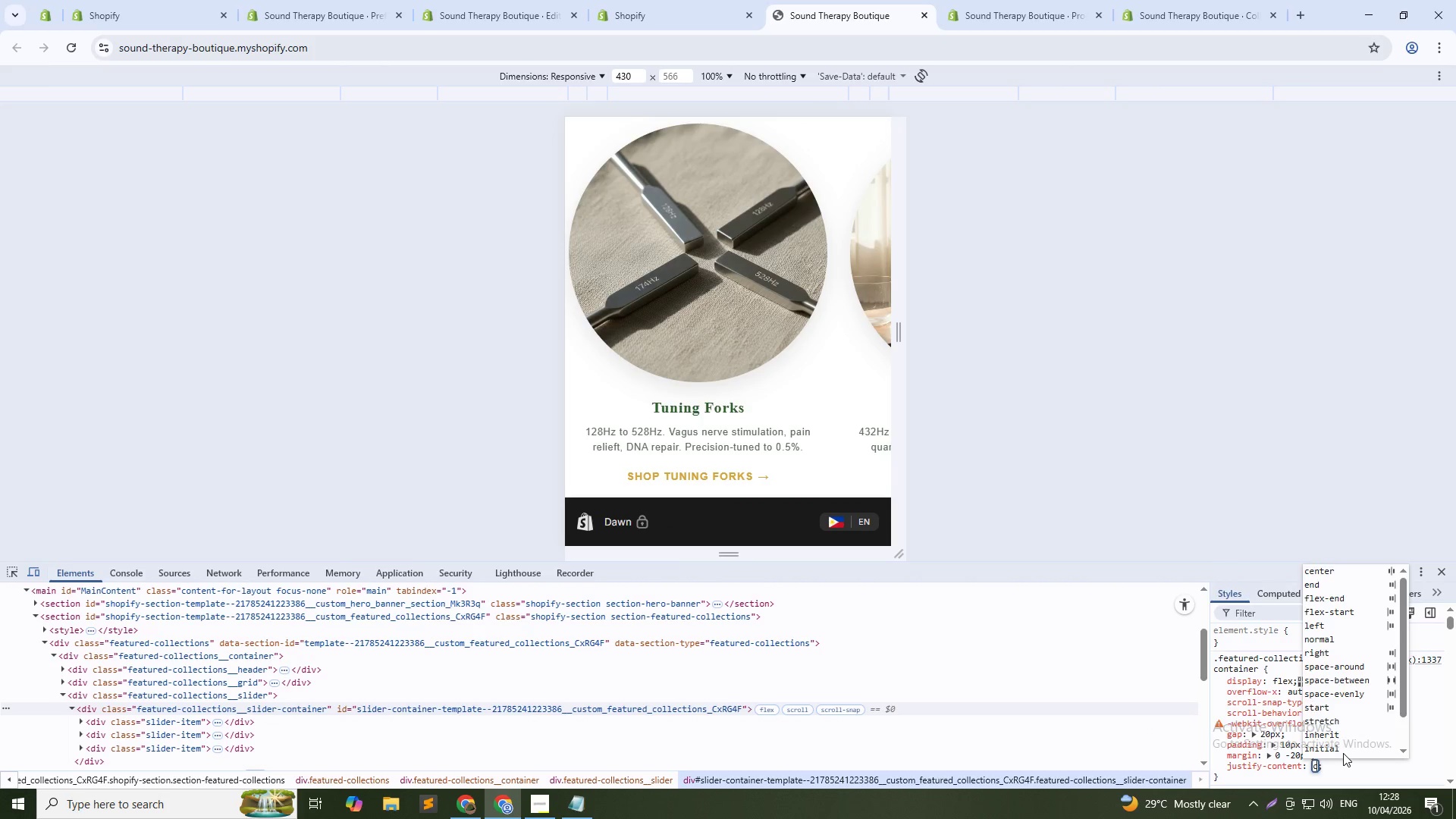 
type(ce)
 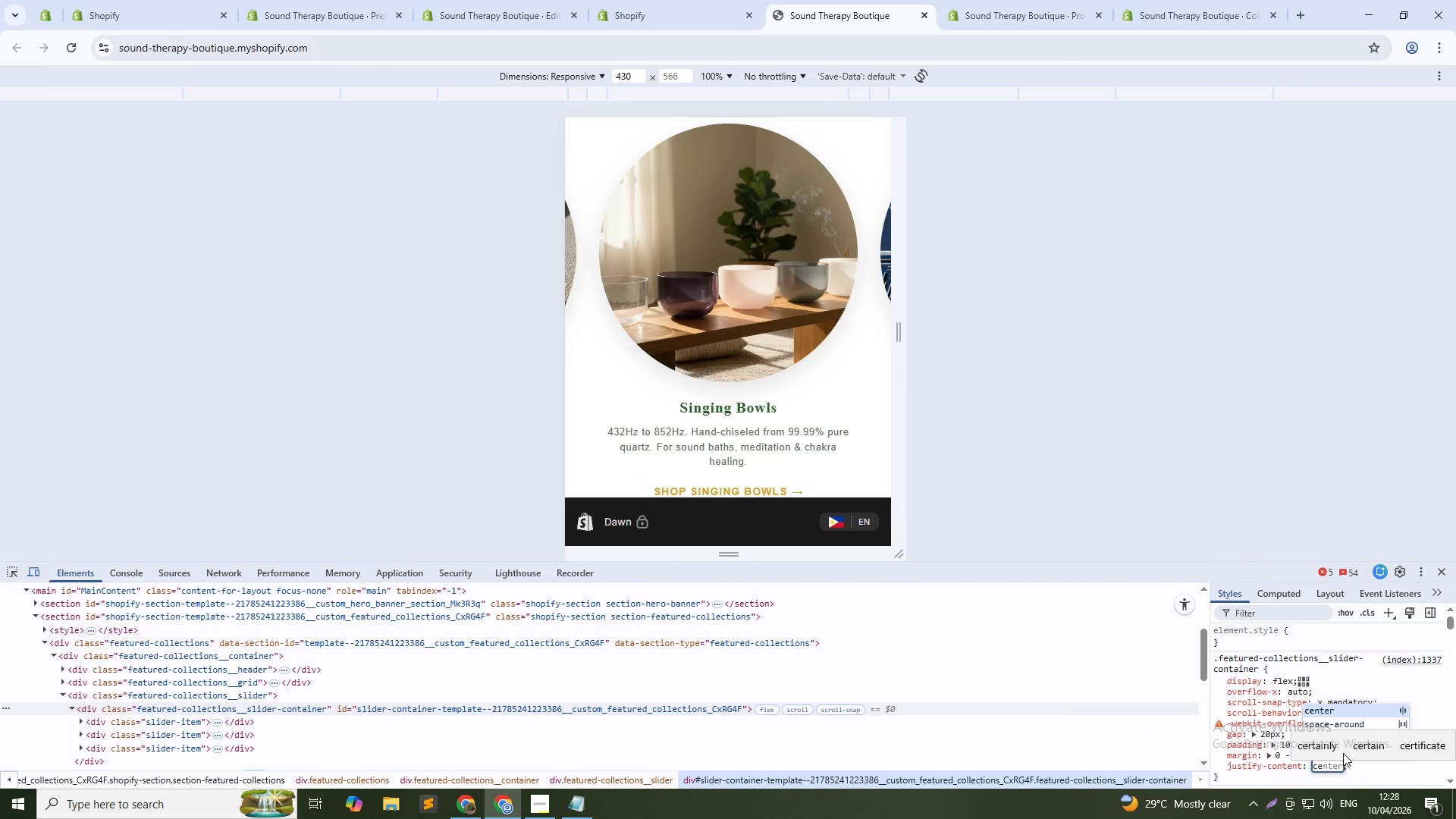 
key(Enter)
 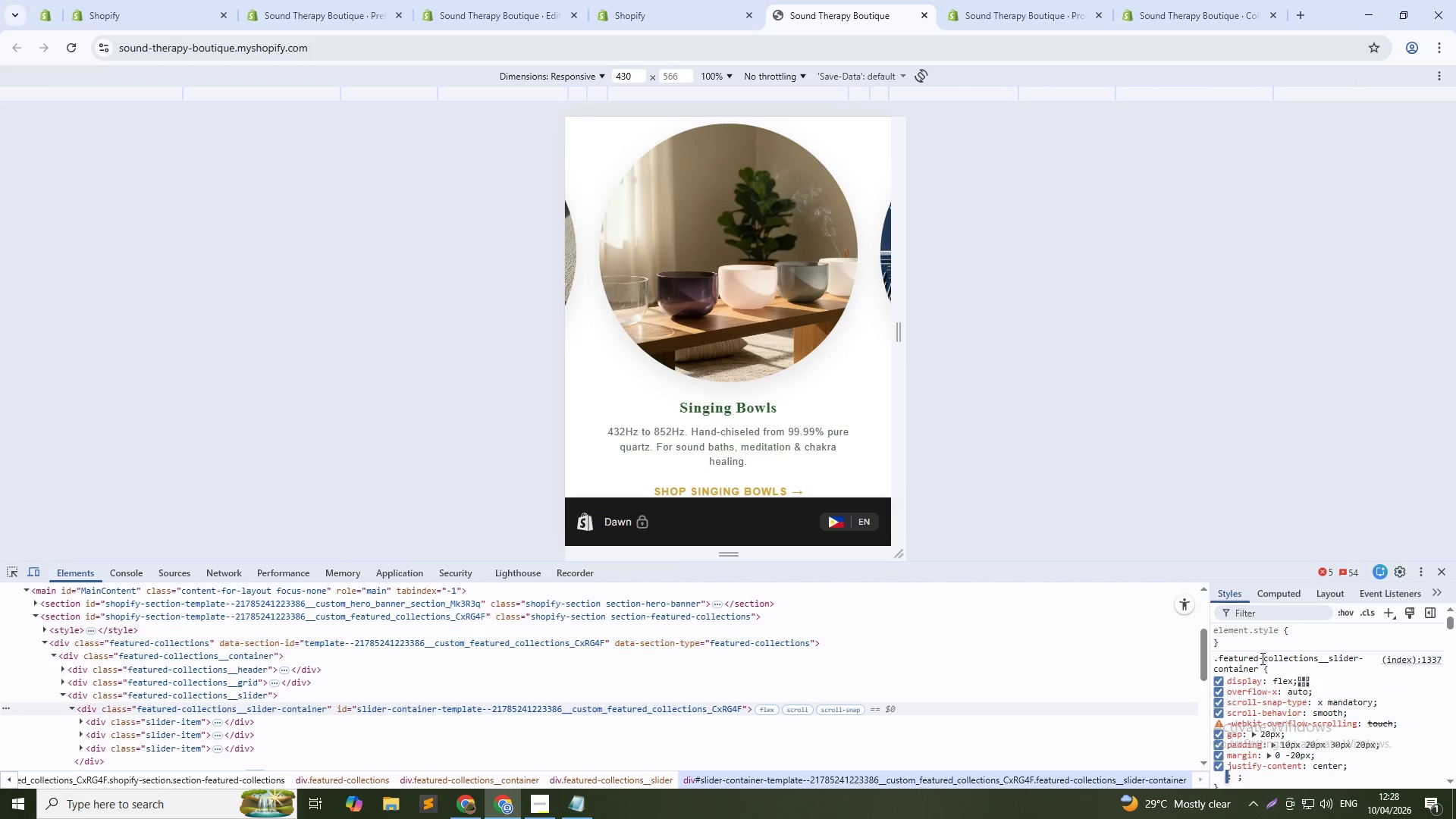 
left_click([1245, 659])
 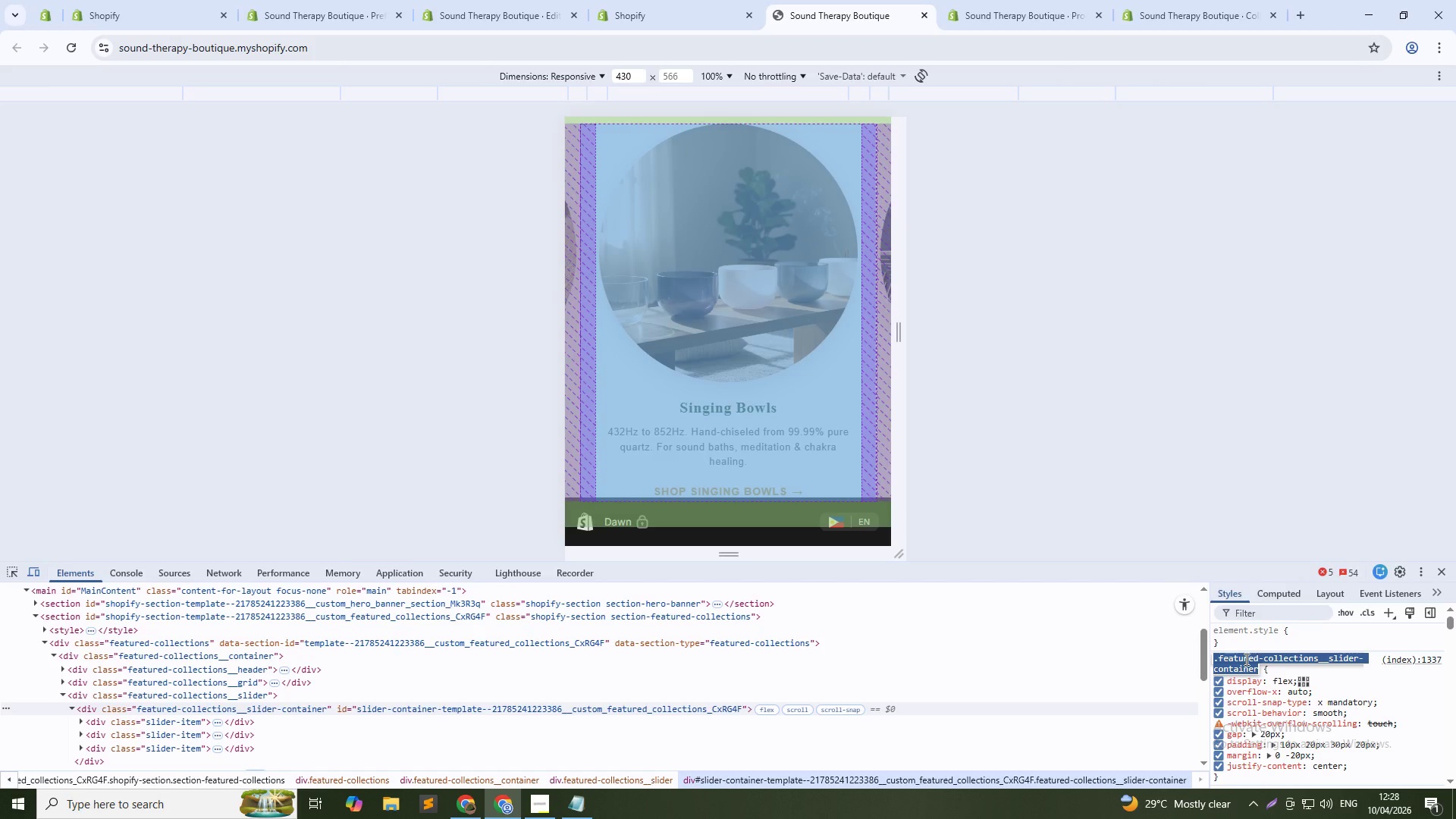 
key(Control+C)
 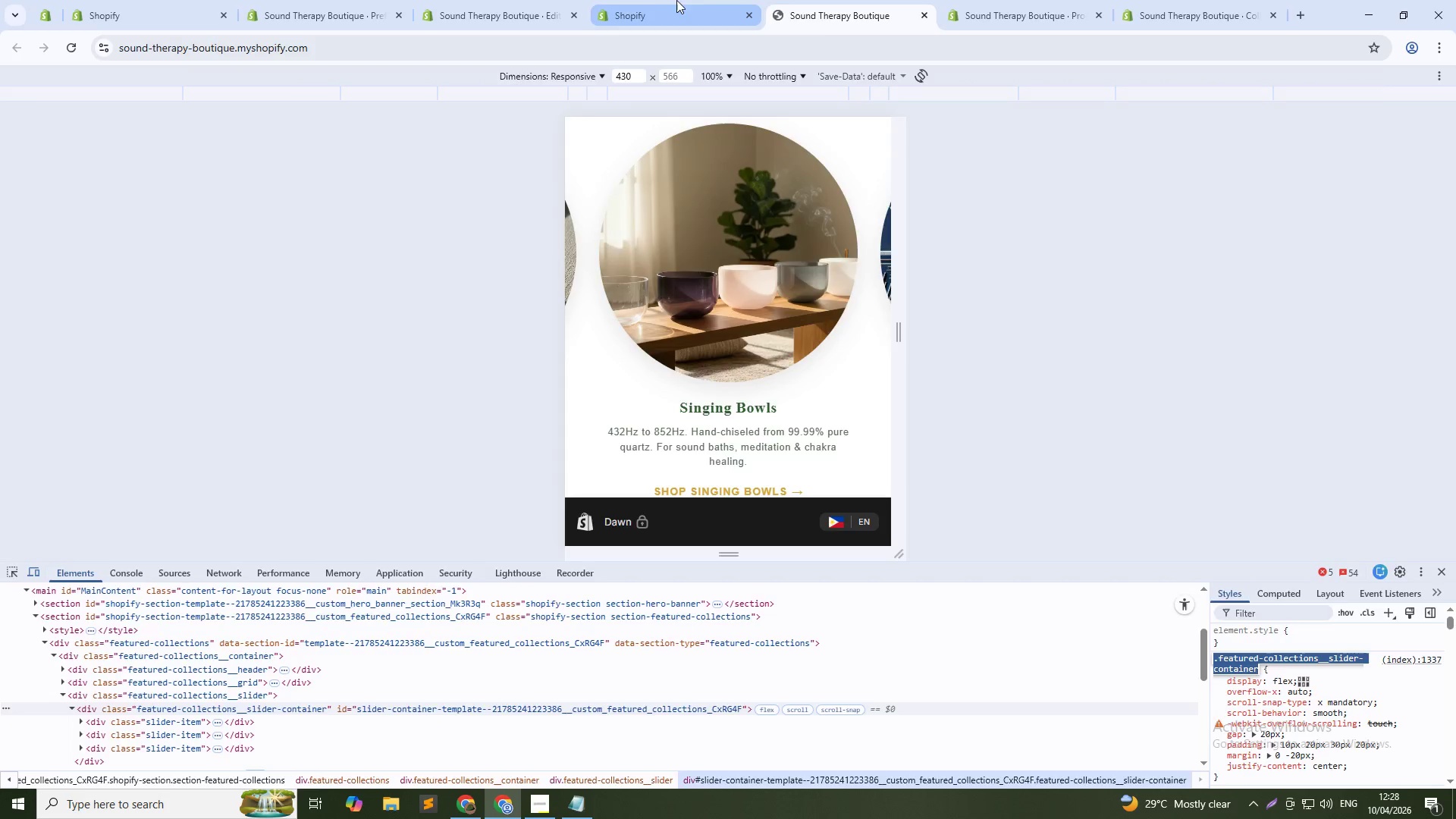 
left_click([666, 0])
 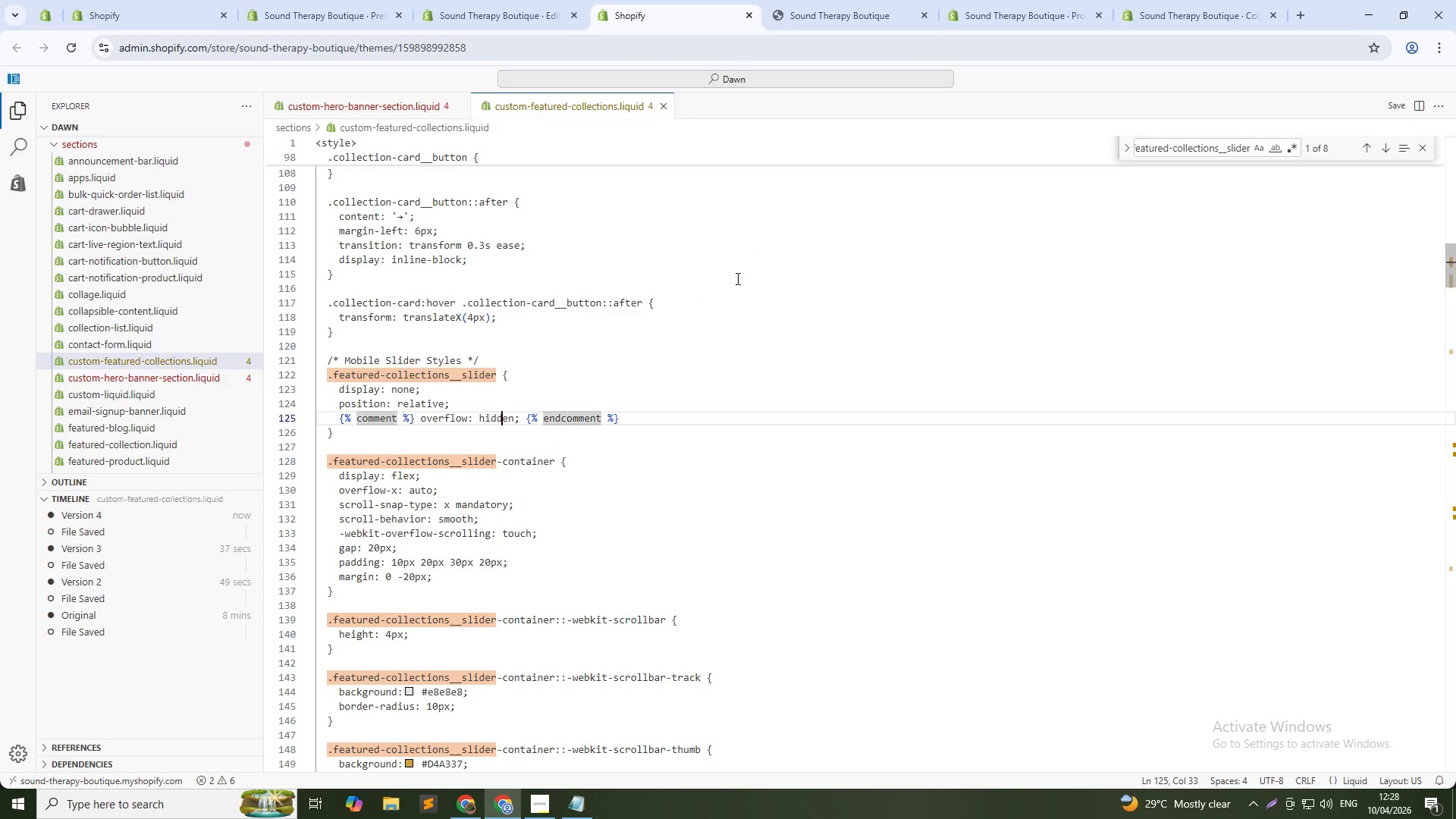 
left_click([736, 278])
 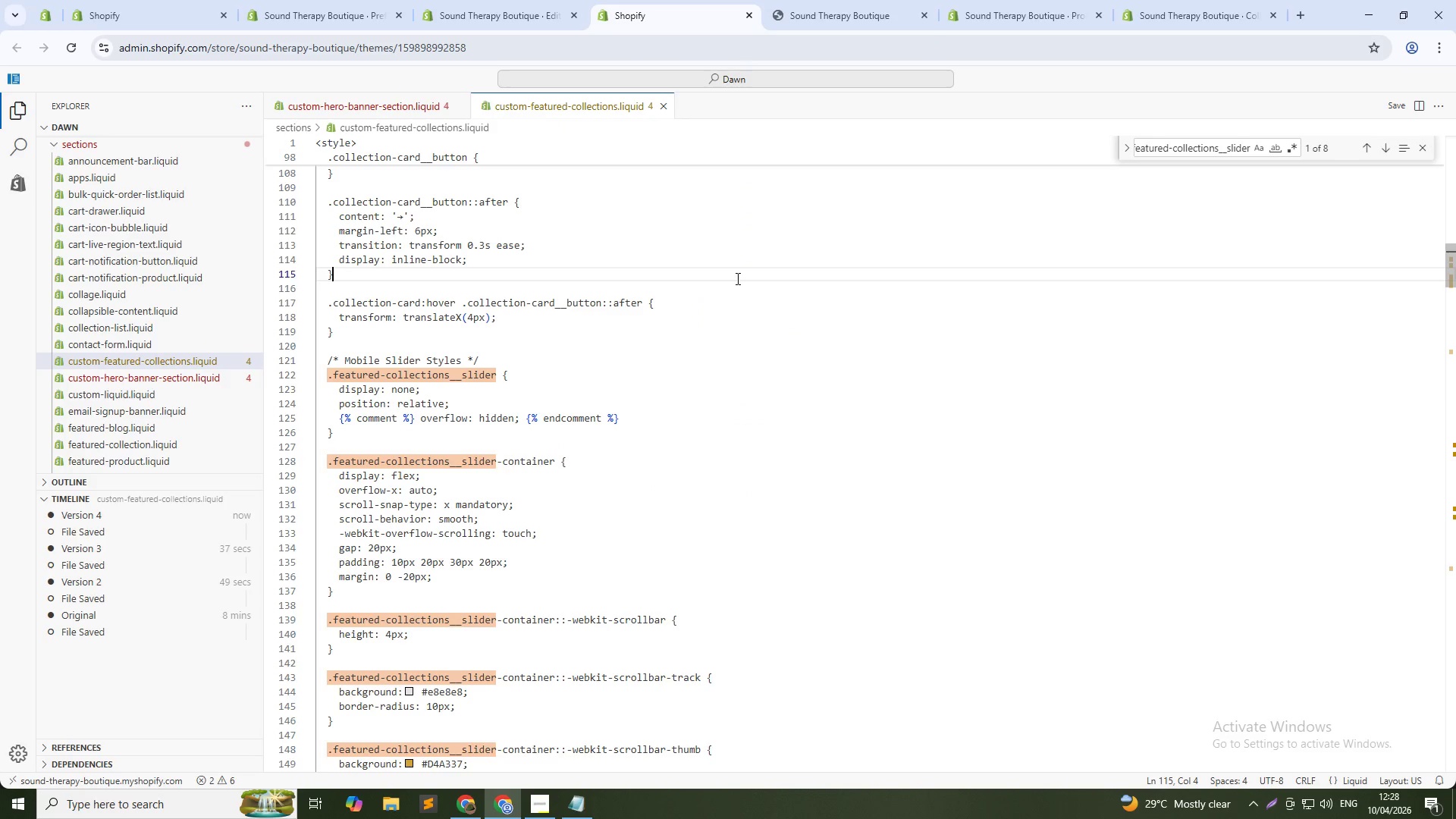 
key(Control+F)
 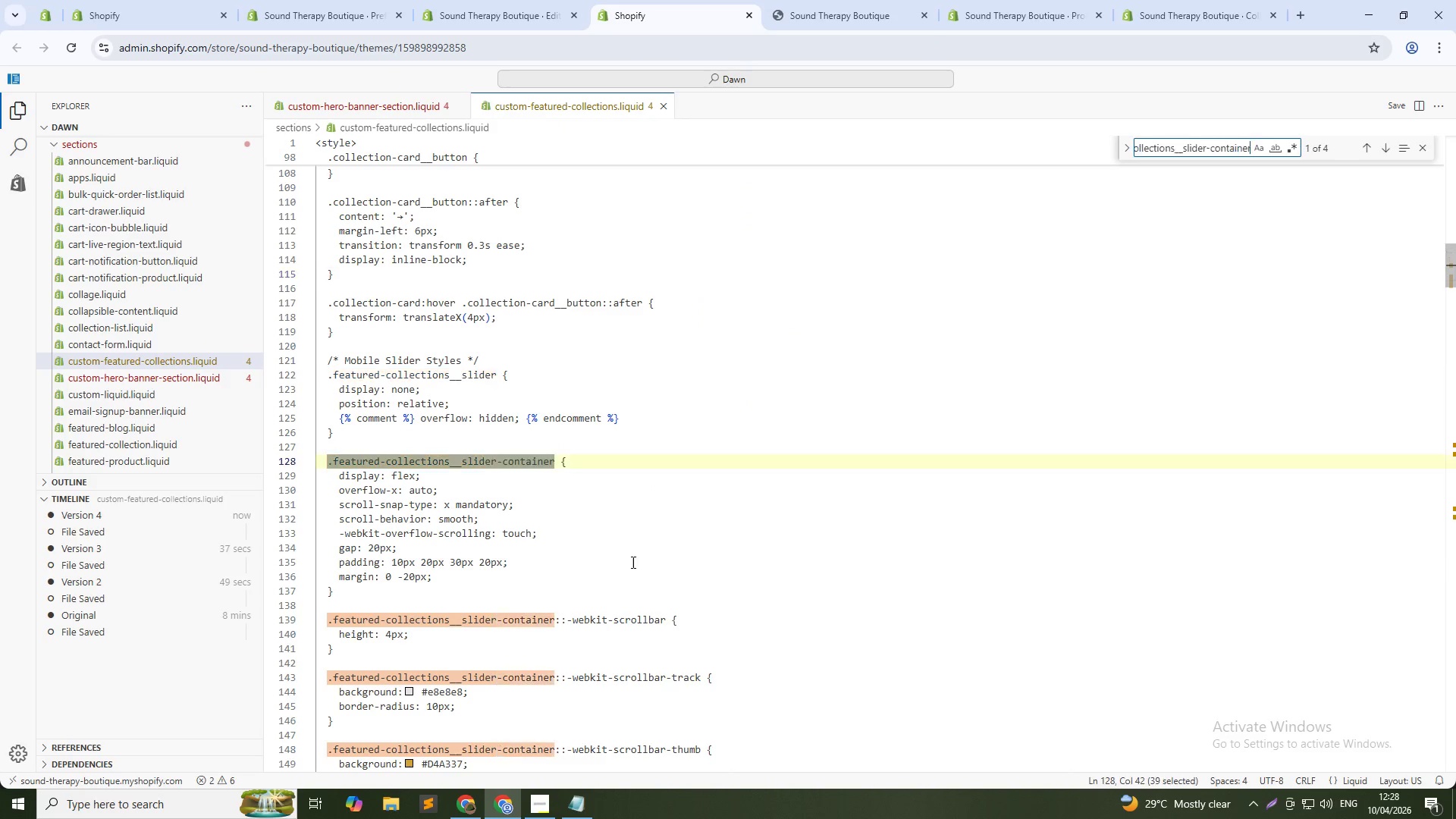 
key(Control+V)
 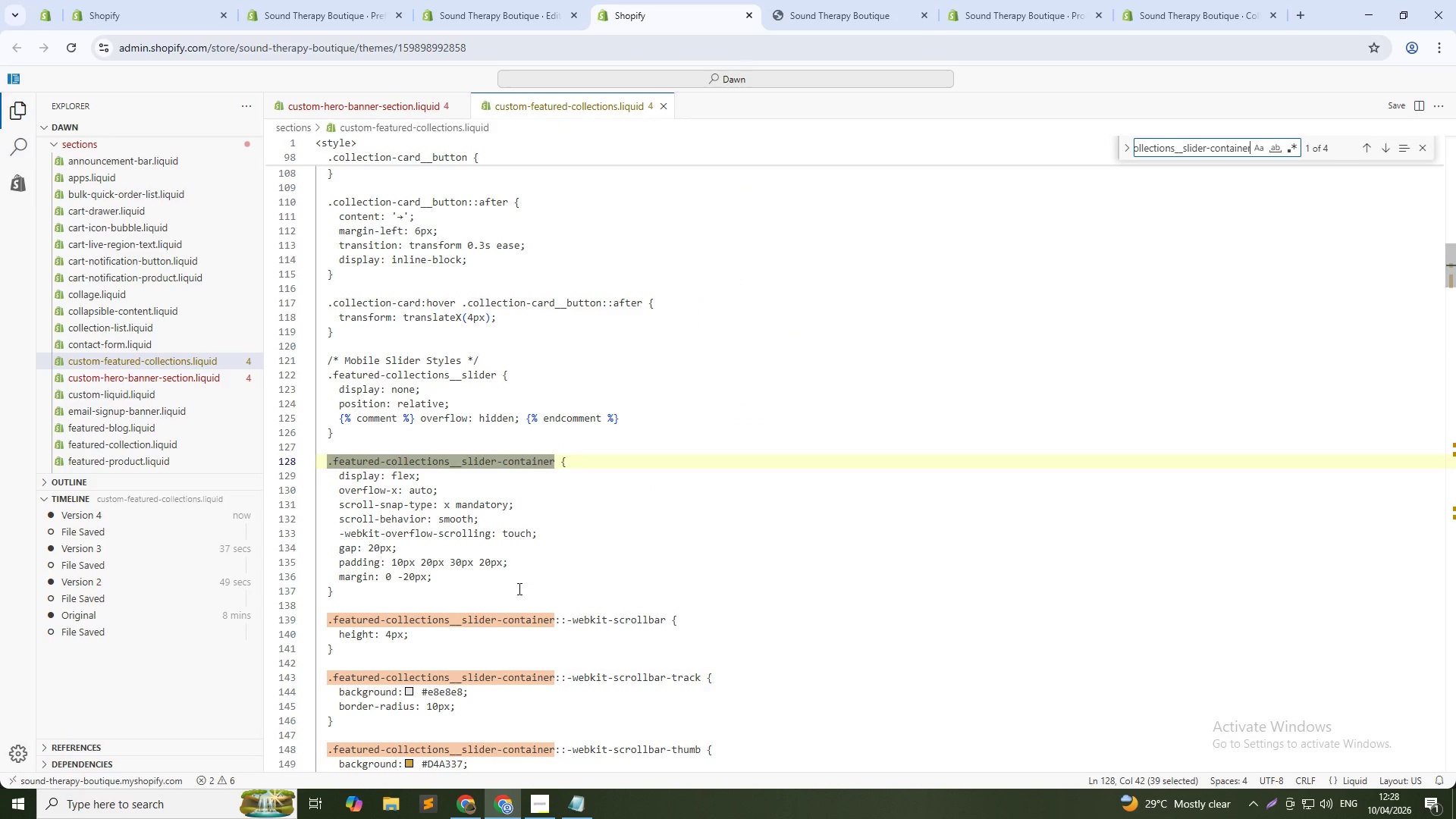 
left_click([516, 587])
 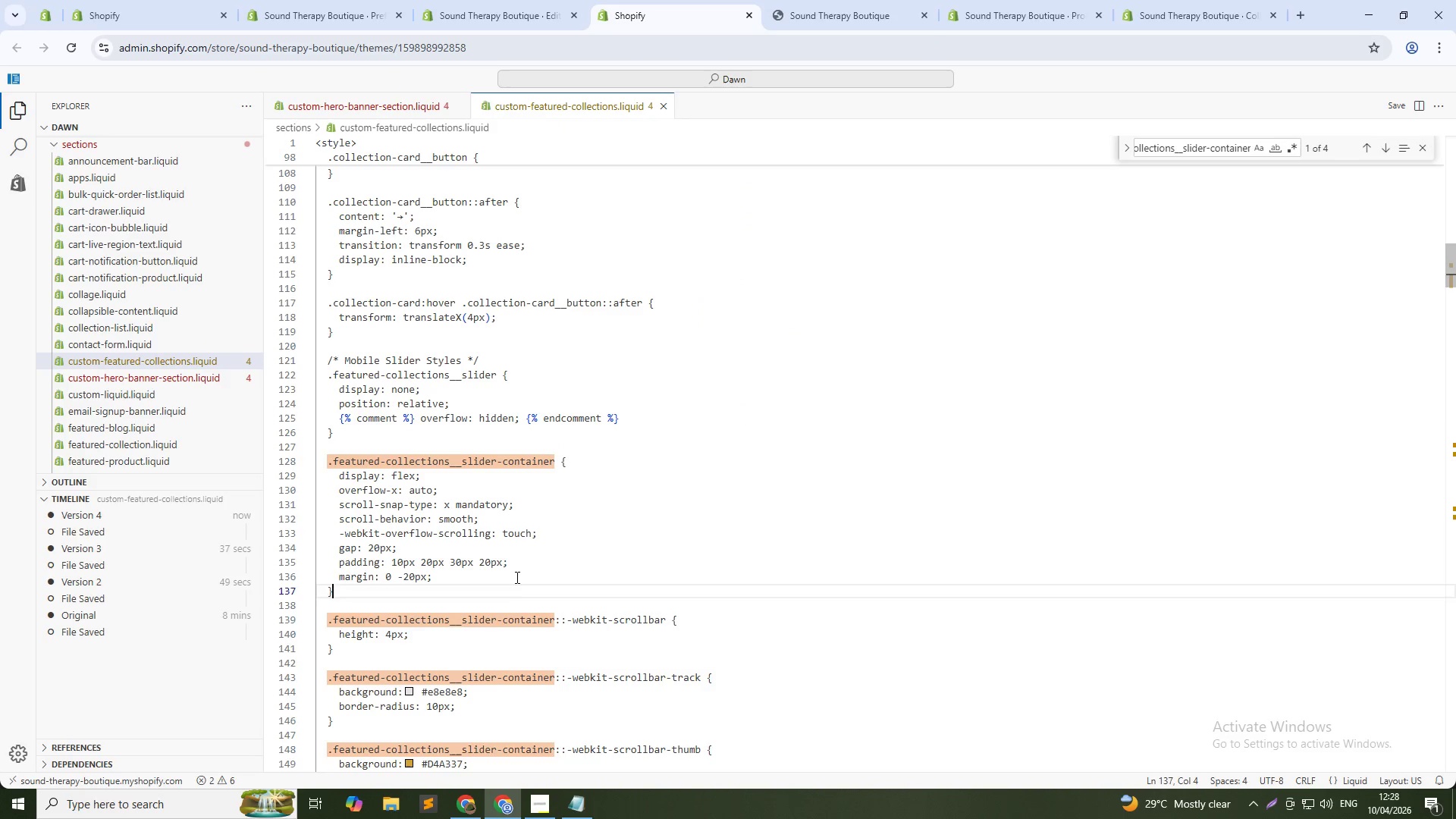 
left_click([516, 577])
 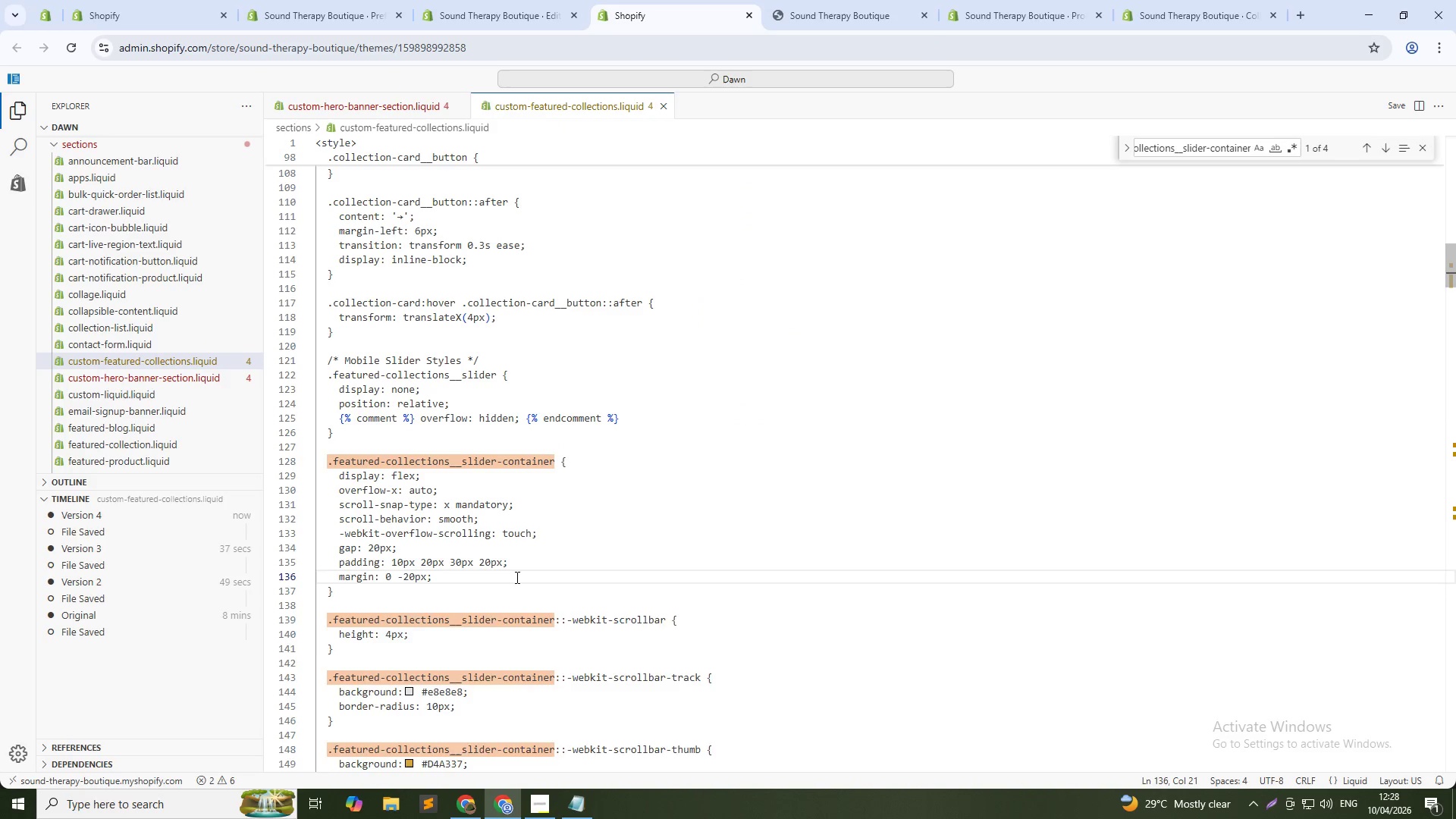 
key(Enter)
 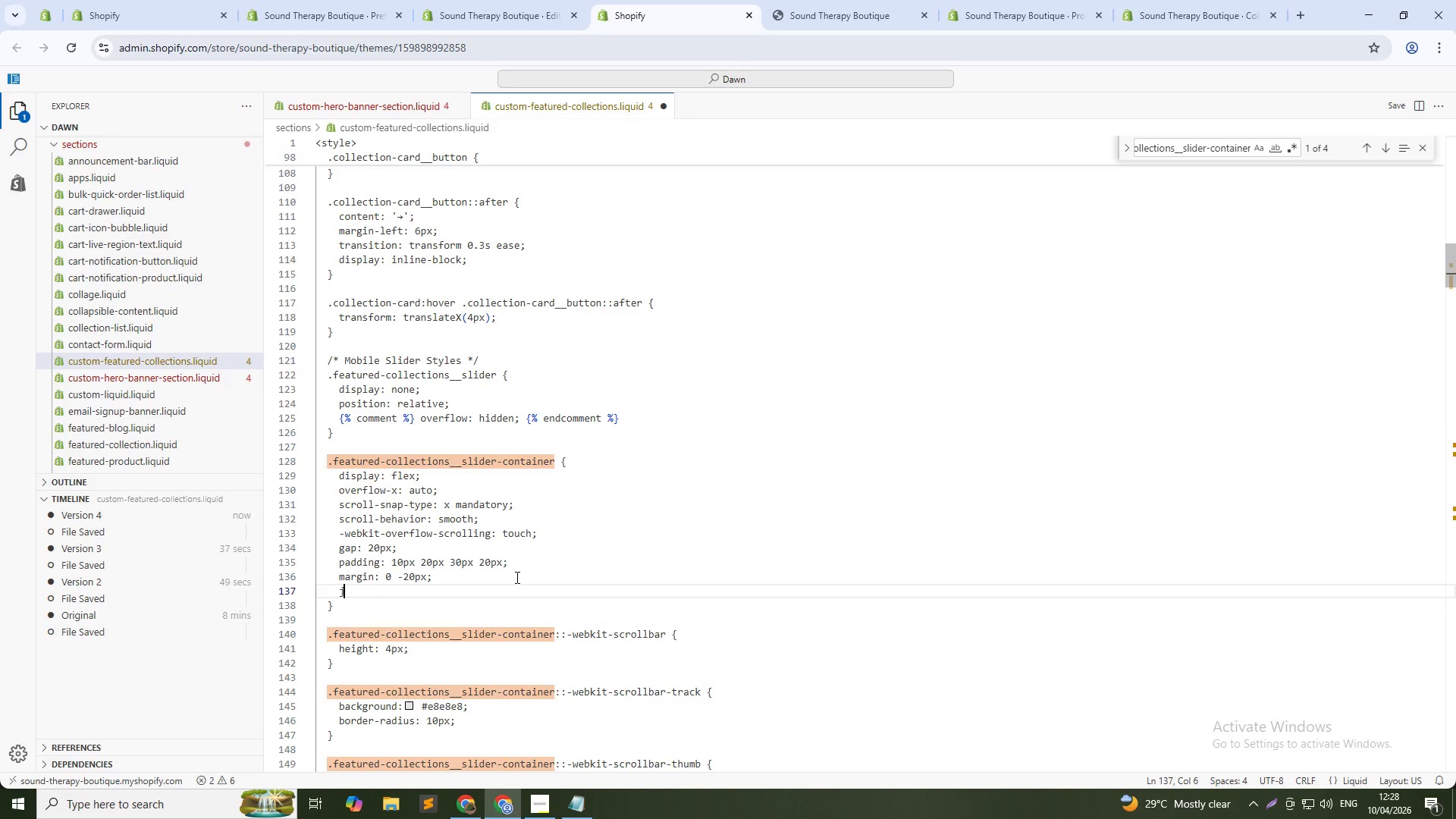 
type(justi)
 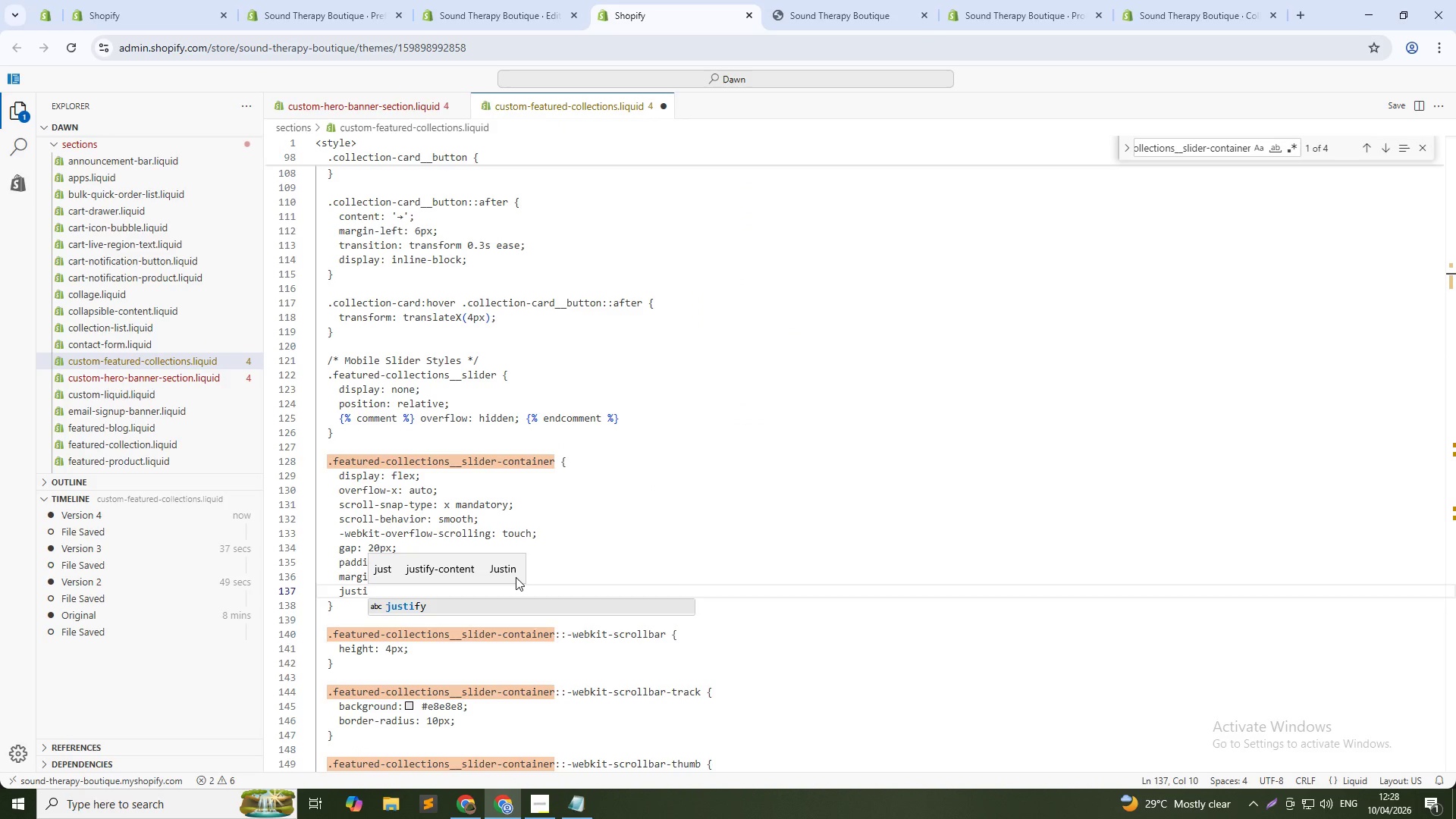 
key(ArrowUp)
 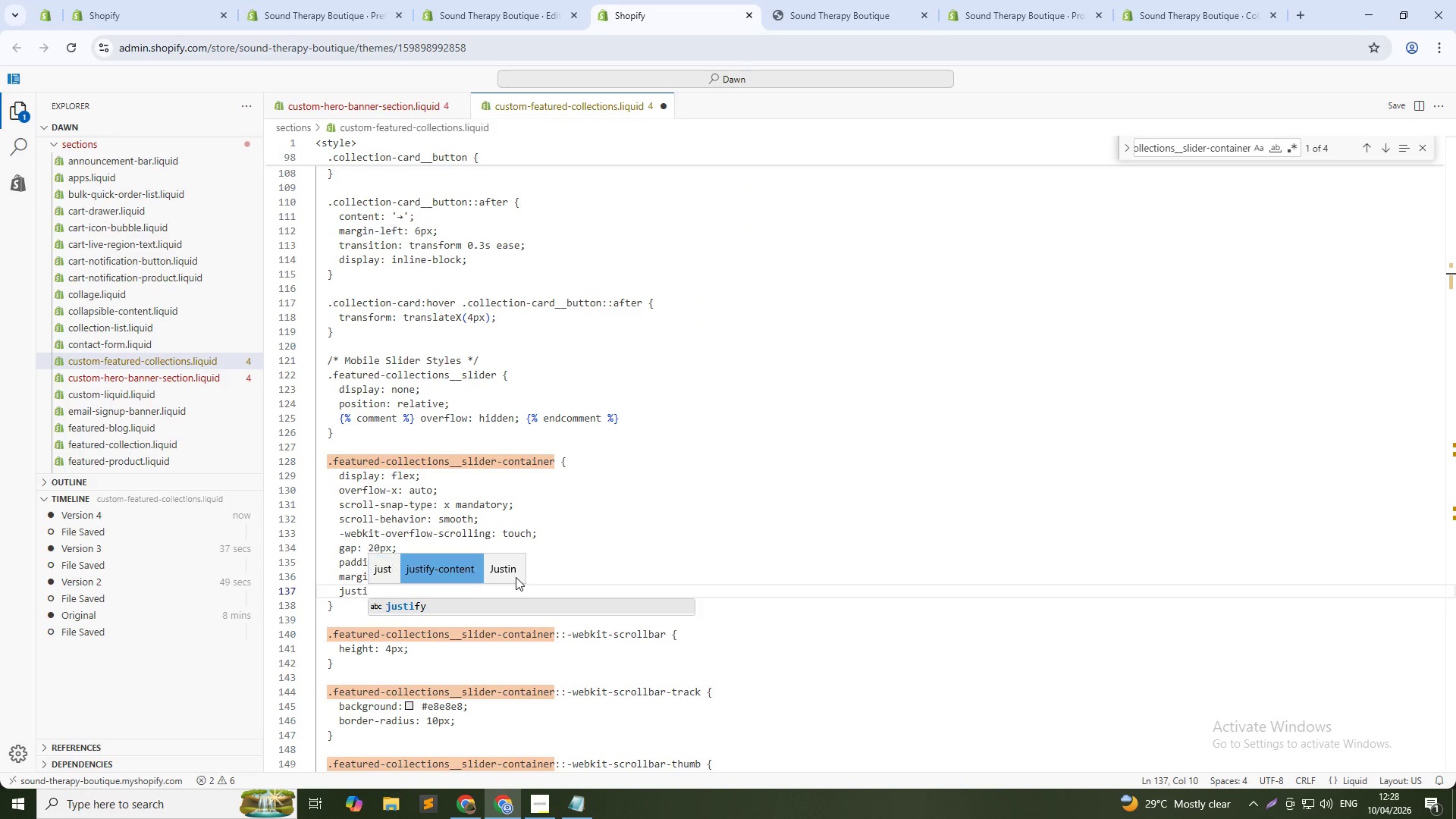 
key(ArrowRight)
 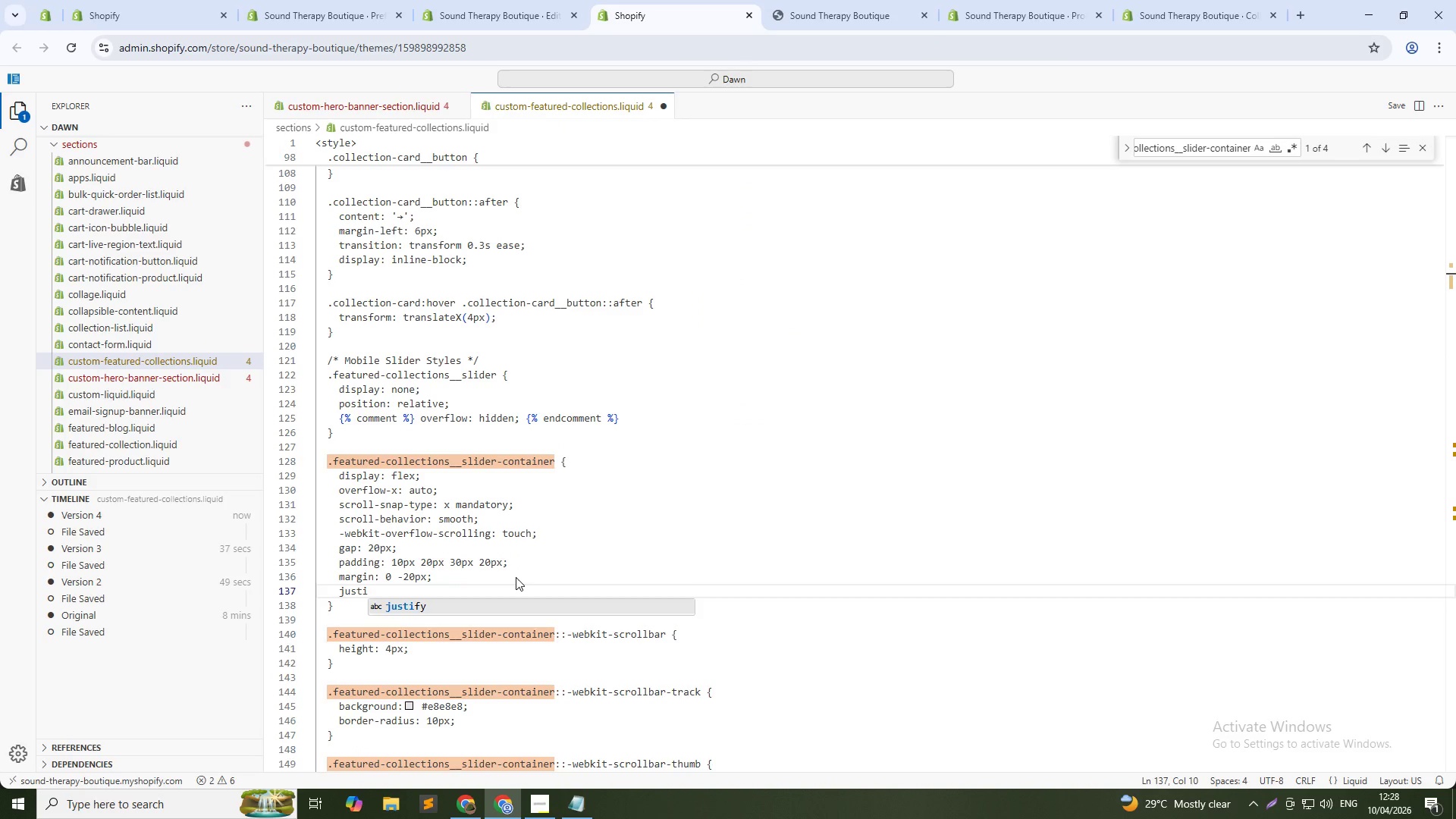 
key(Enter)
 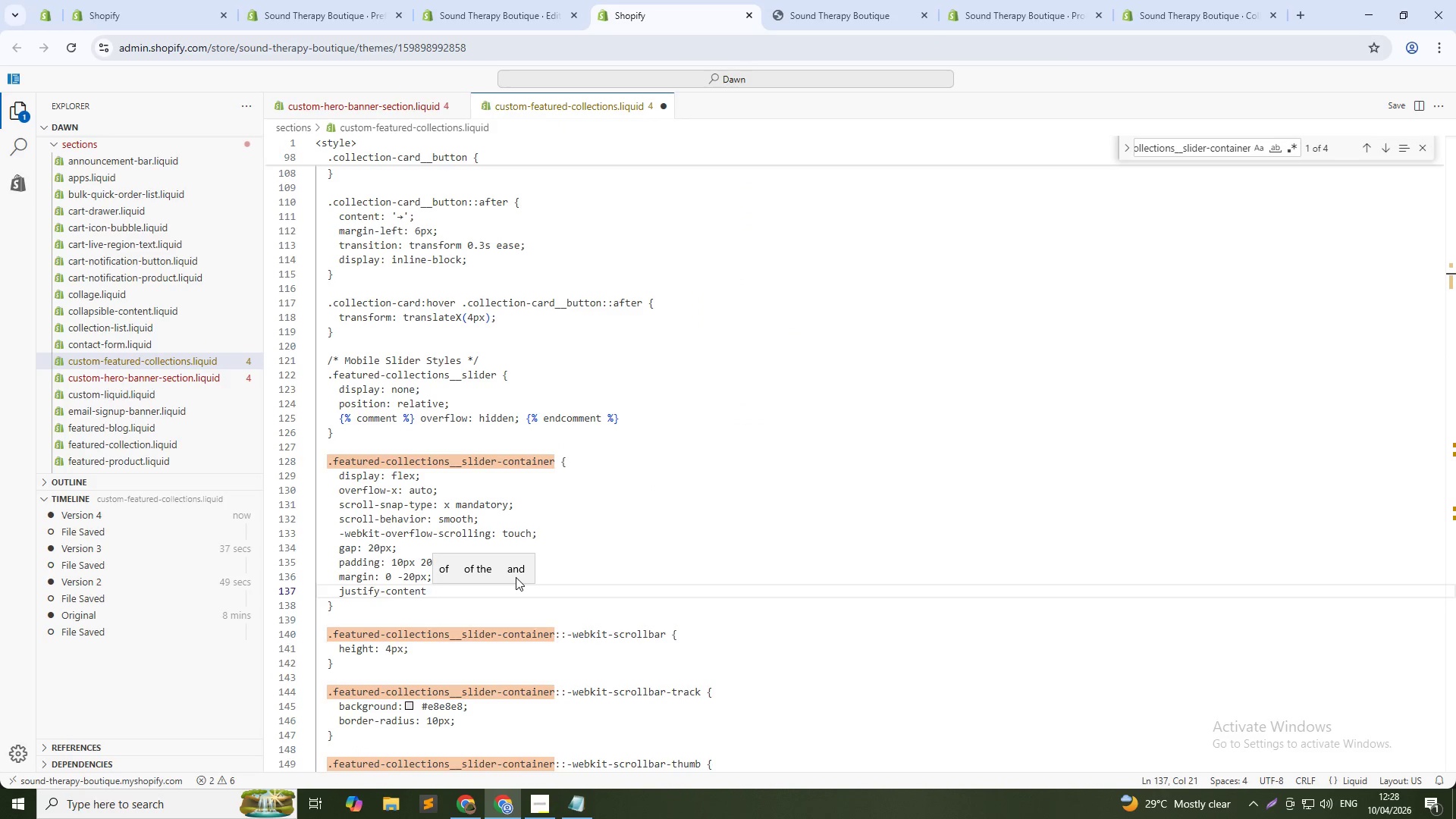 
hold_key(key=ShiftRight, duration=0.52)
 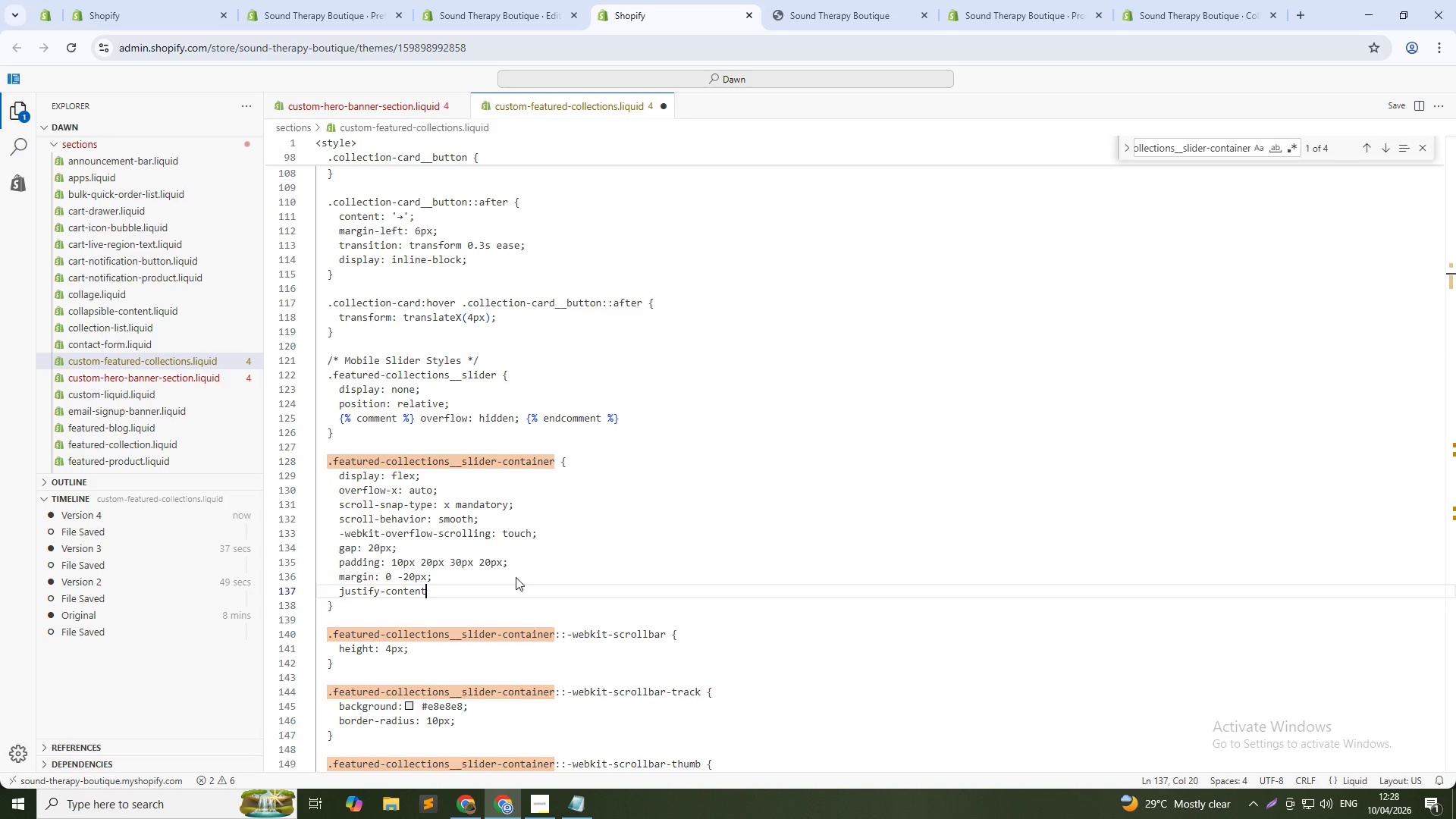 
key(Backspace)
type(: cet)
key(Backspace)
type(nter;)
 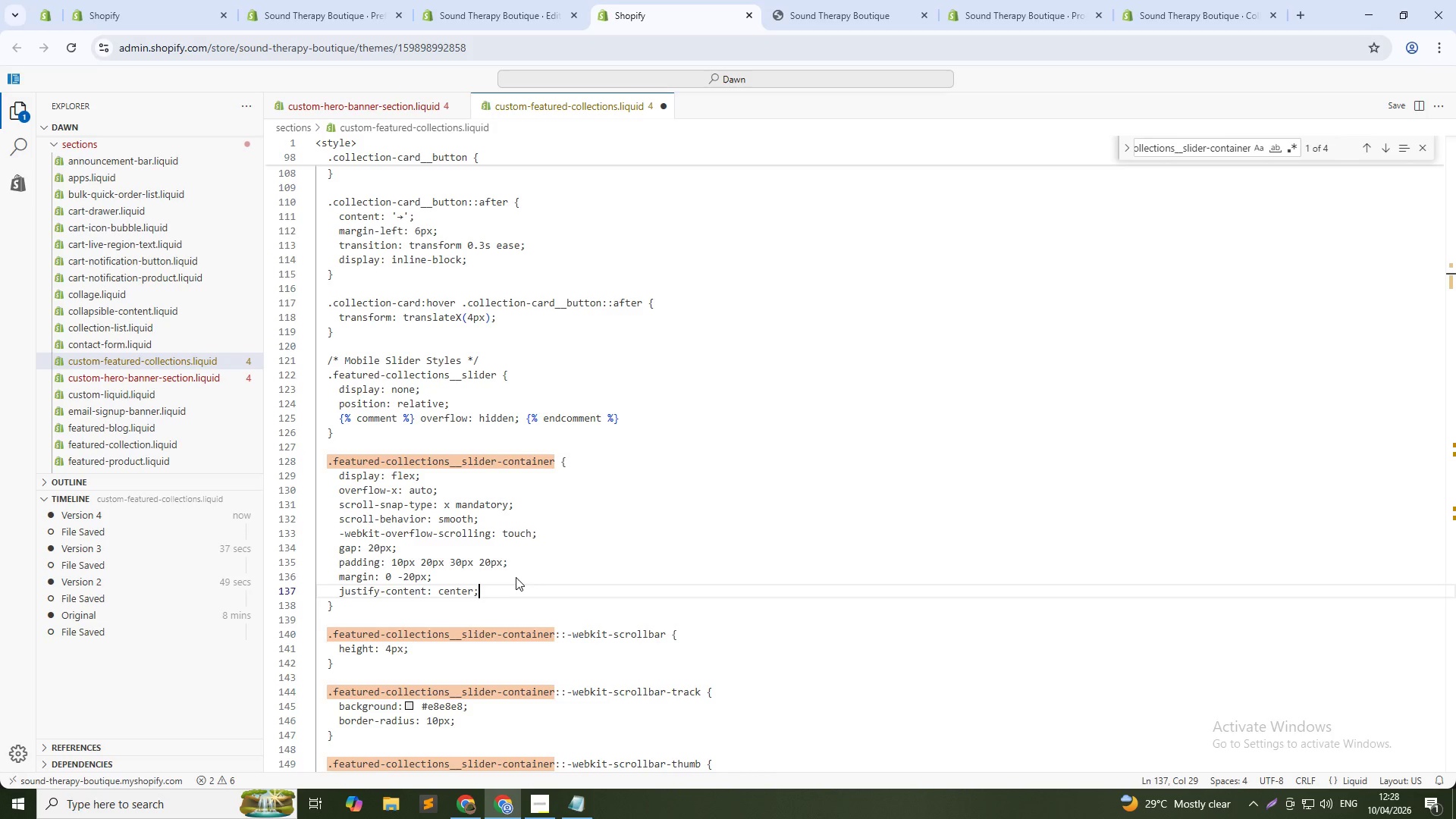 
key(Control+ControlLeft)
 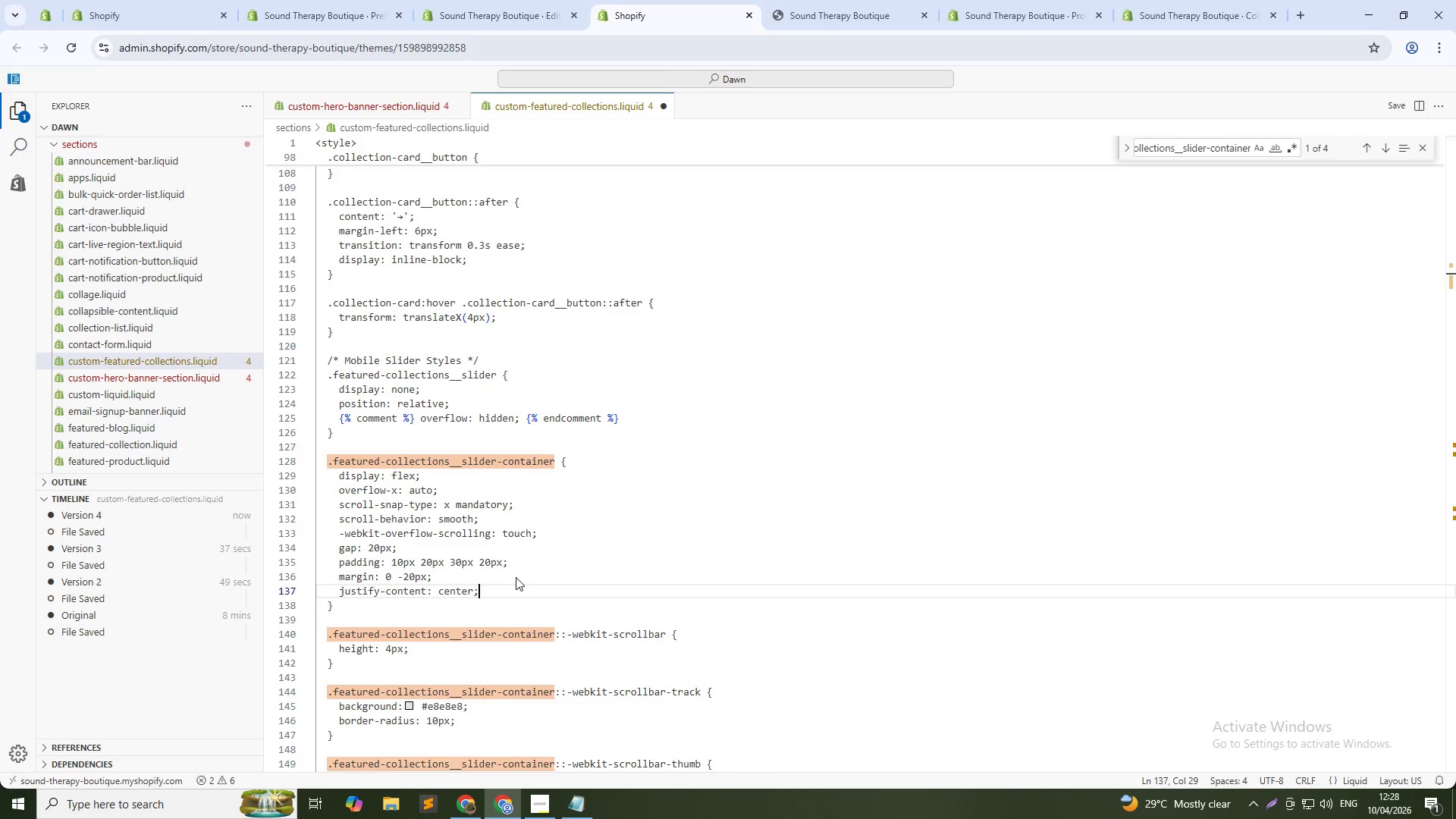 
key(Control+S)
 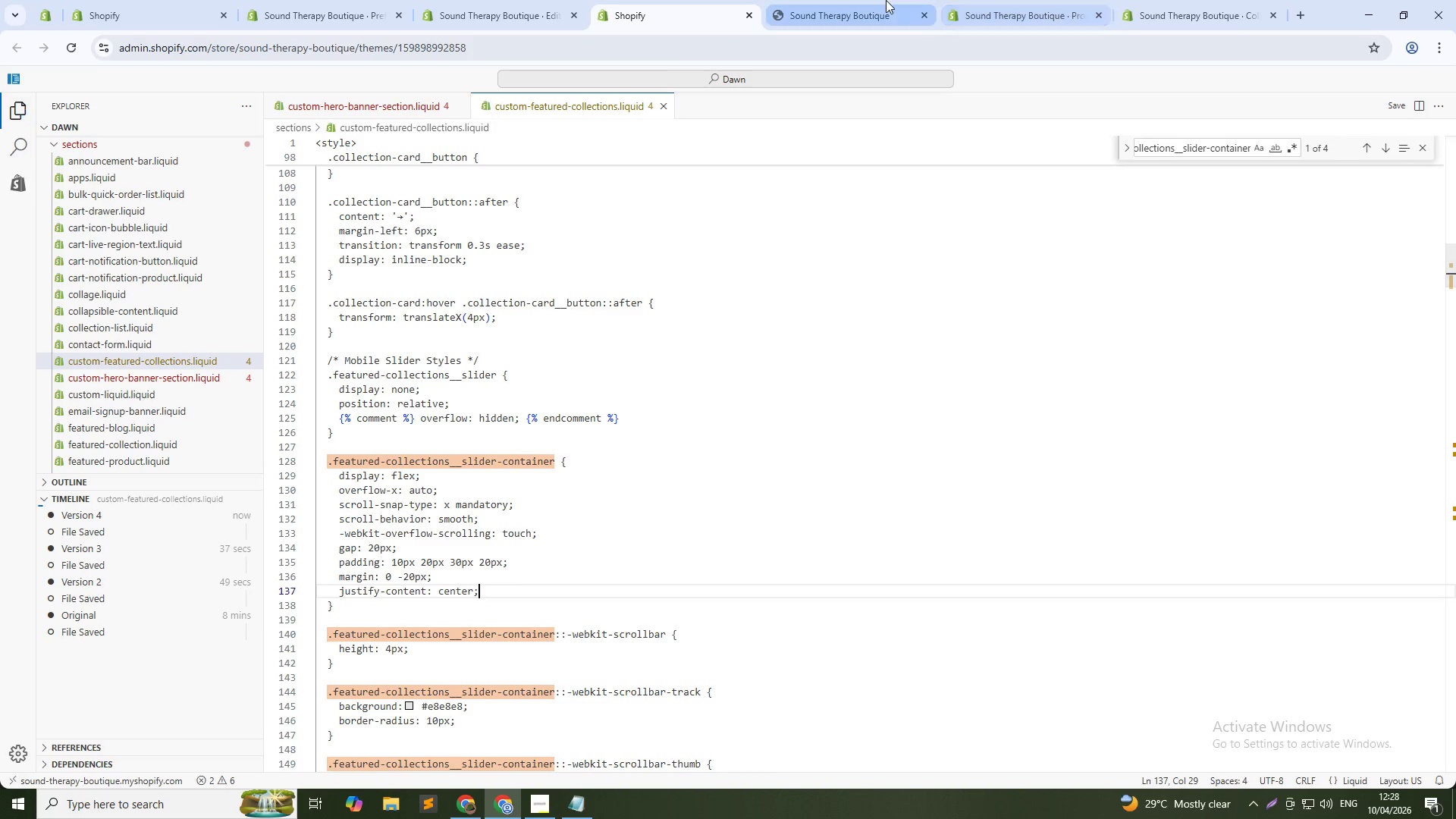 
left_click([866, 0])
 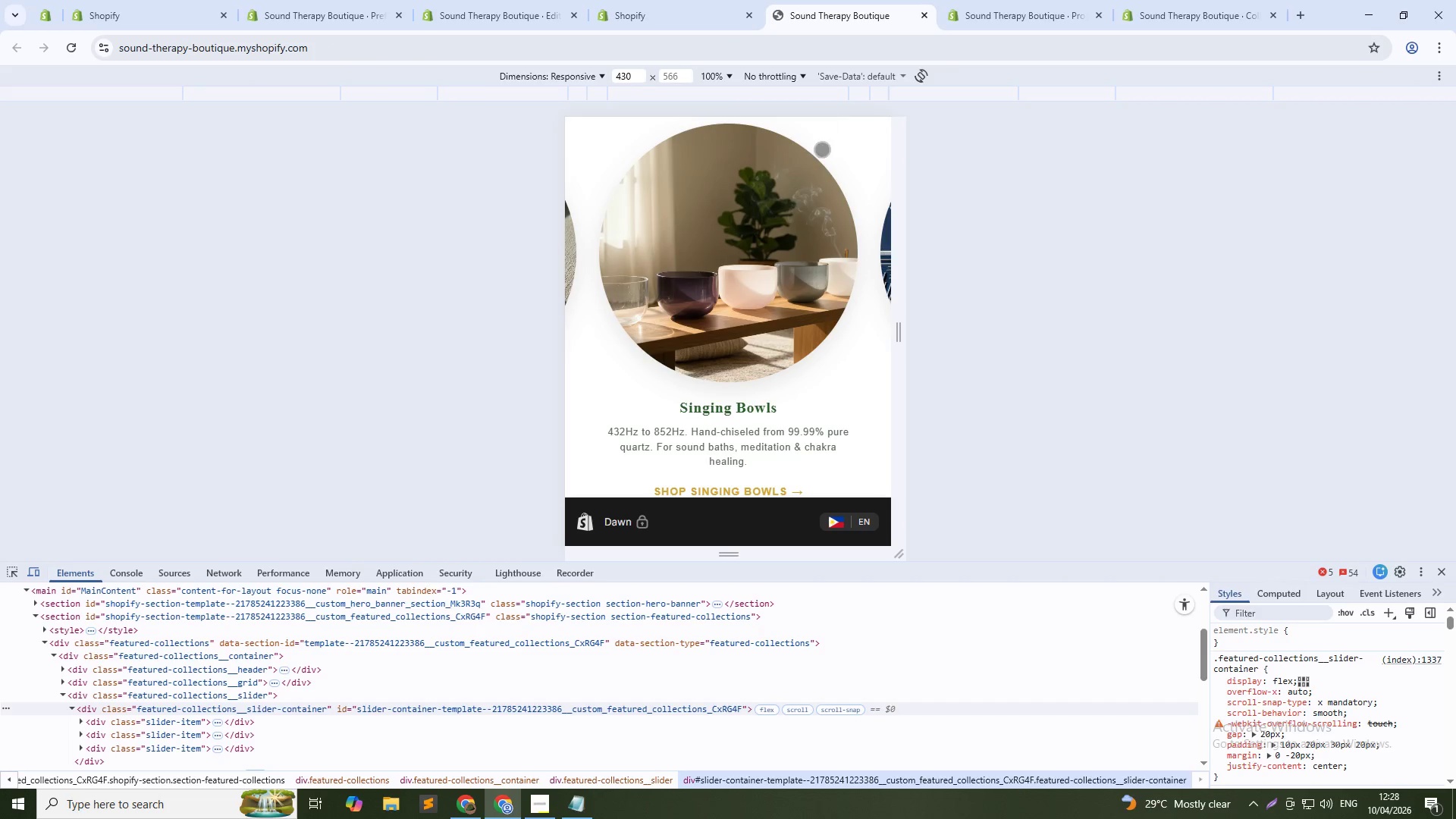 
key(Control+Shift+R)
 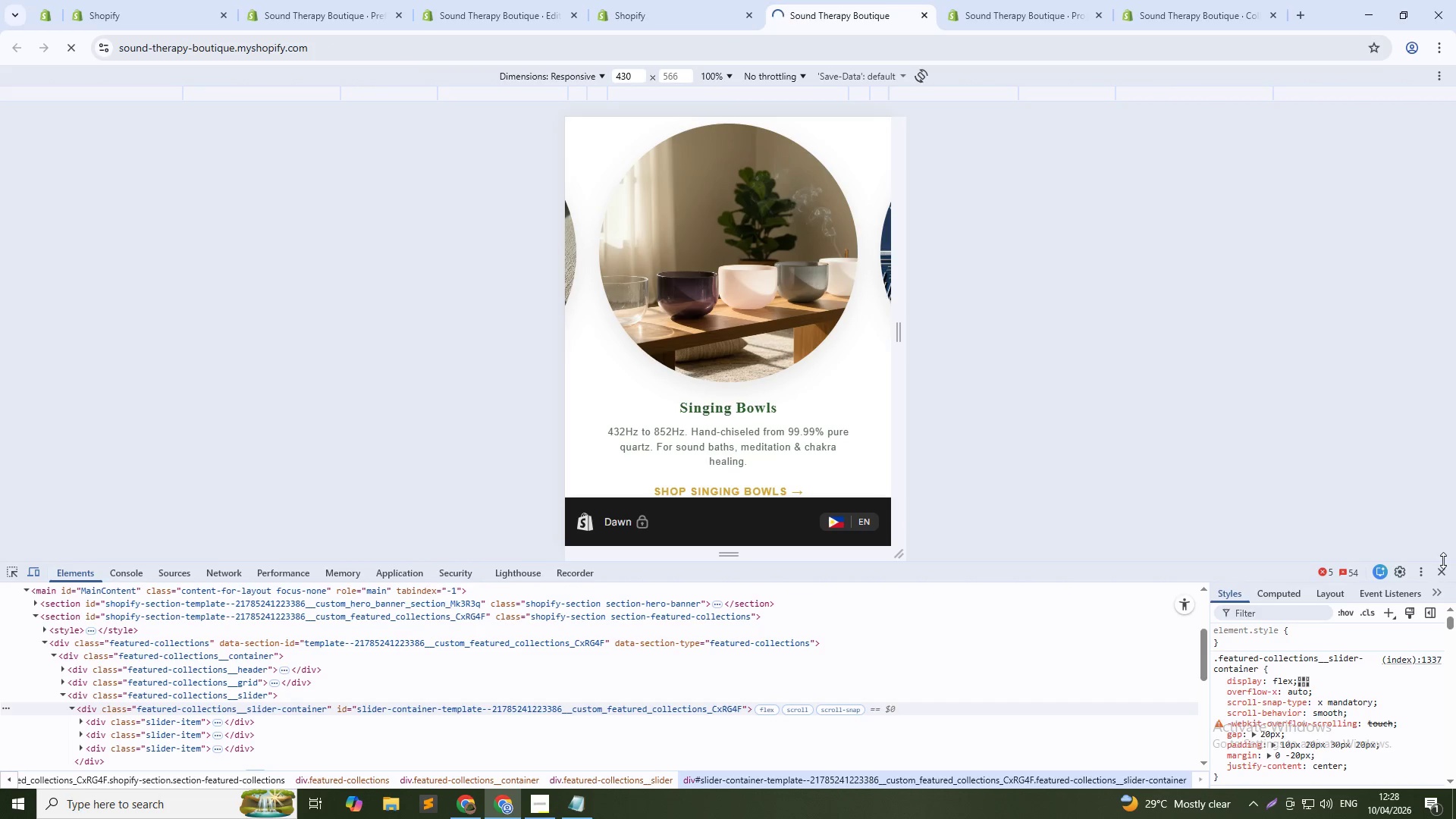 
mouse_move([1419, 571])
 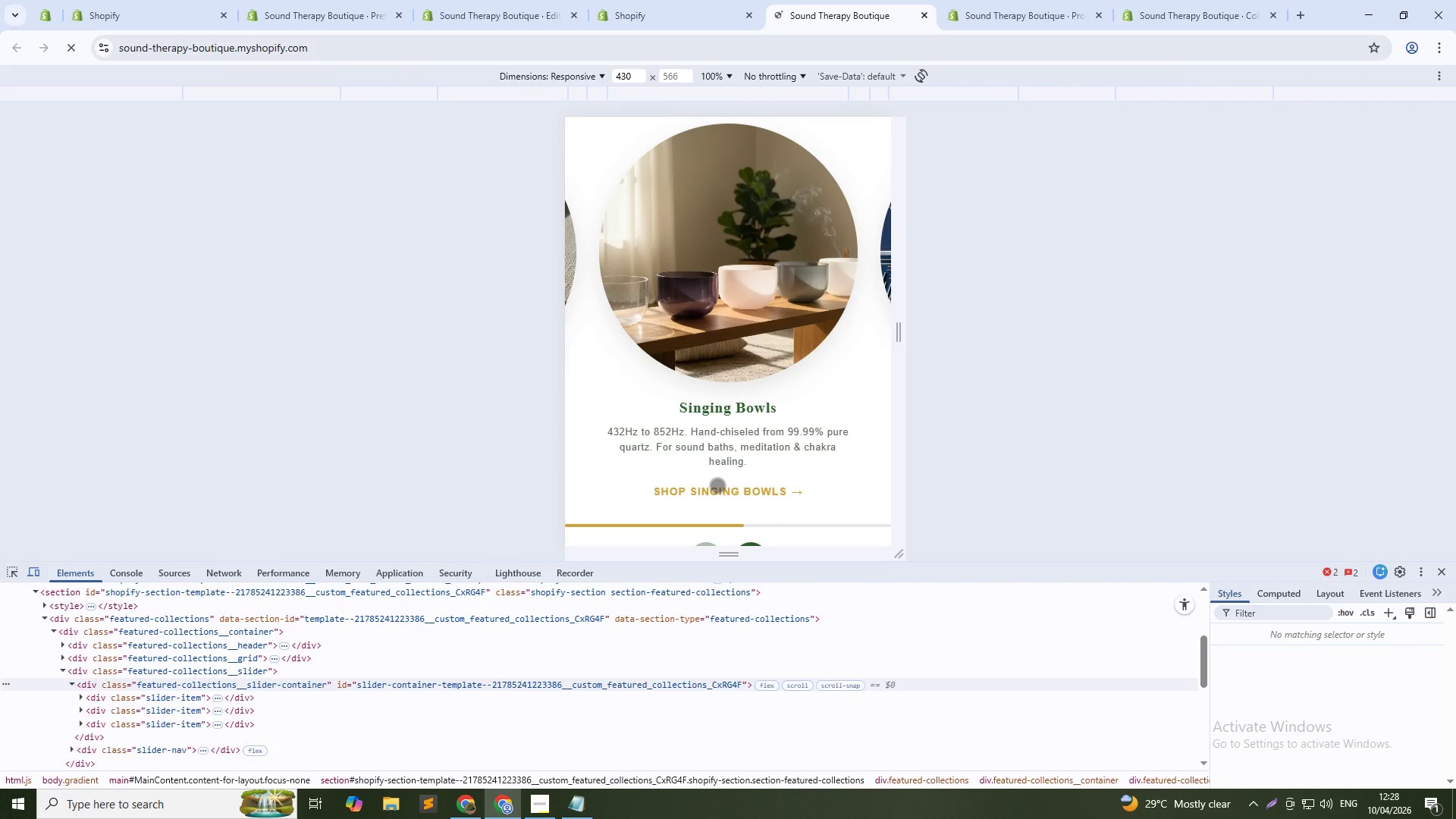 
scroll: coordinate [719, 485], scroll_direction: down, amount: 1.0
 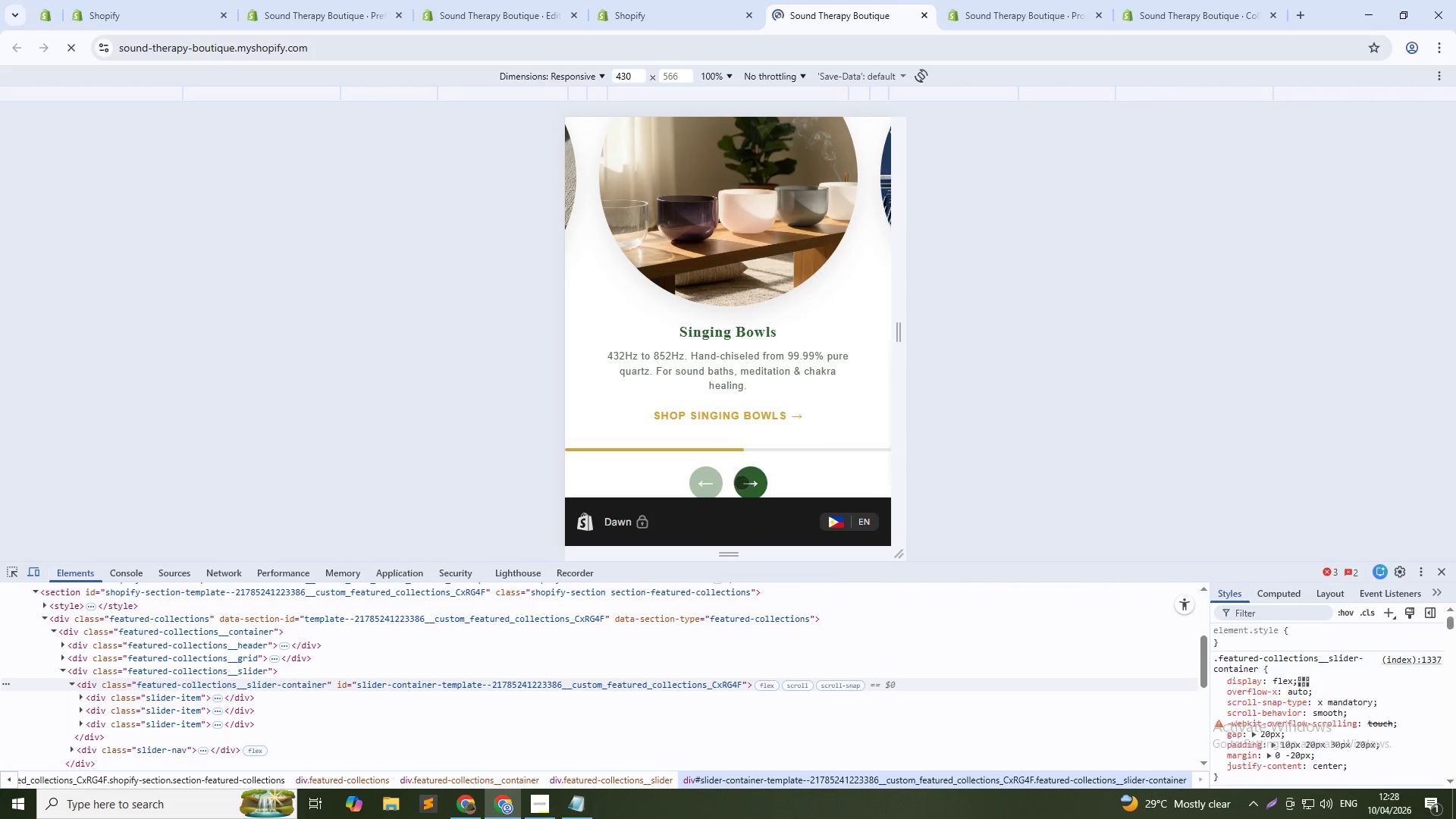 
left_click([742, 482])
 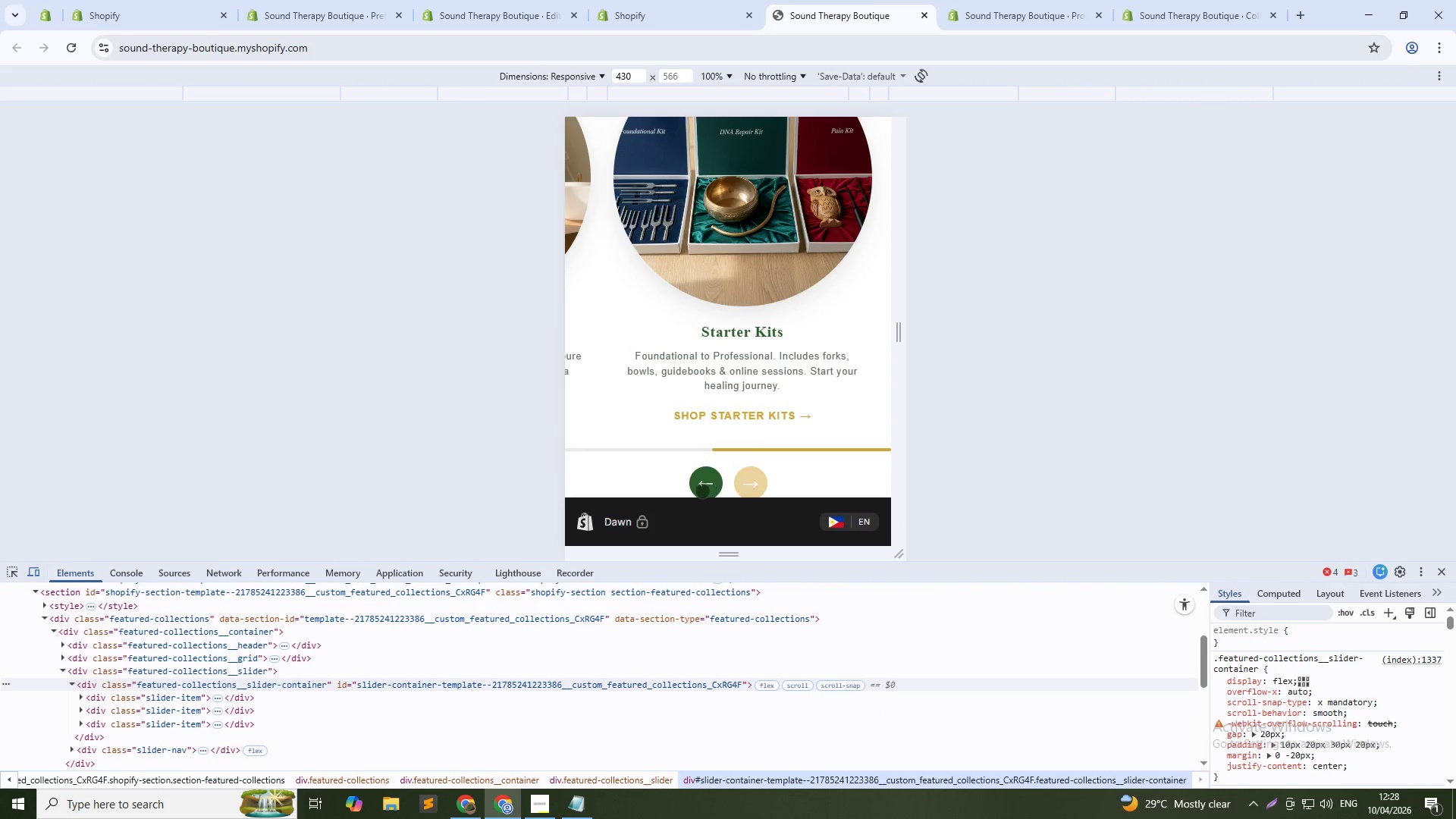 
left_click([702, 491])
 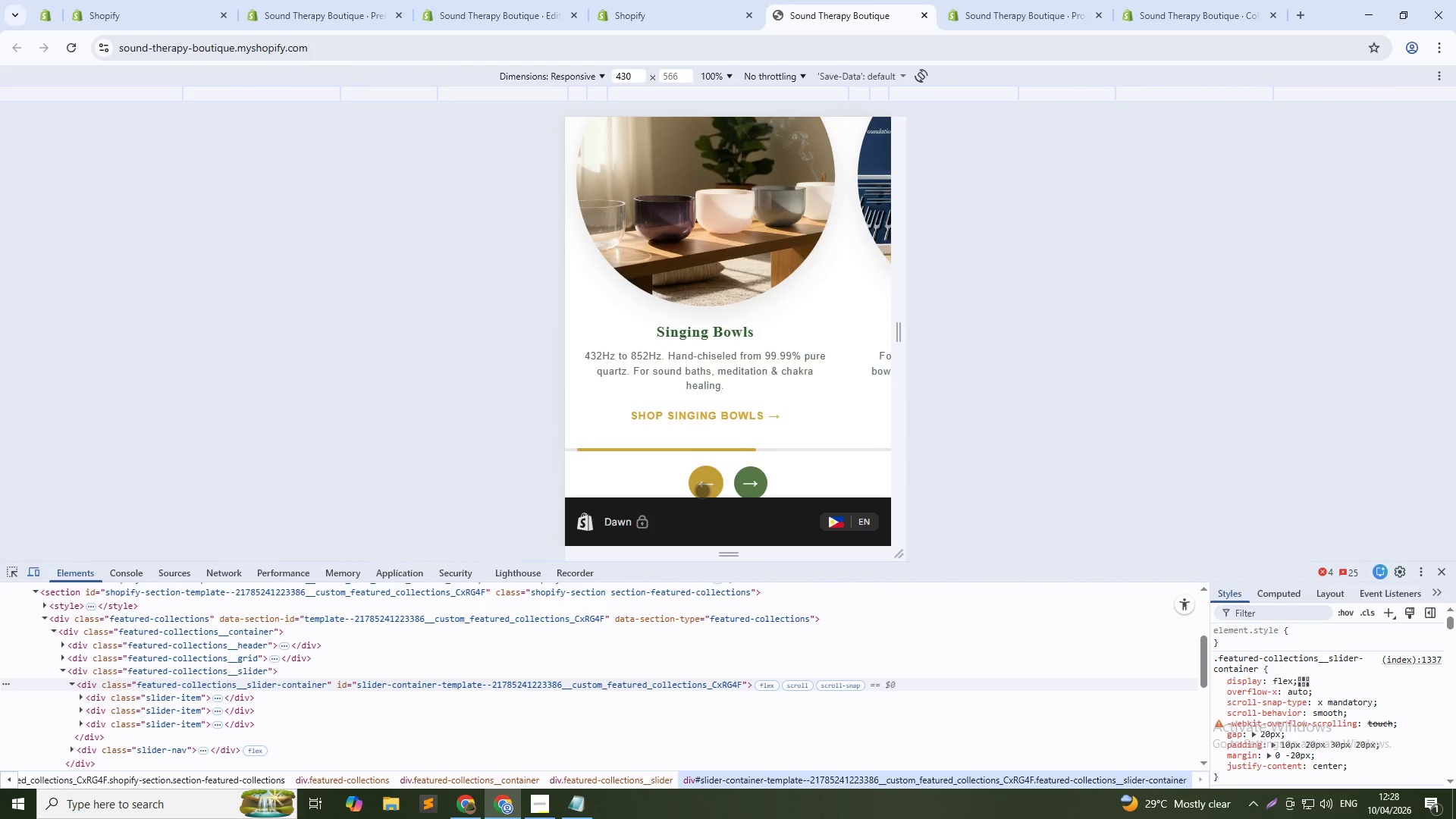 
left_click([702, 491])
 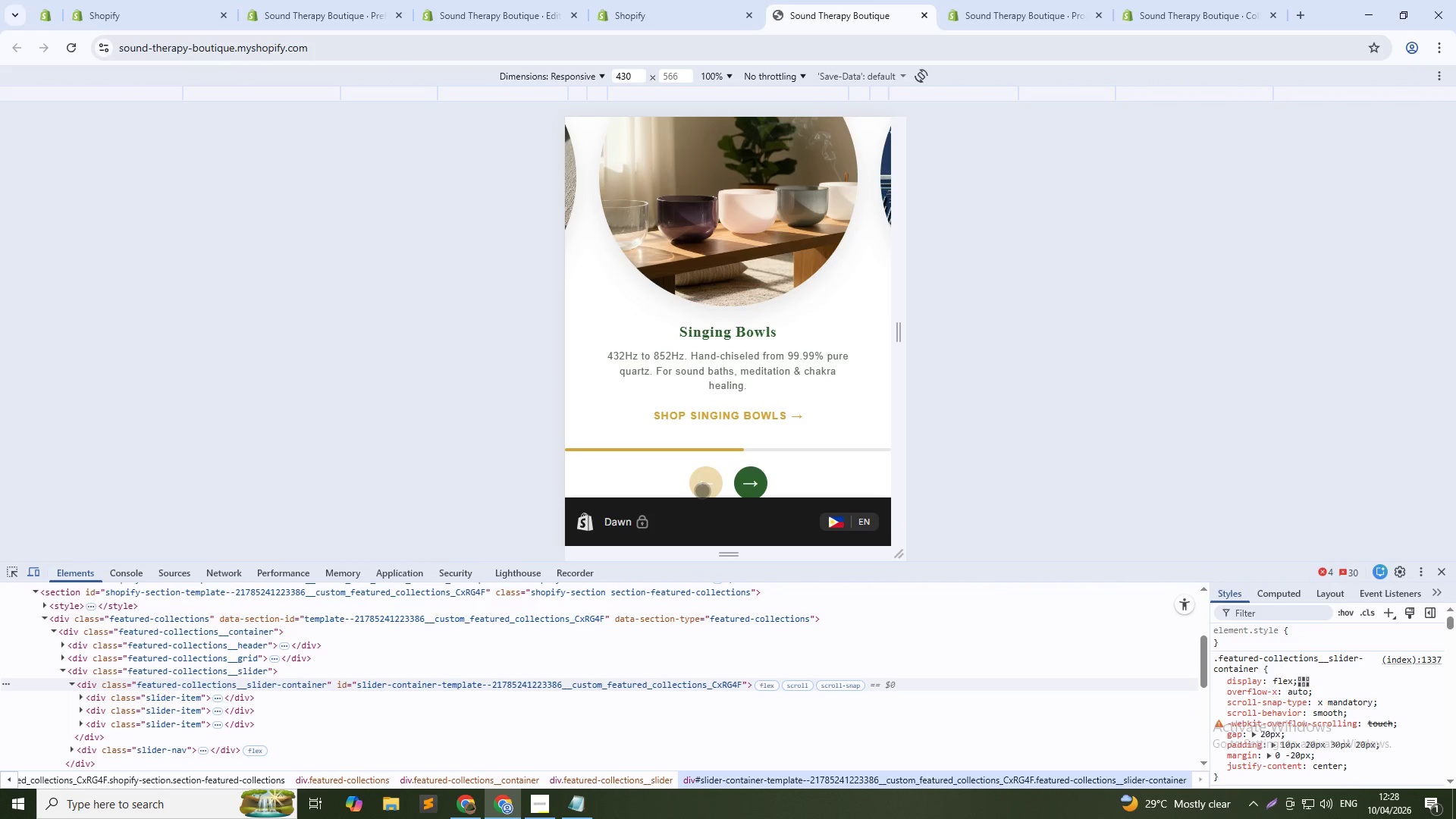 
double_click([702, 491])
 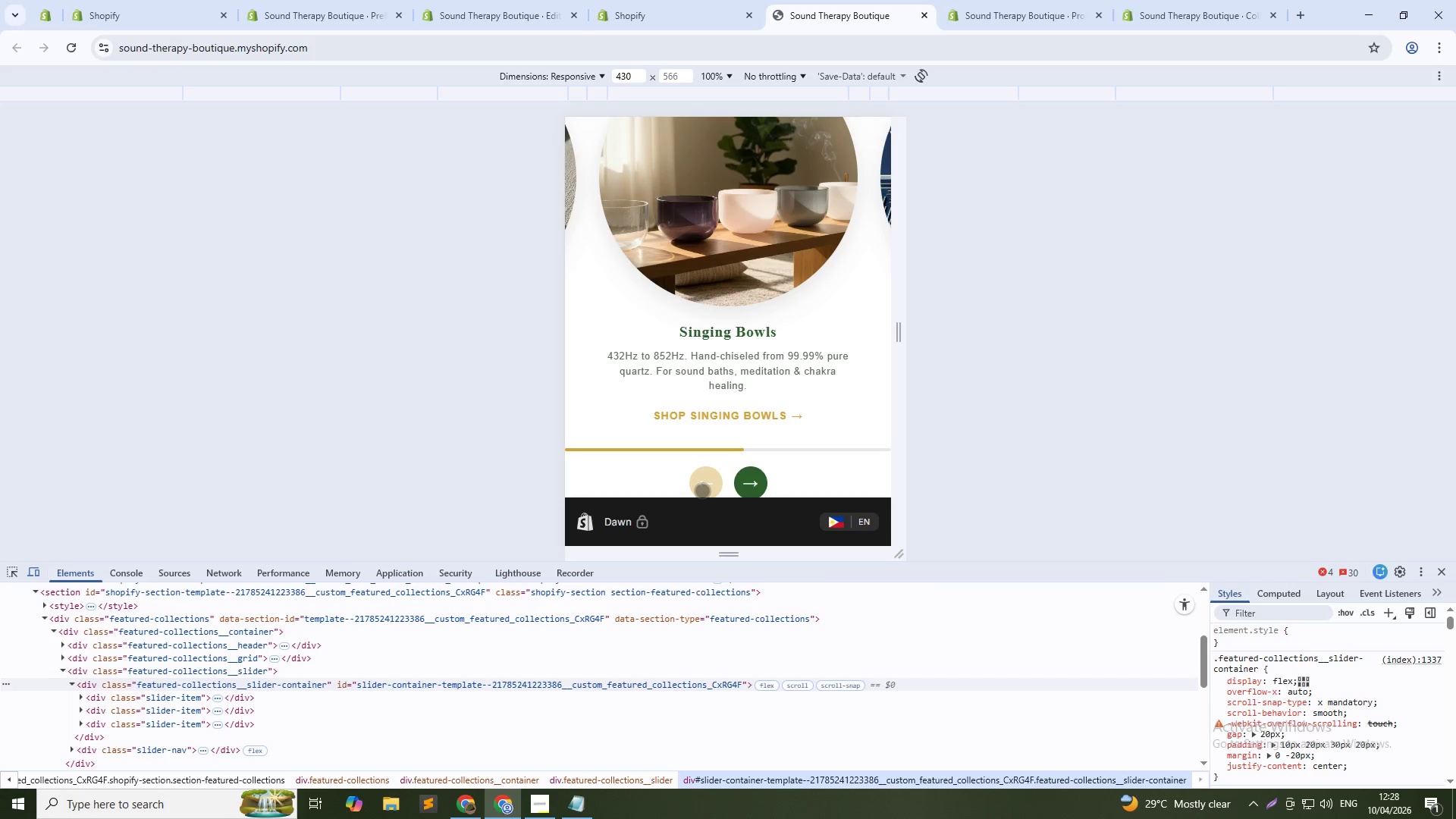 
triple_click([702, 491])
 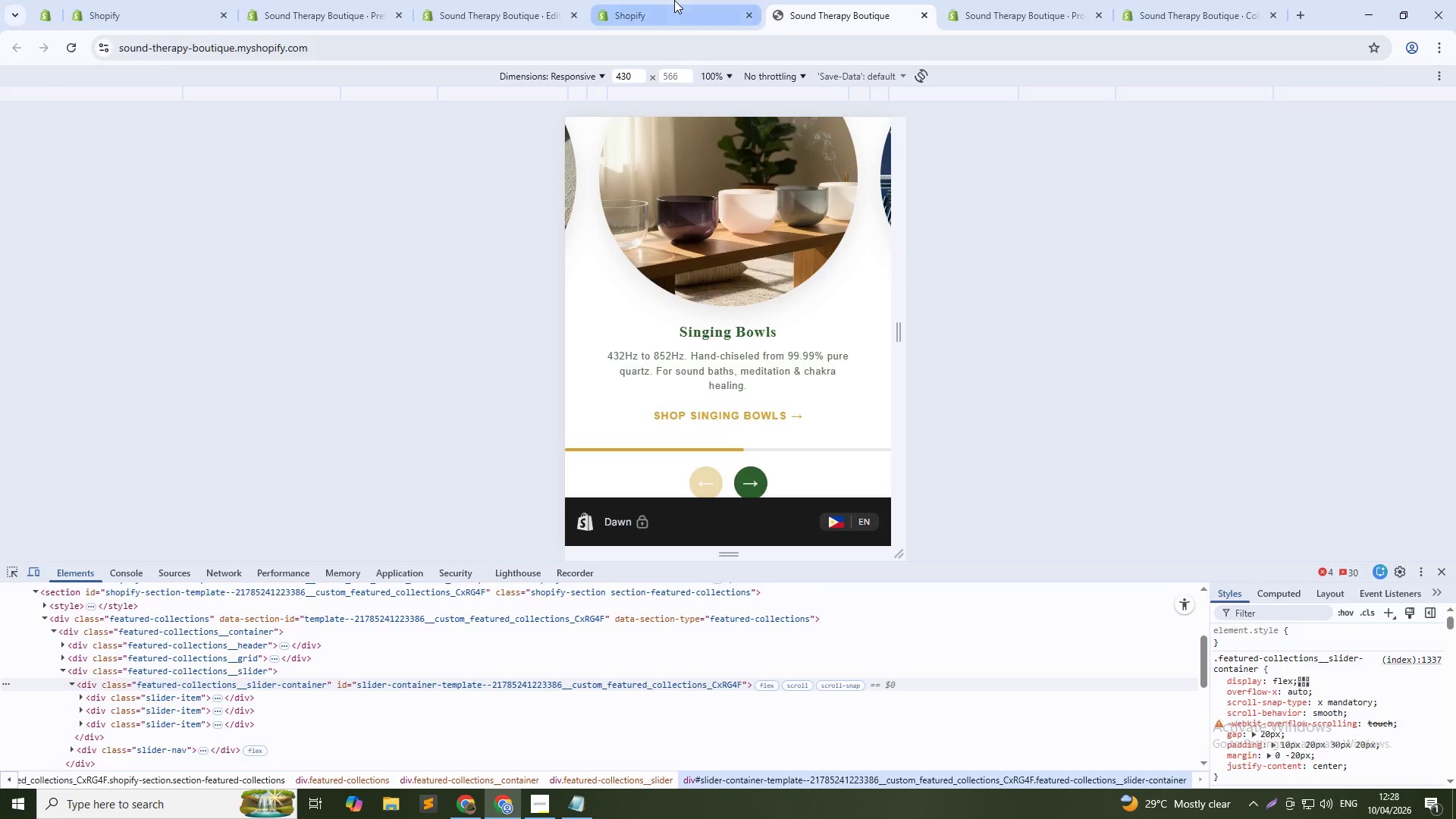 
left_click([674, 0])
 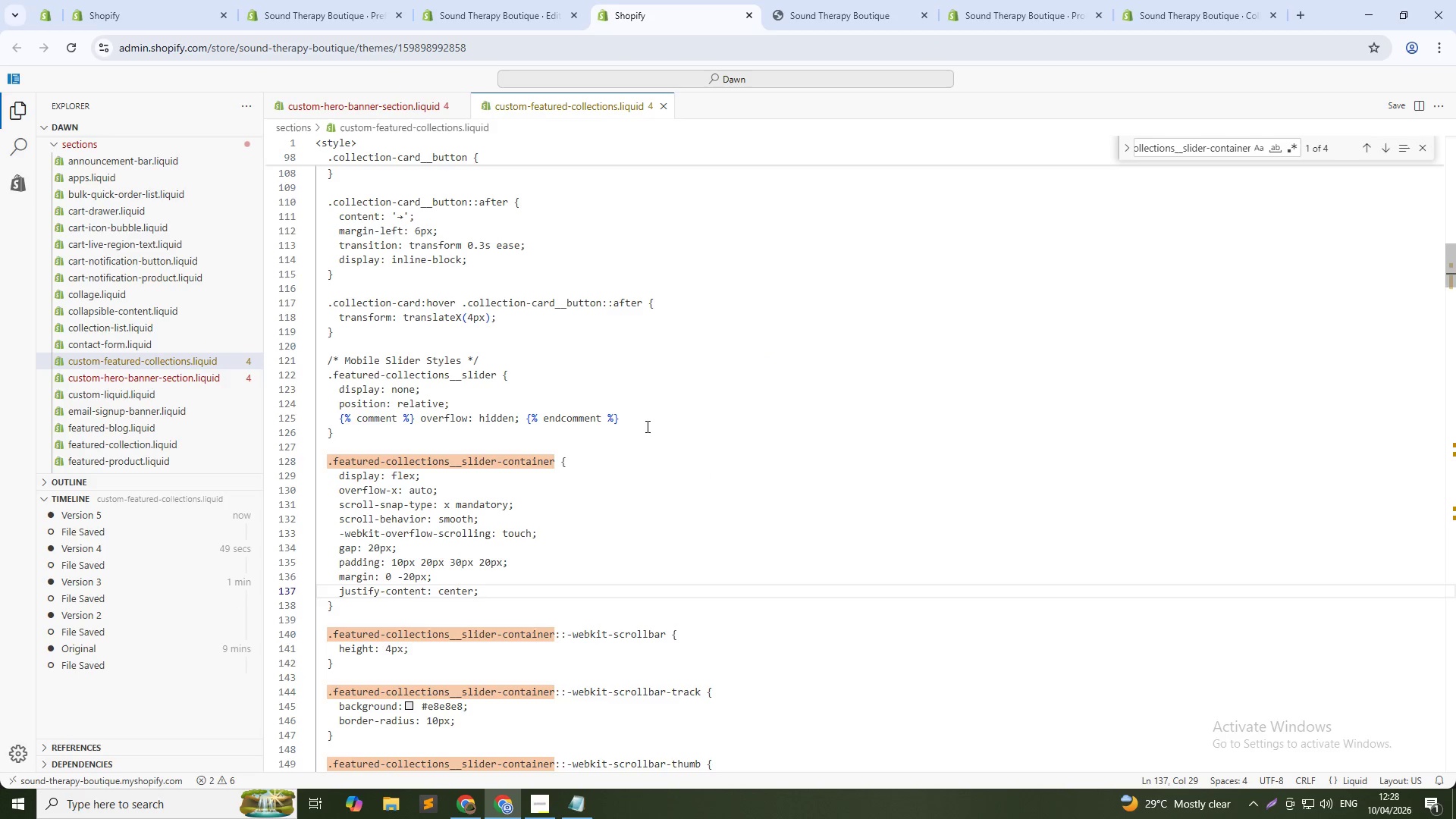 
key(Control+Z)
 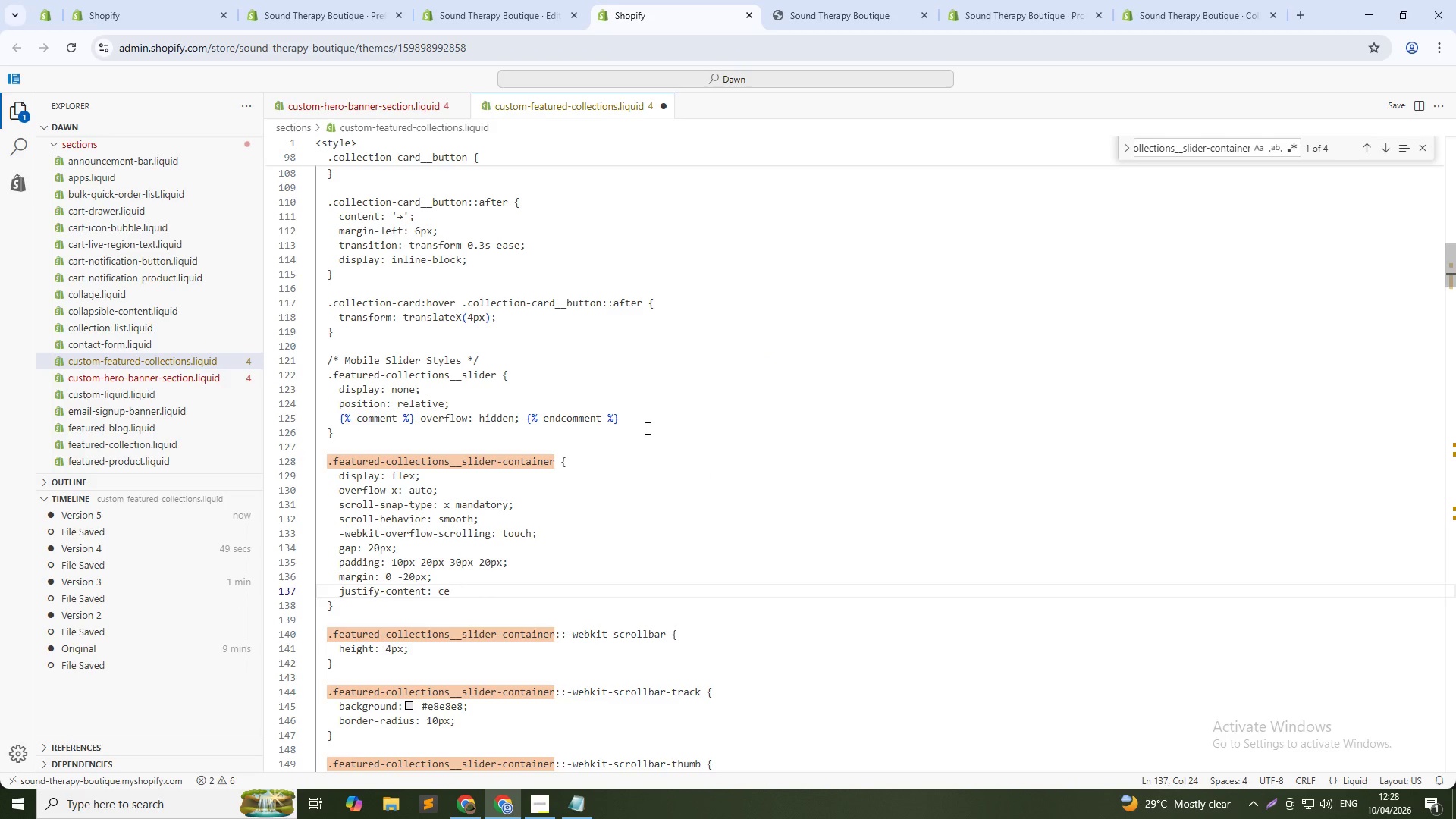 
key(Control+Z)
 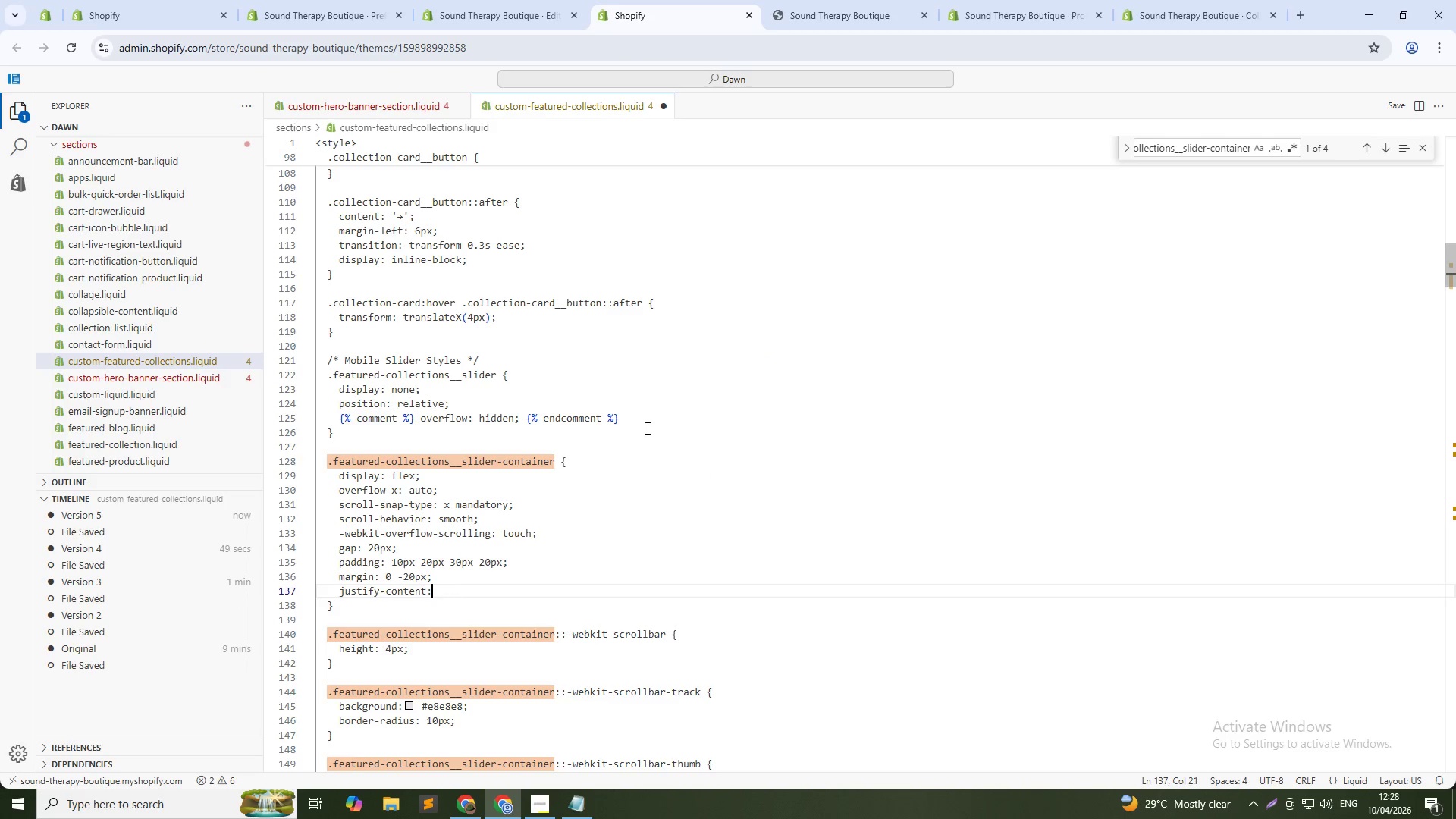 
key(Control+Z)
 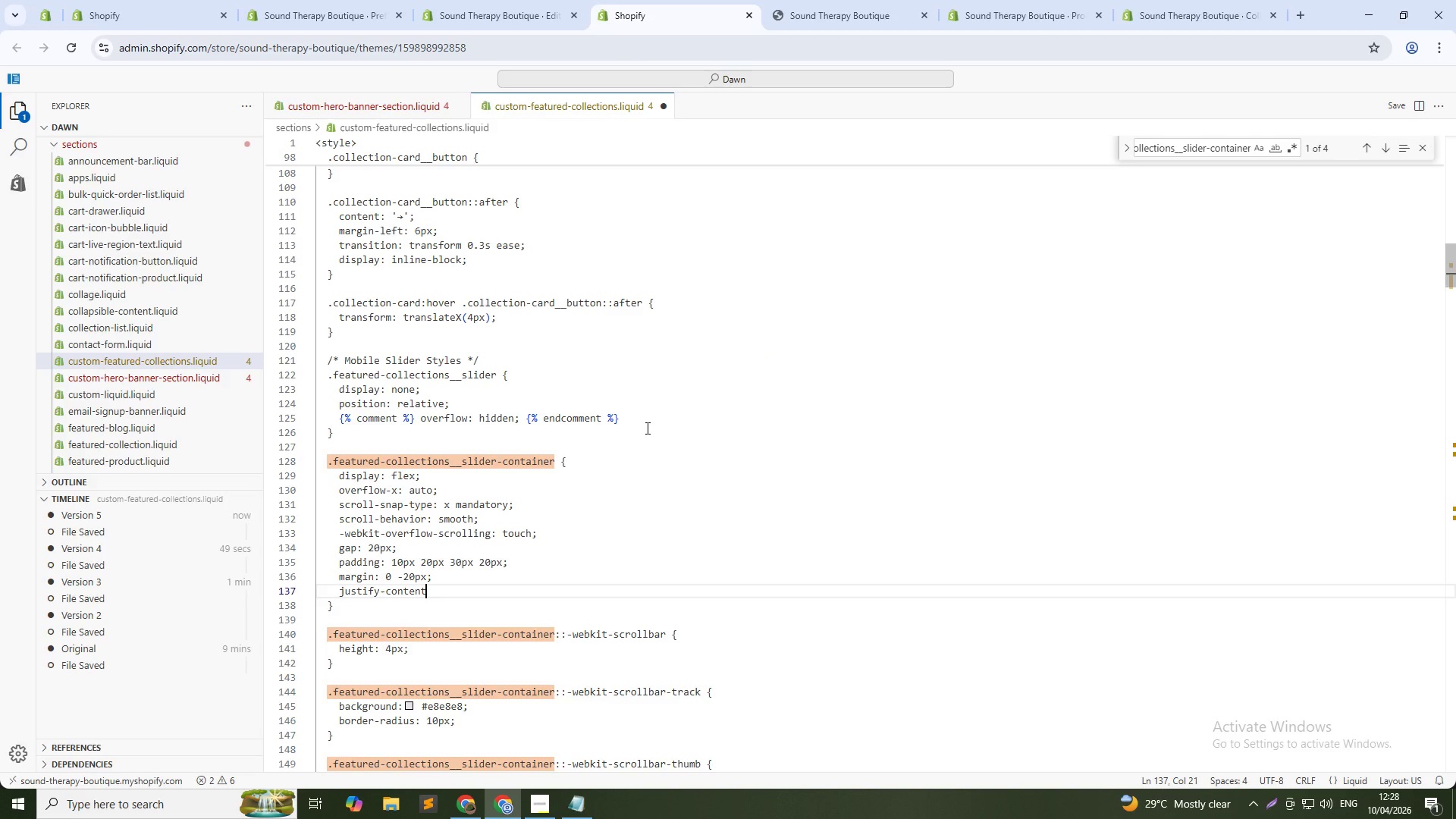 
key(Control+Z)
 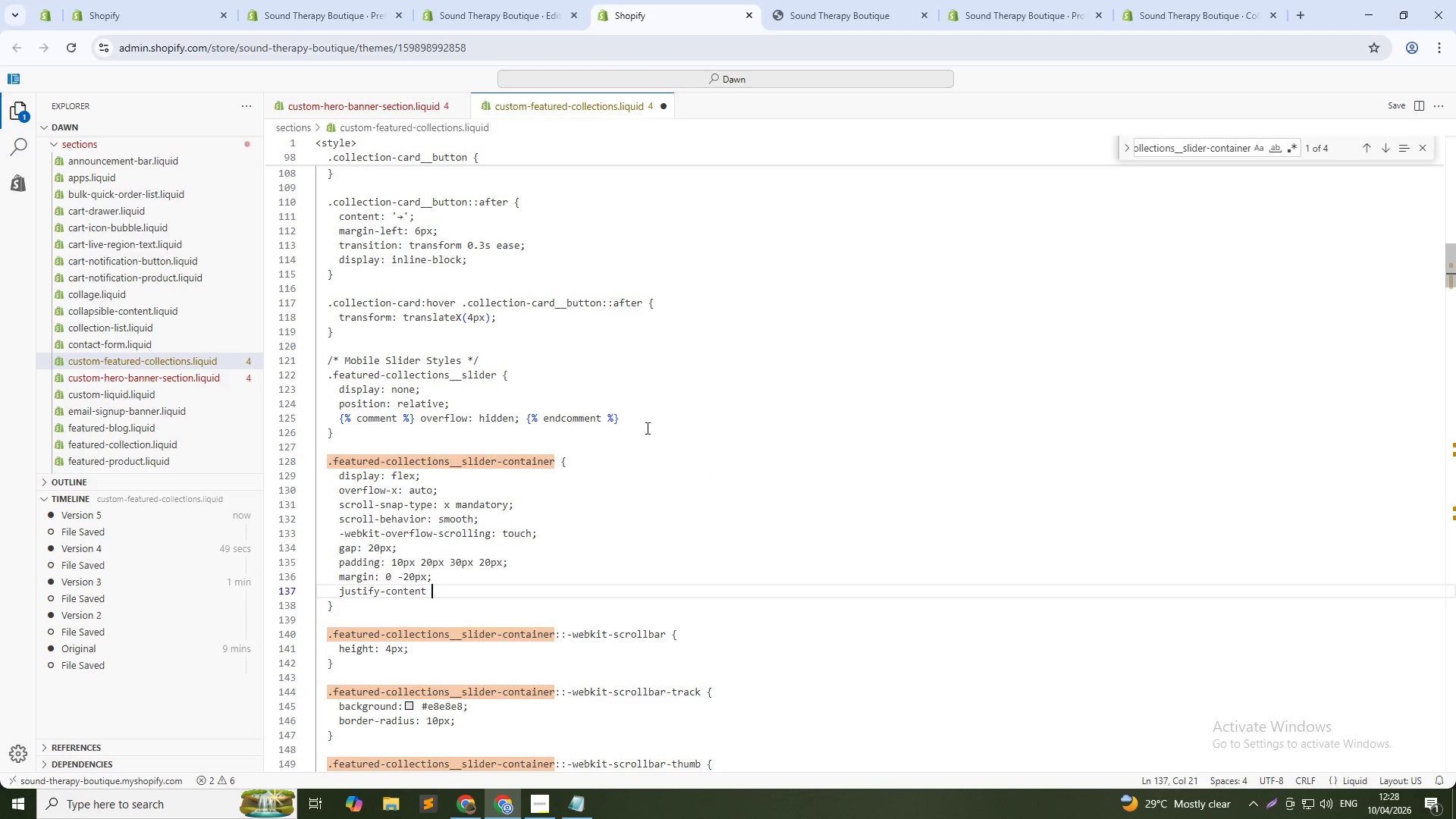 
key(Control+Z)
 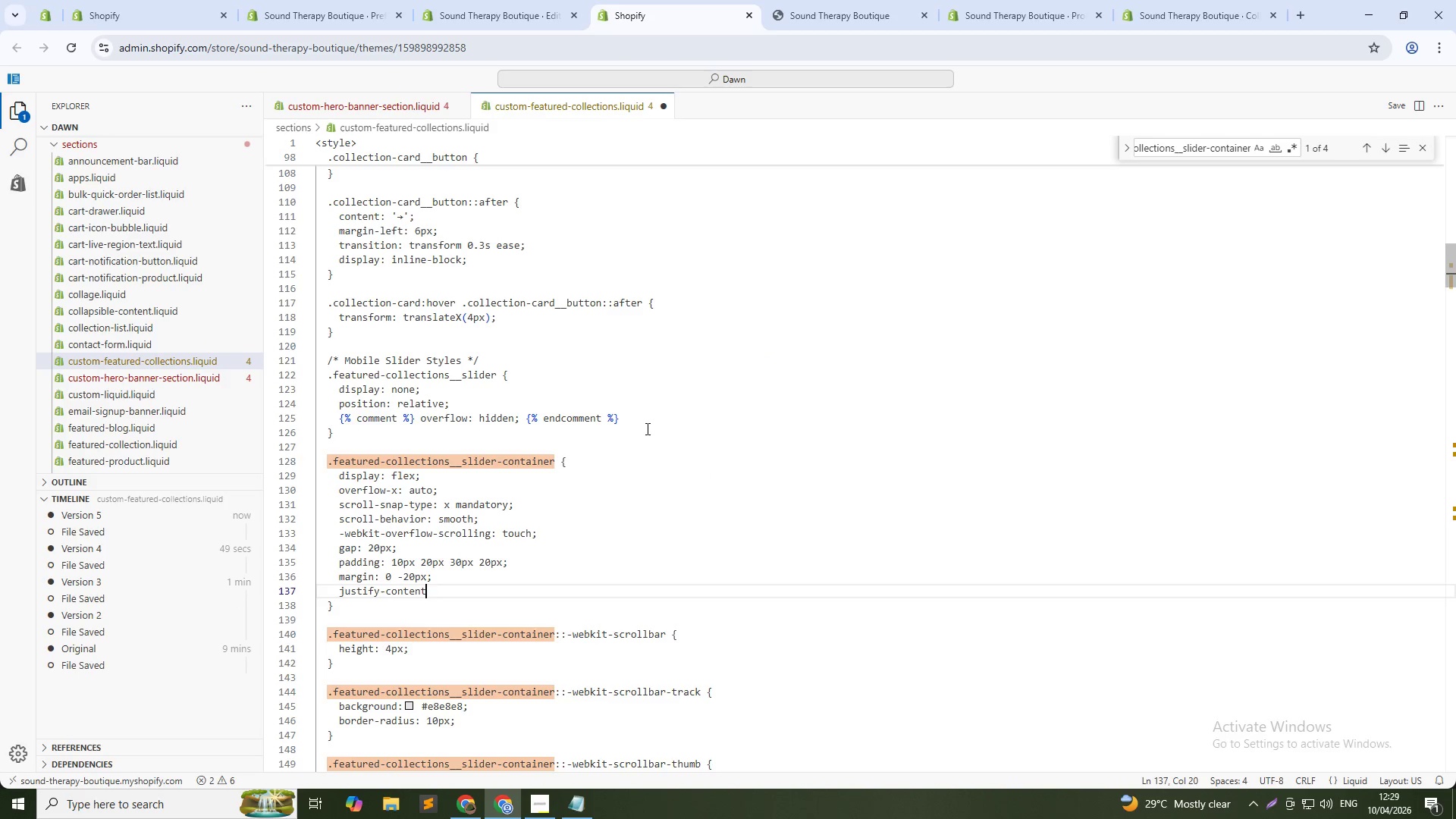 
key(Control+Z)
 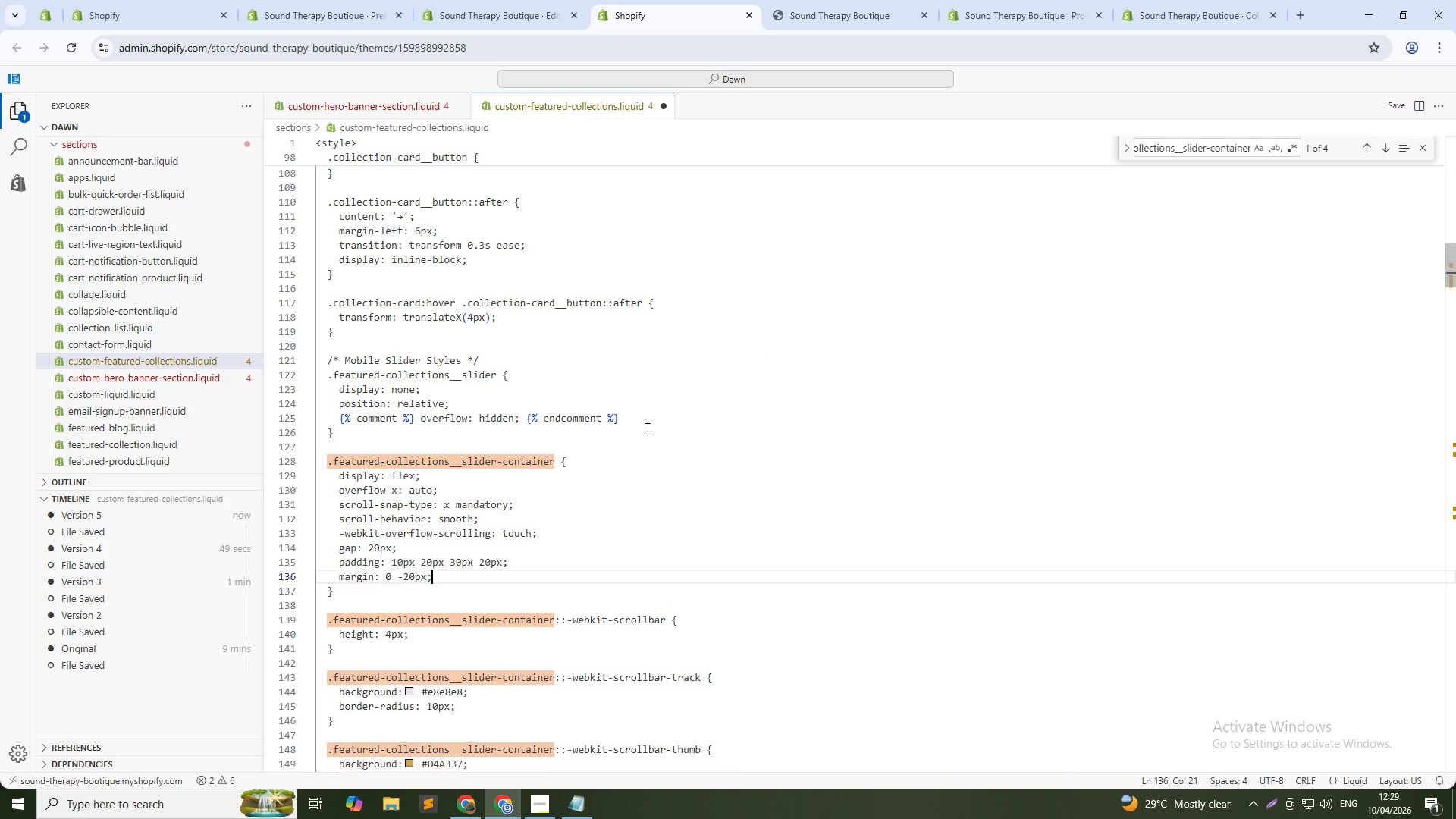 
key(Control+Z)
 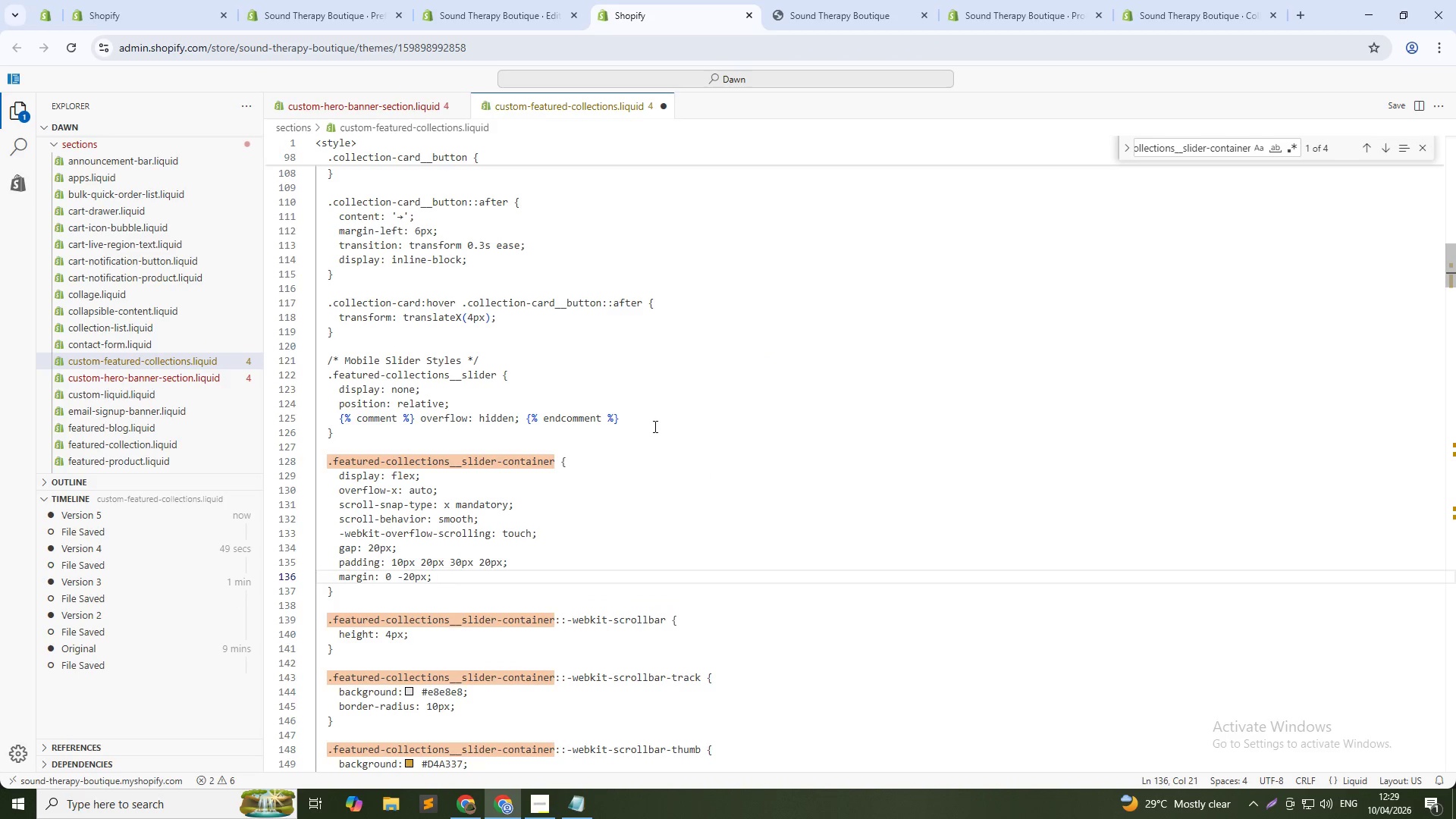 
key(Control+S)
 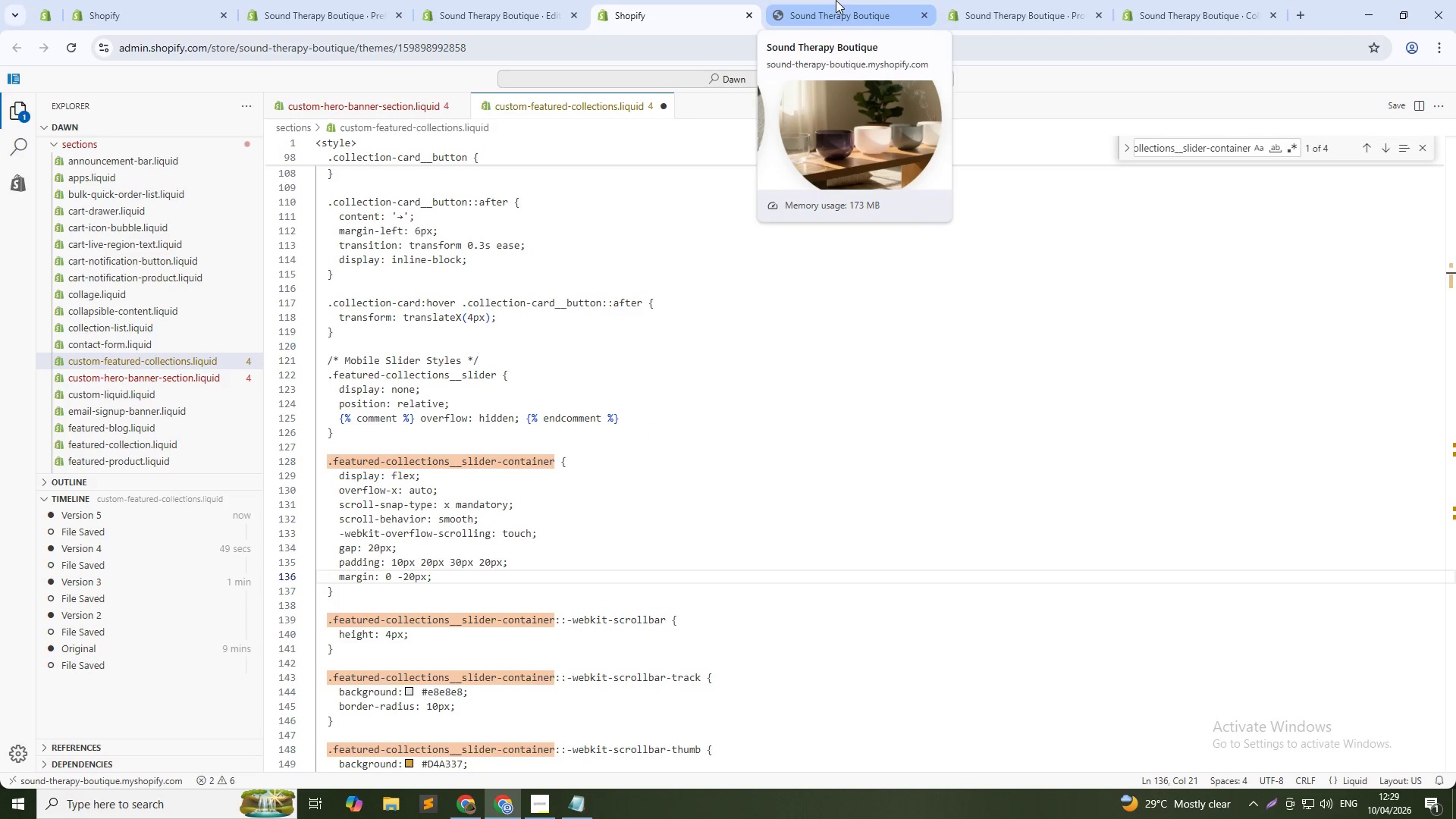 
left_click([836, 0])
 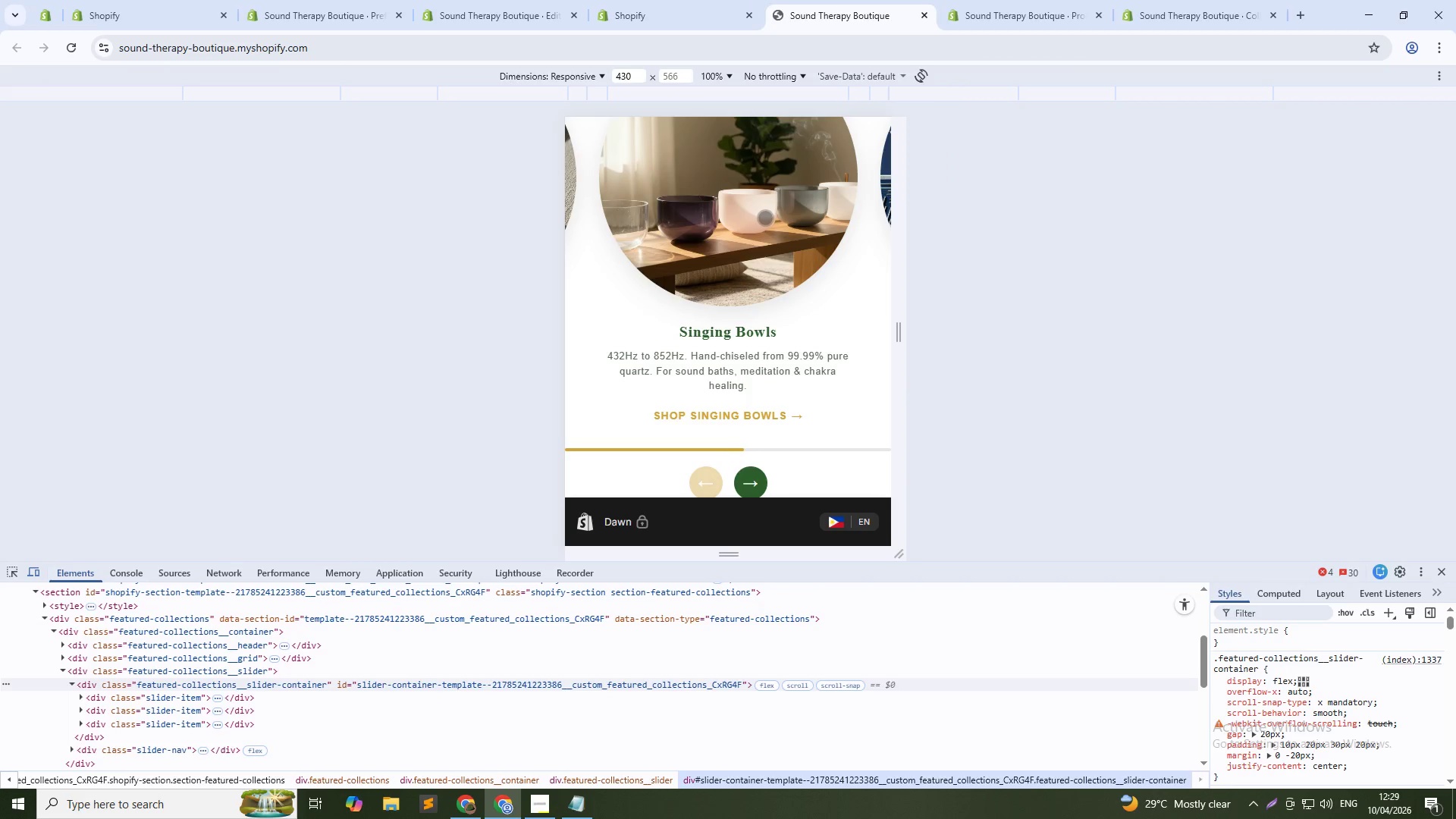 
key(Control+Shift+R)
 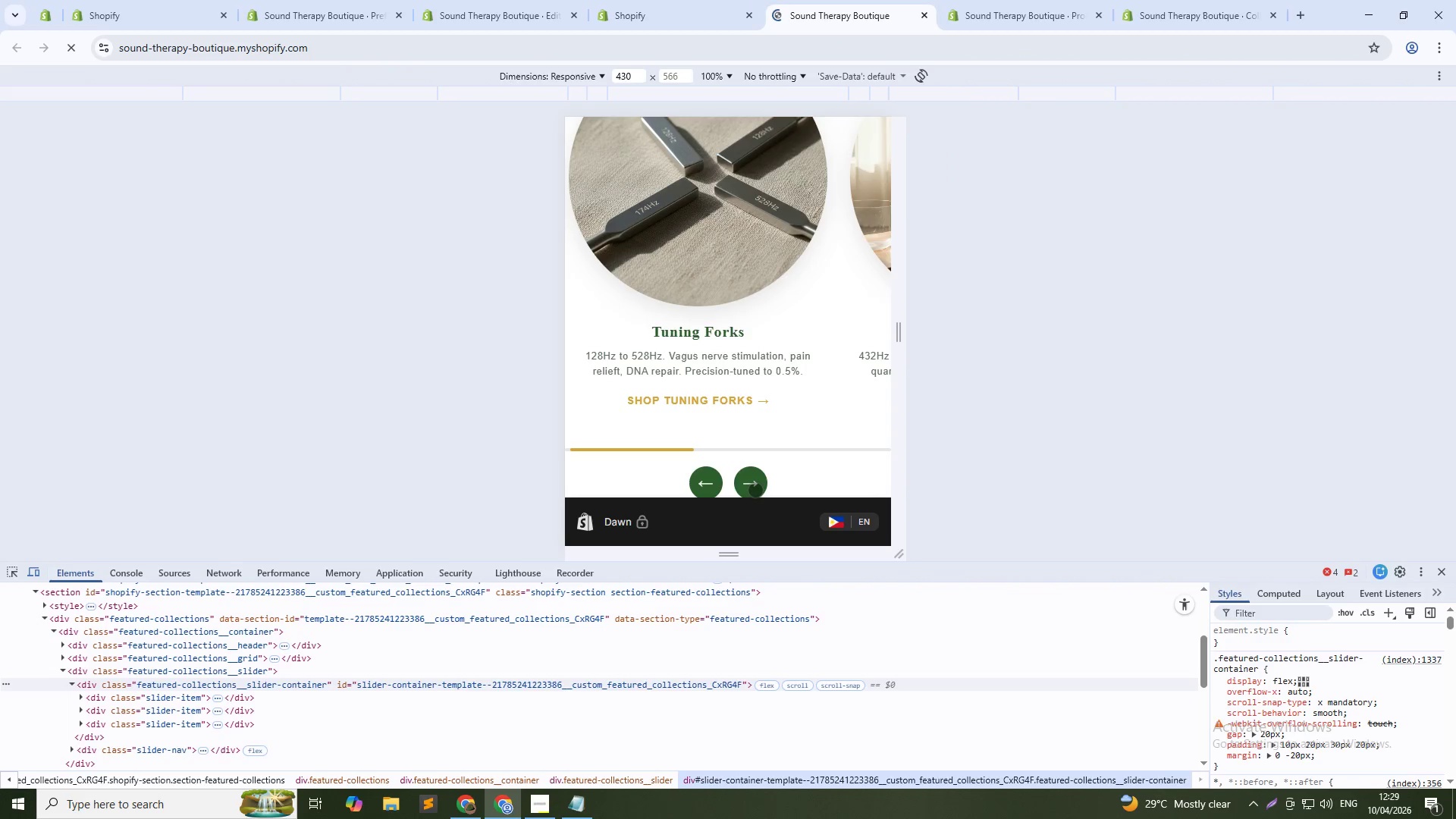 
key(Control+Shift+C)
 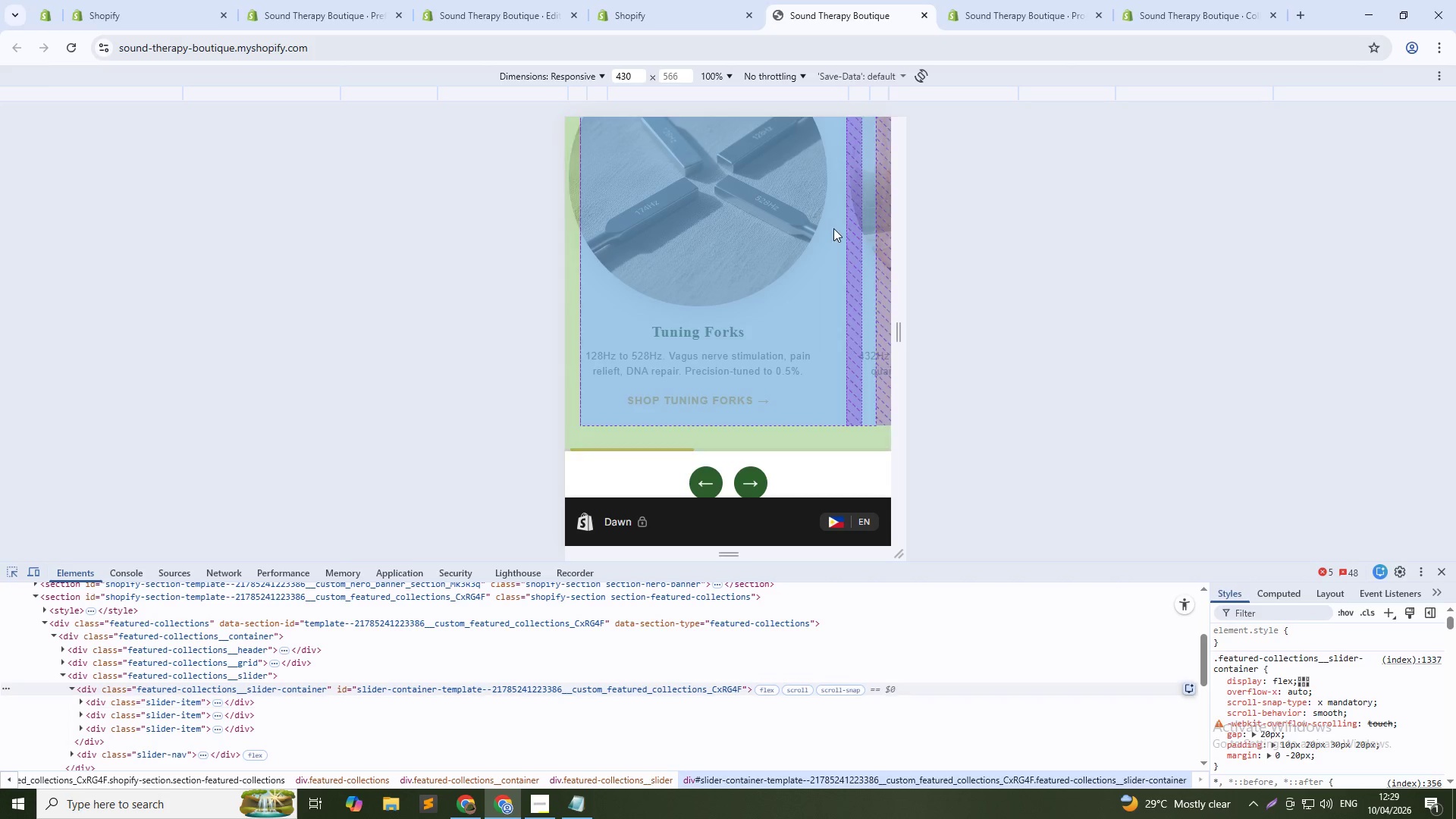 
left_click([841, 230])
 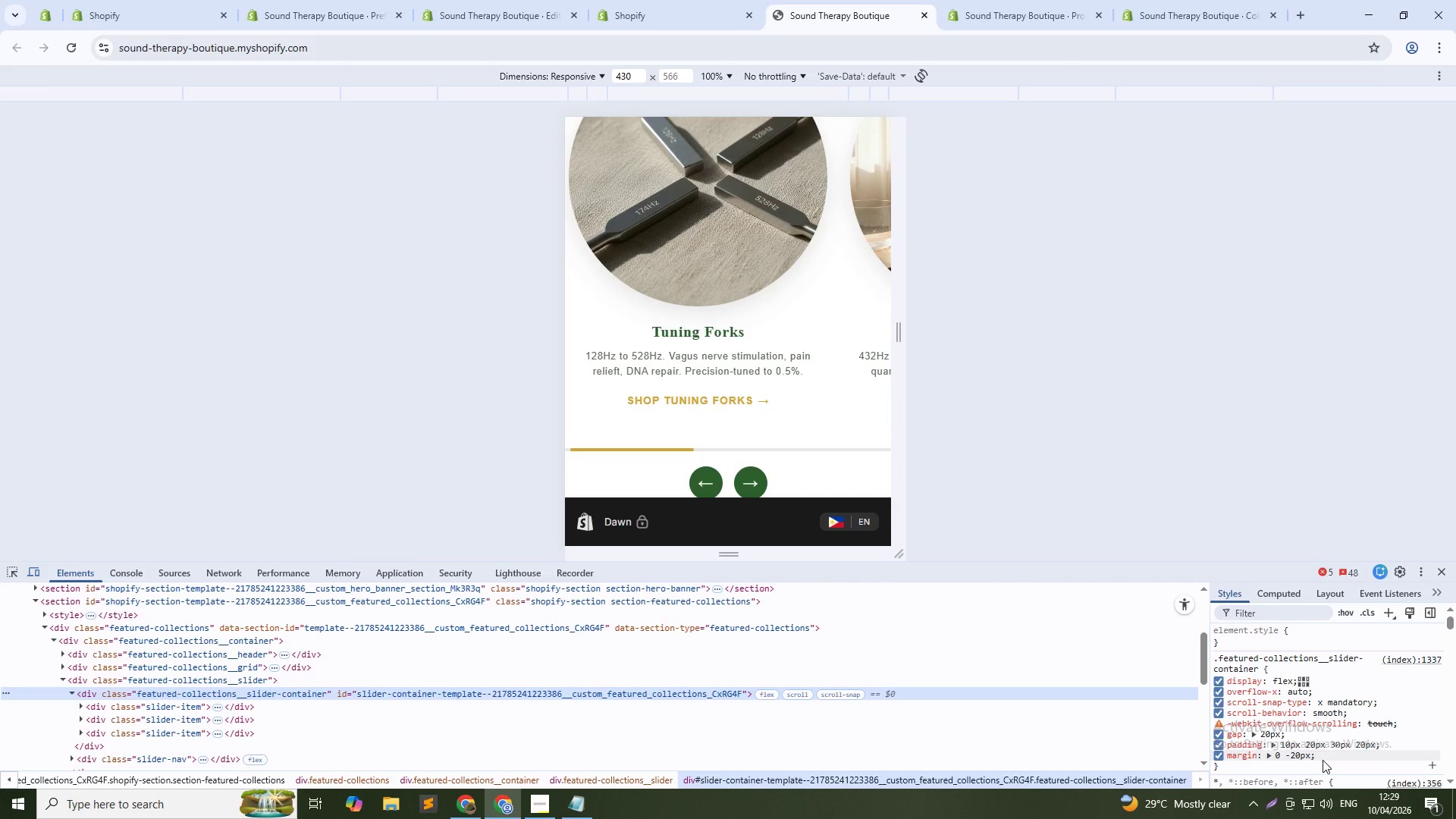 
left_click([1324, 760])
 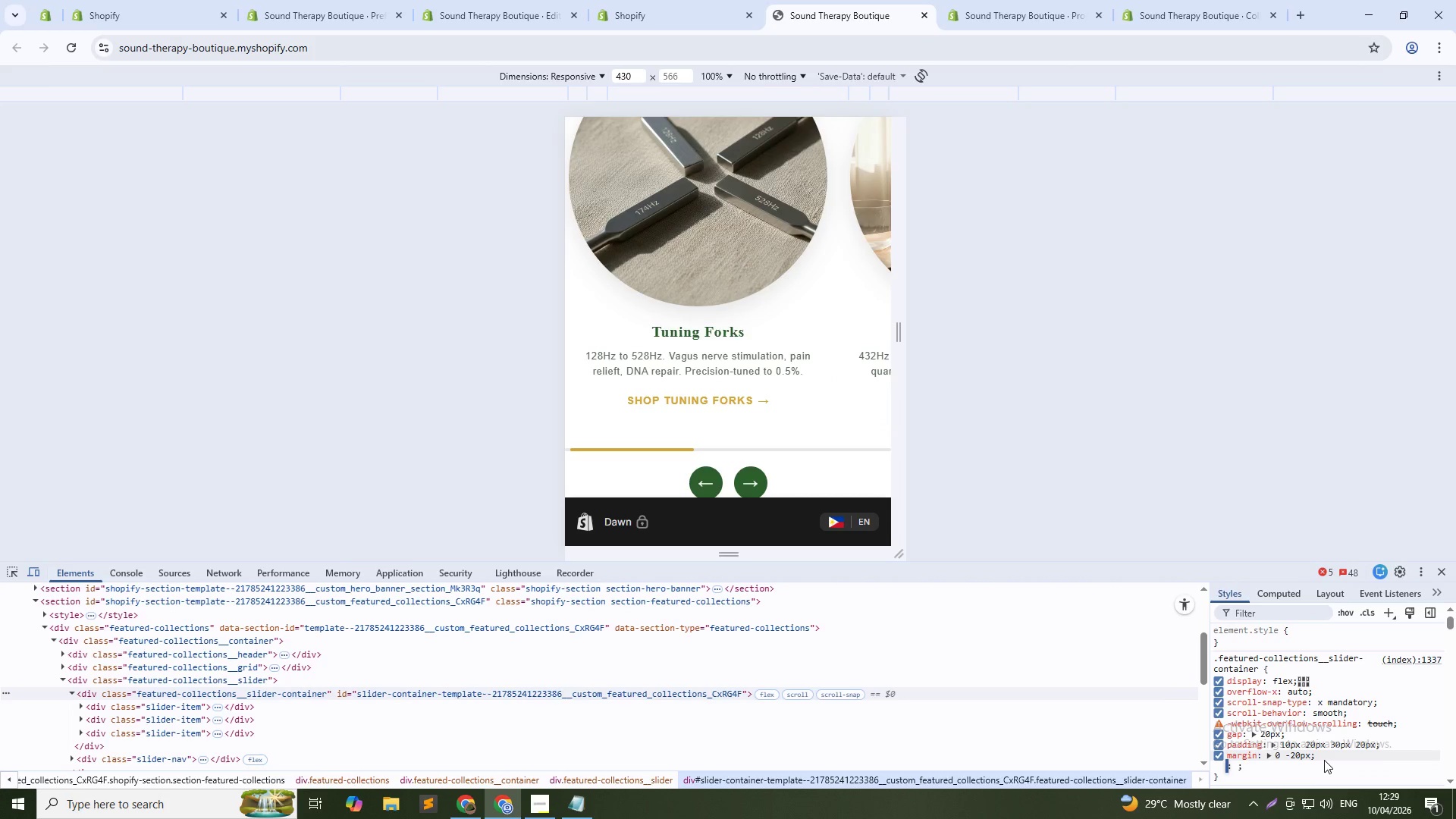 
type(center)
 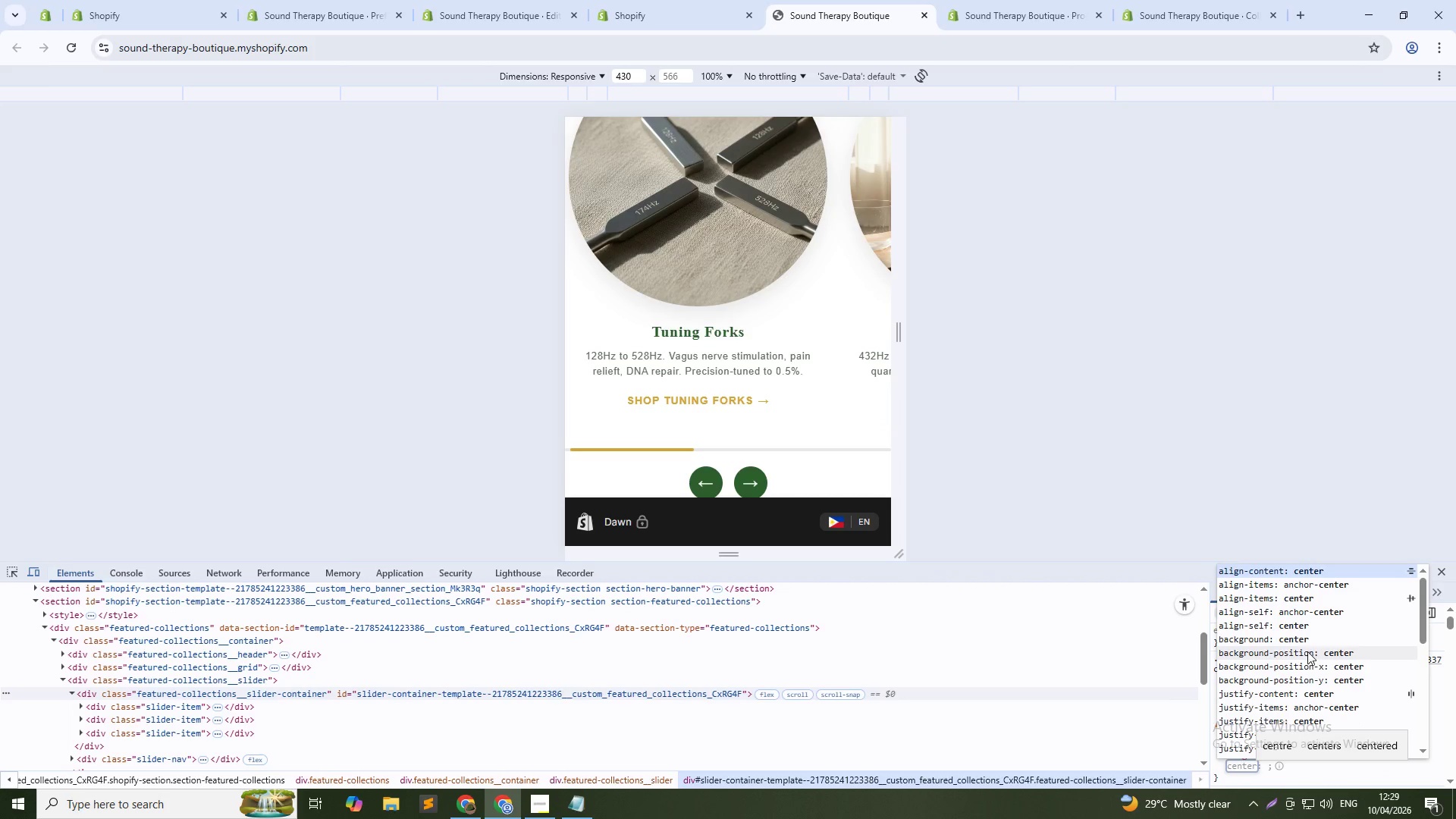 
key(ArrowDown)
 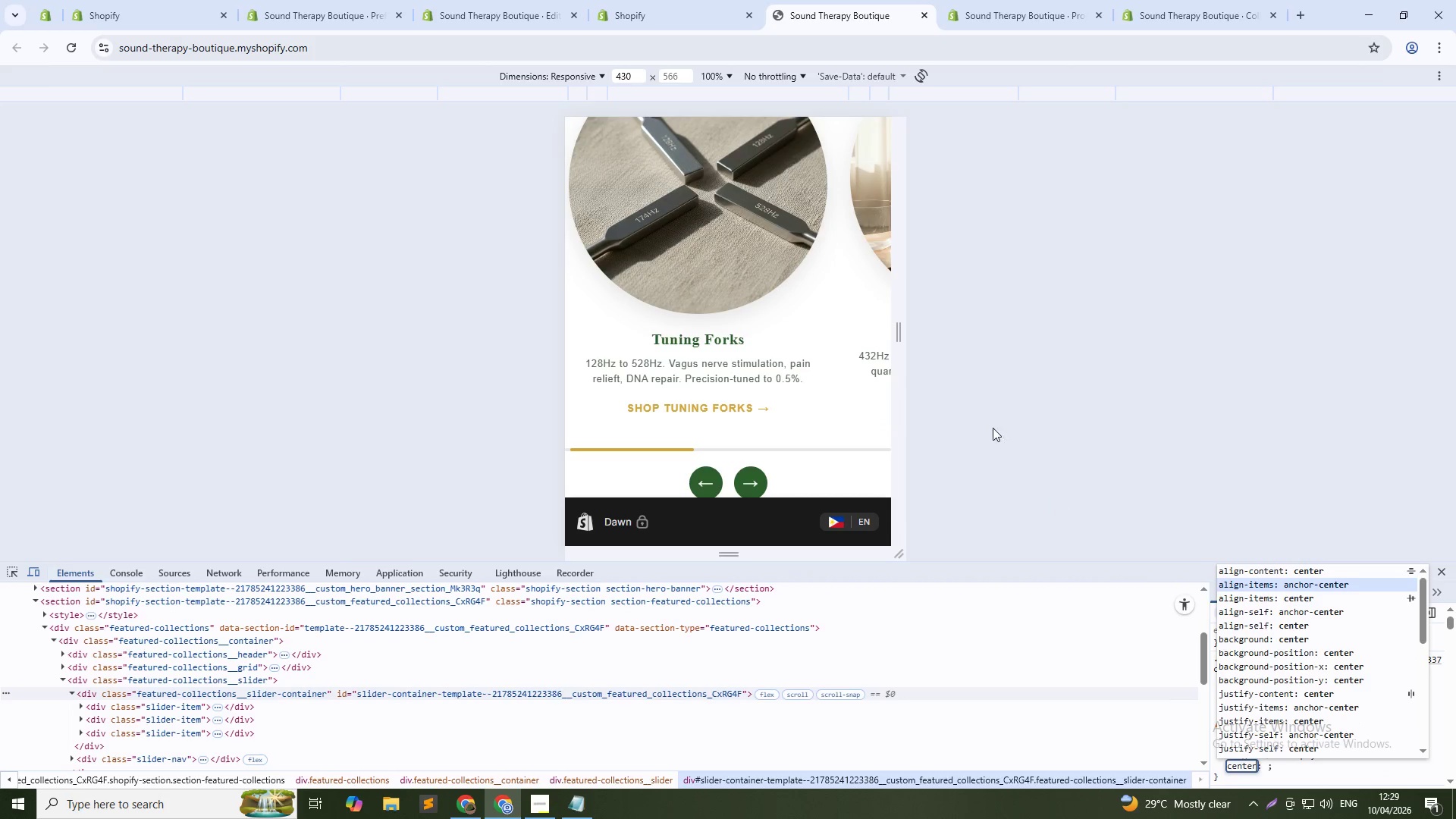 
key(ArrowDown)
 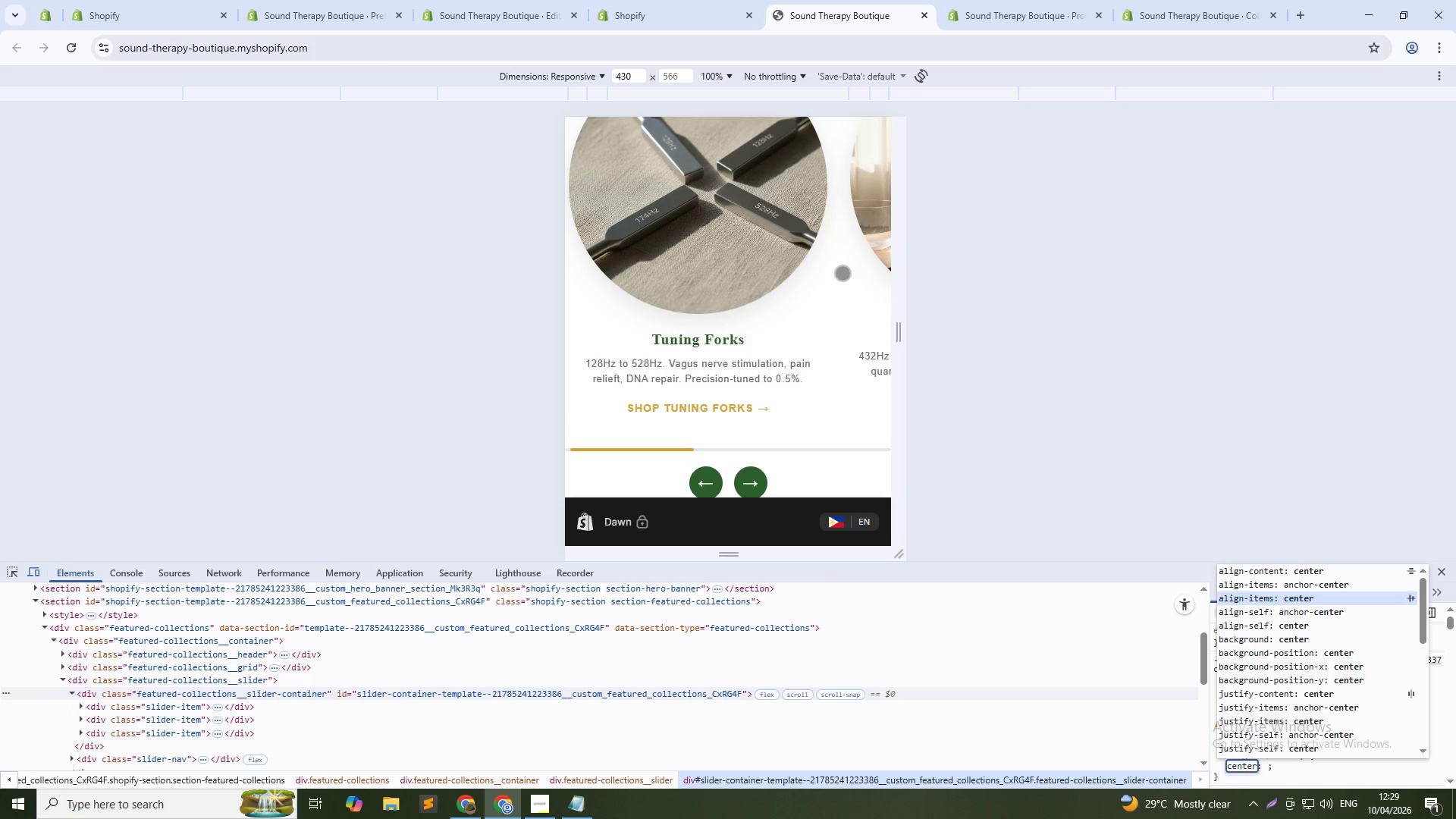 
key(ArrowDown)
 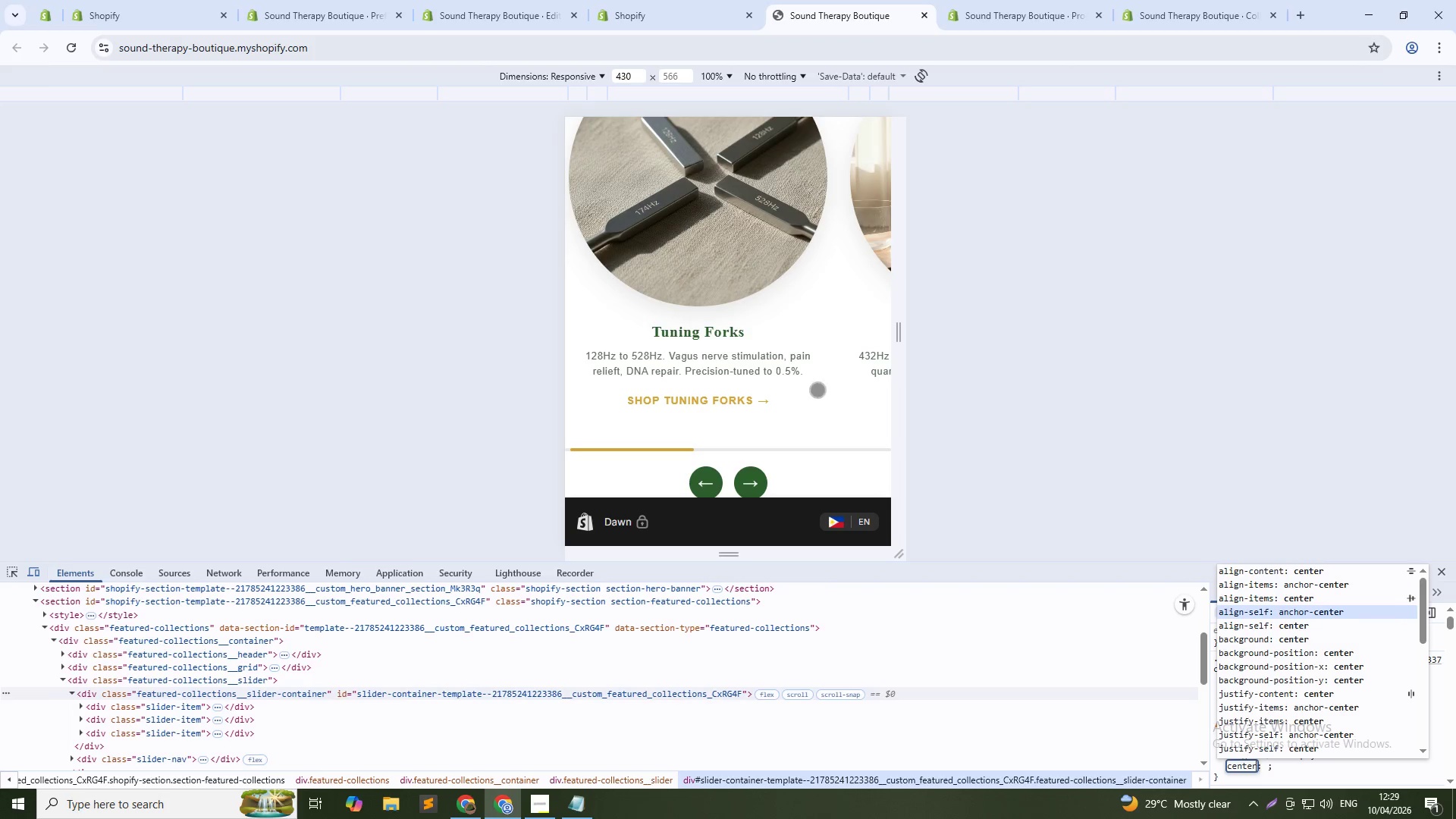 
key(ArrowDown)
 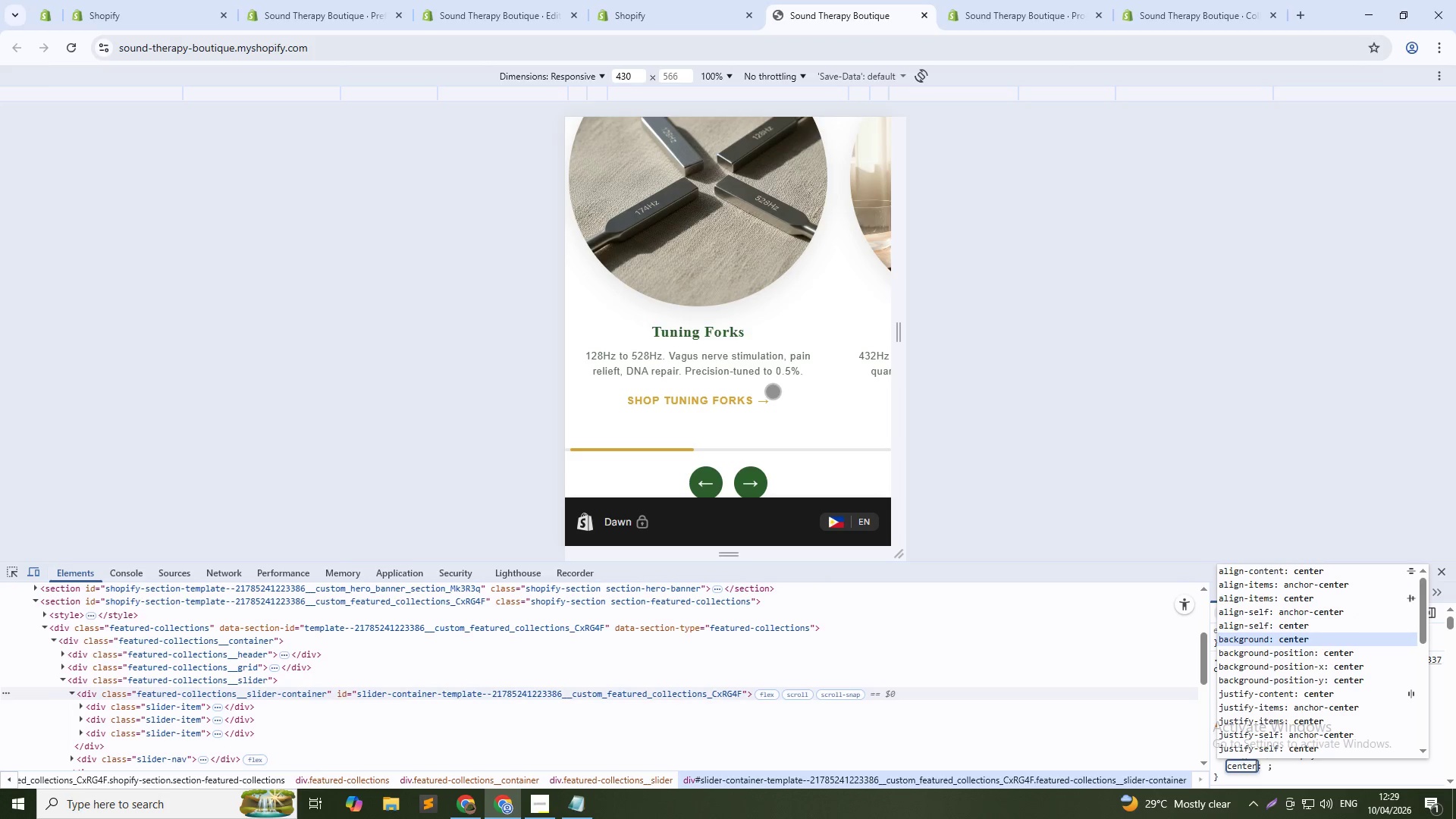 
key(ArrowDown)
 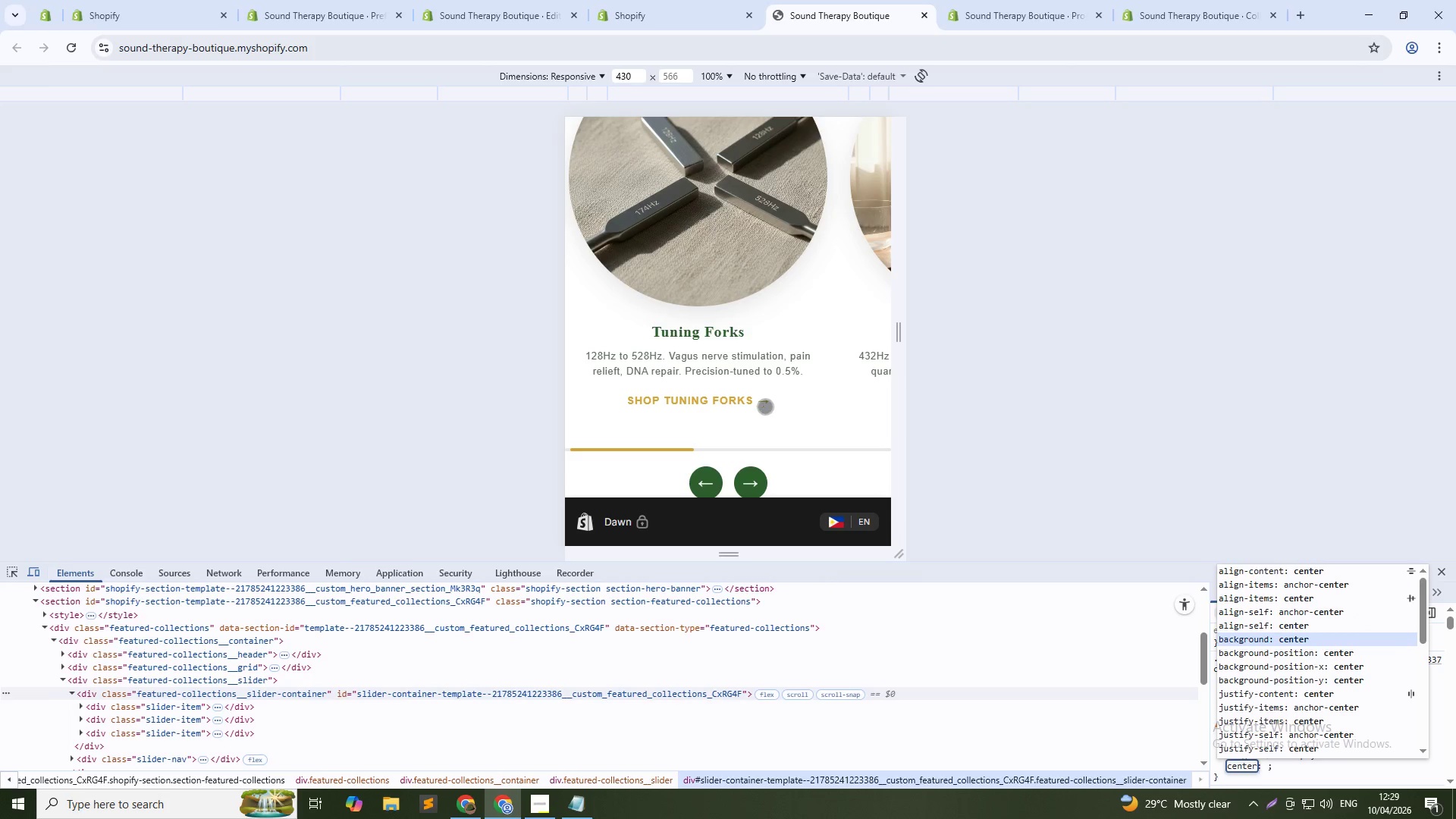 
key(ArrowDown)
 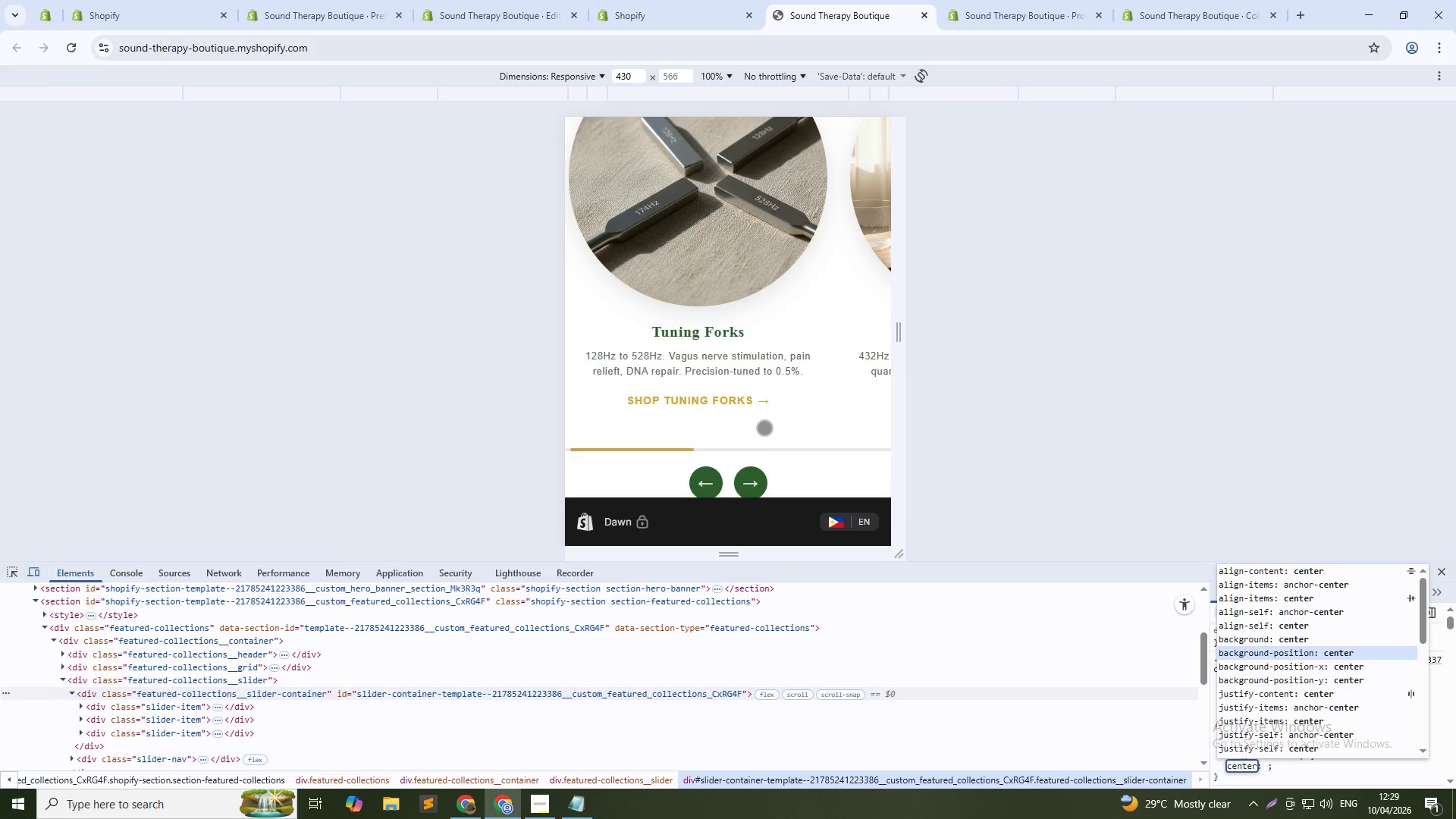 
key(ArrowDown)
 